 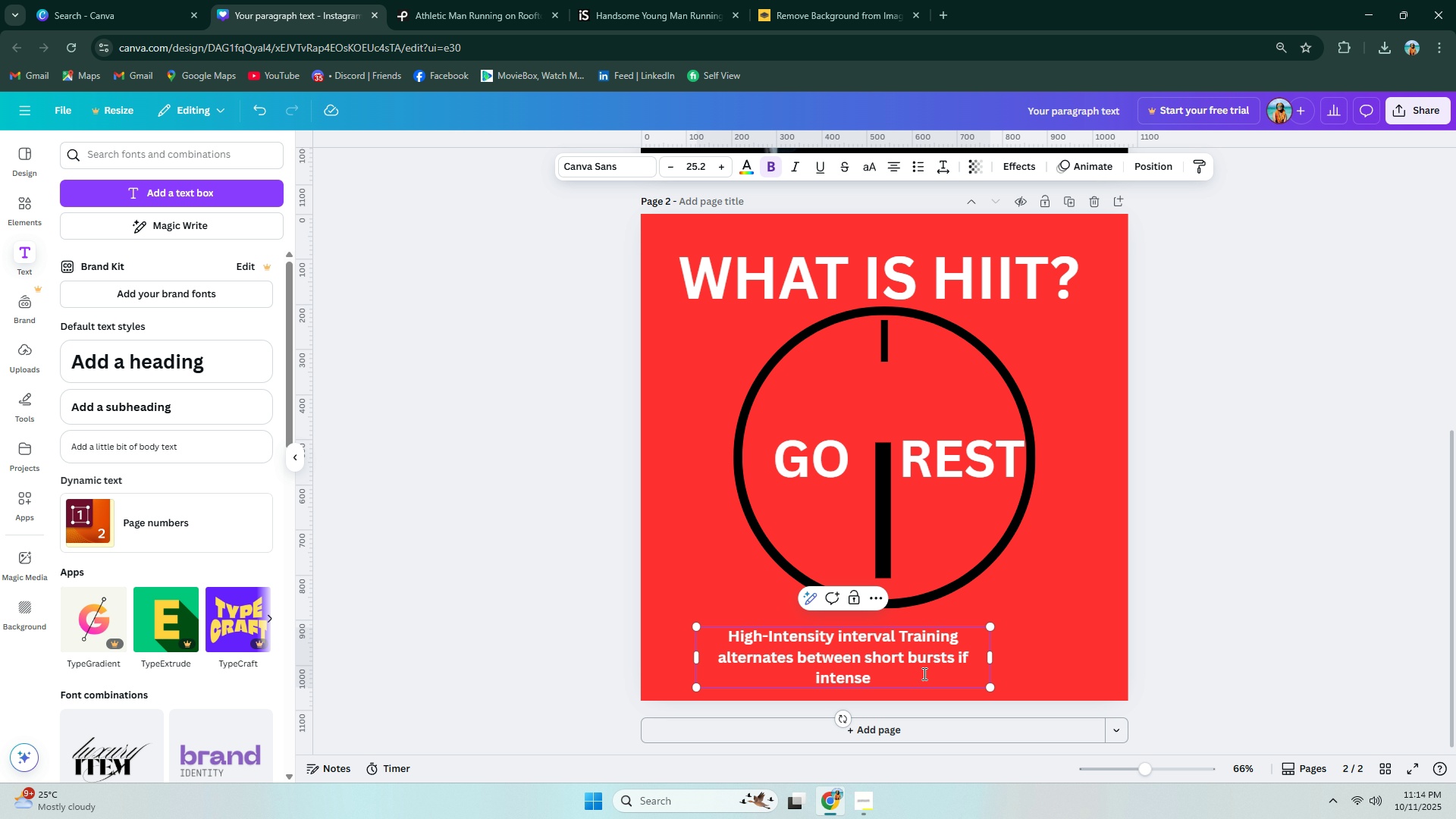 
type( a)
key(Backspace)
type(avt)
key(Backspace)
key(Backspace)
type(ctiviy)
key(Backspace)
type(ty abd )
key(Backspace)
key(Backspace)
key(Backspace)
type(nd brif)
key(Backspace)
type(ef rreco)
key(Backspace)
key(Backspace)
key(Backspace)
key(Backspace)
type(evoc)
key(Backspace)
key(Backspace)
key(Backspace)
type(covery oer)
key(Backspace)
key(Backspace)
key(Backspace)
type(perios)
key(Backspace)
type(ds)
 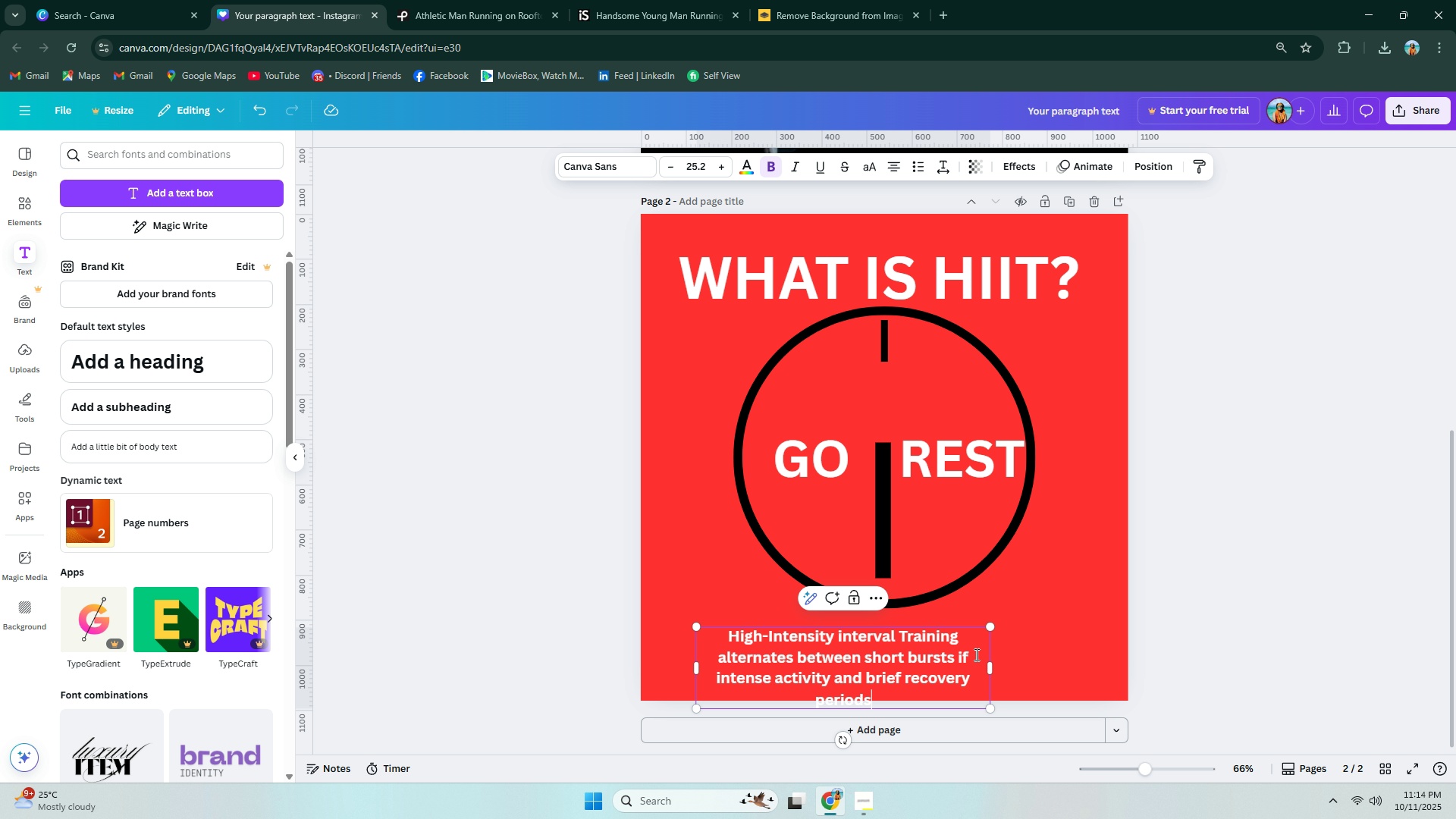 
left_click_drag(start_coordinate=[991, 664], to_coordinate=[1122, 657])
 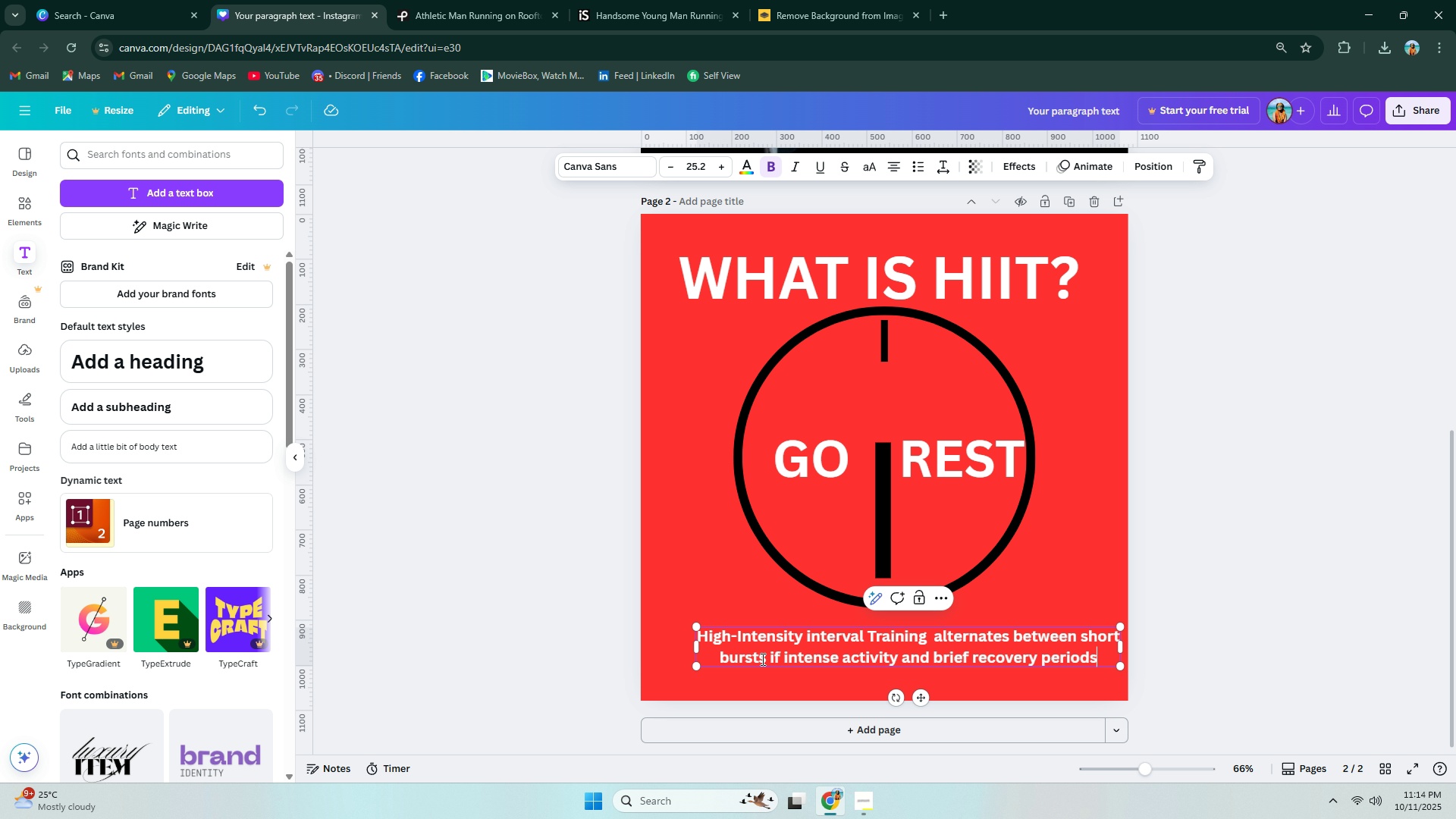 
wait(6.52)
 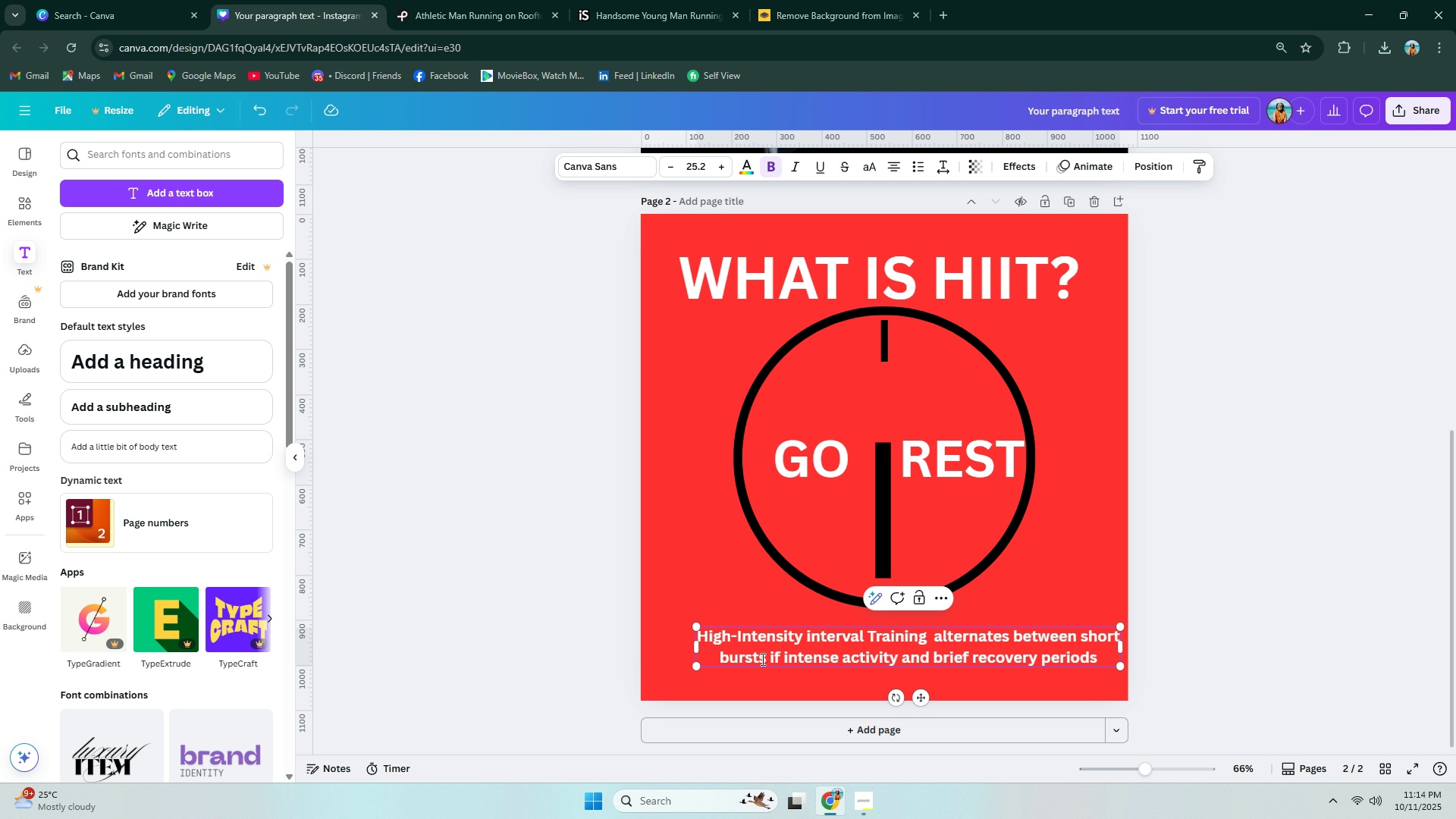 
left_click_drag(start_coordinate=[697, 668], to_coordinate=[665, 701])
 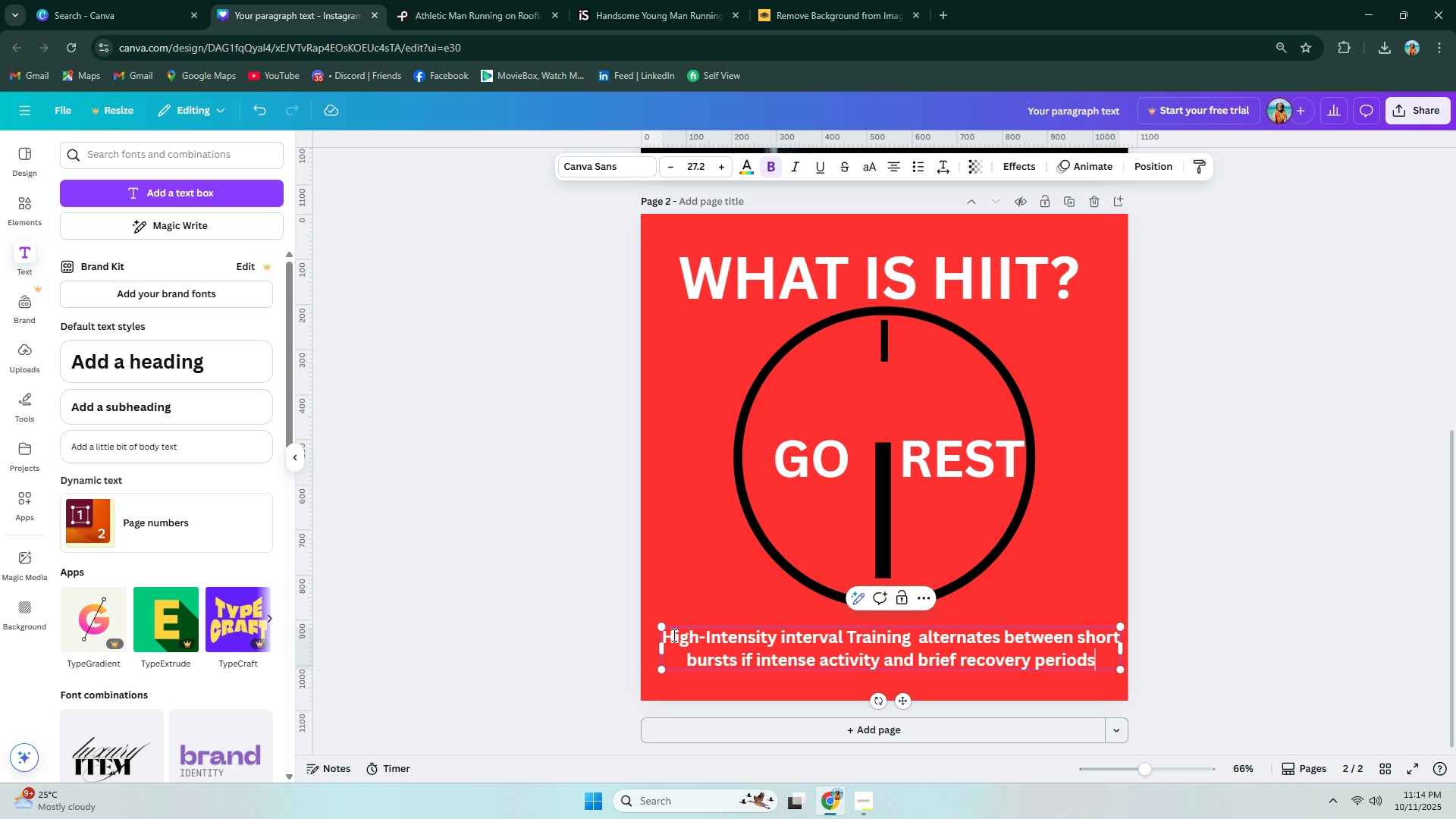 
left_click_drag(start_coordinate=[665, 626], to_coordinate=[645, 591])
 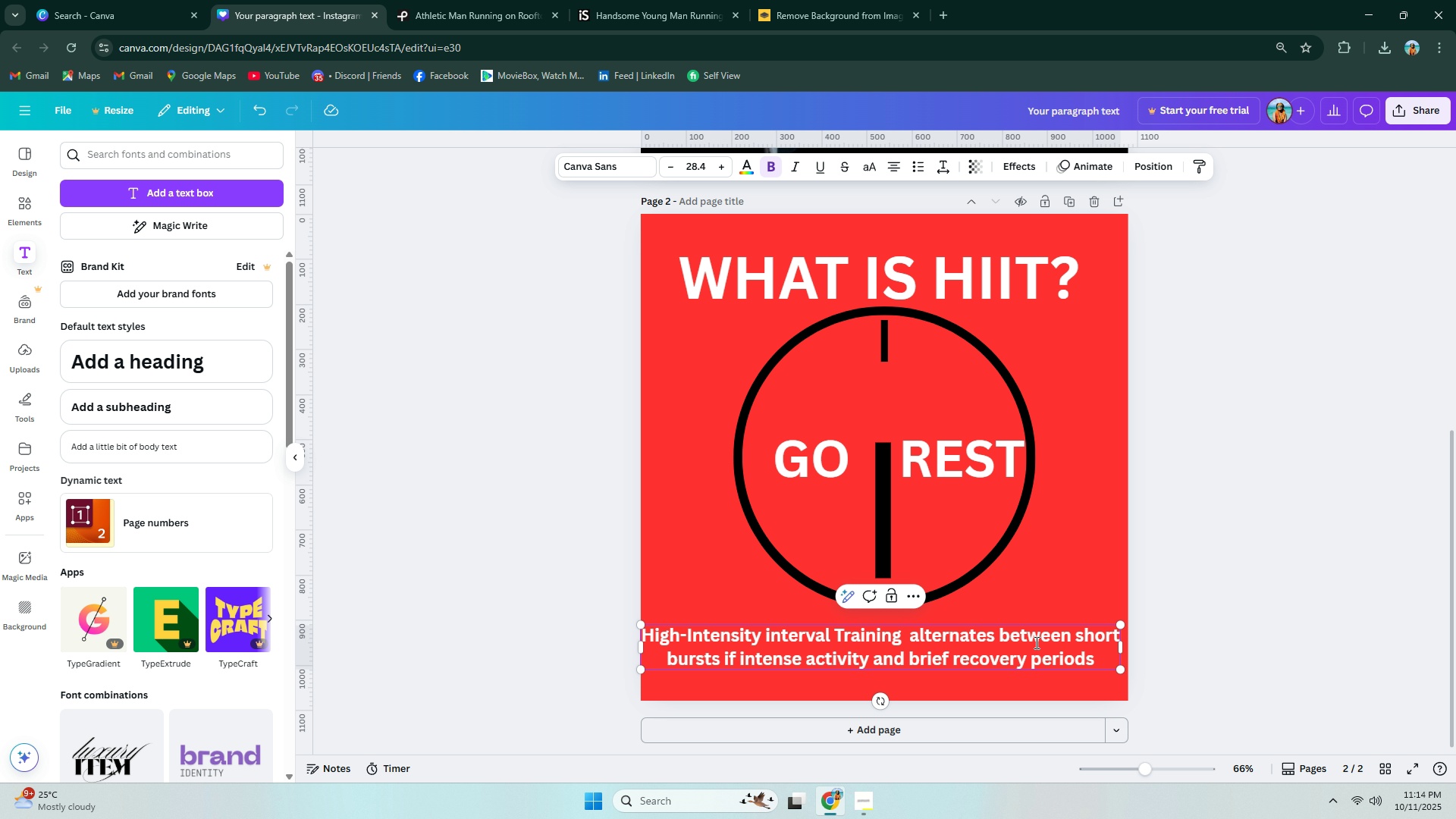 
left_click([993, 635])
 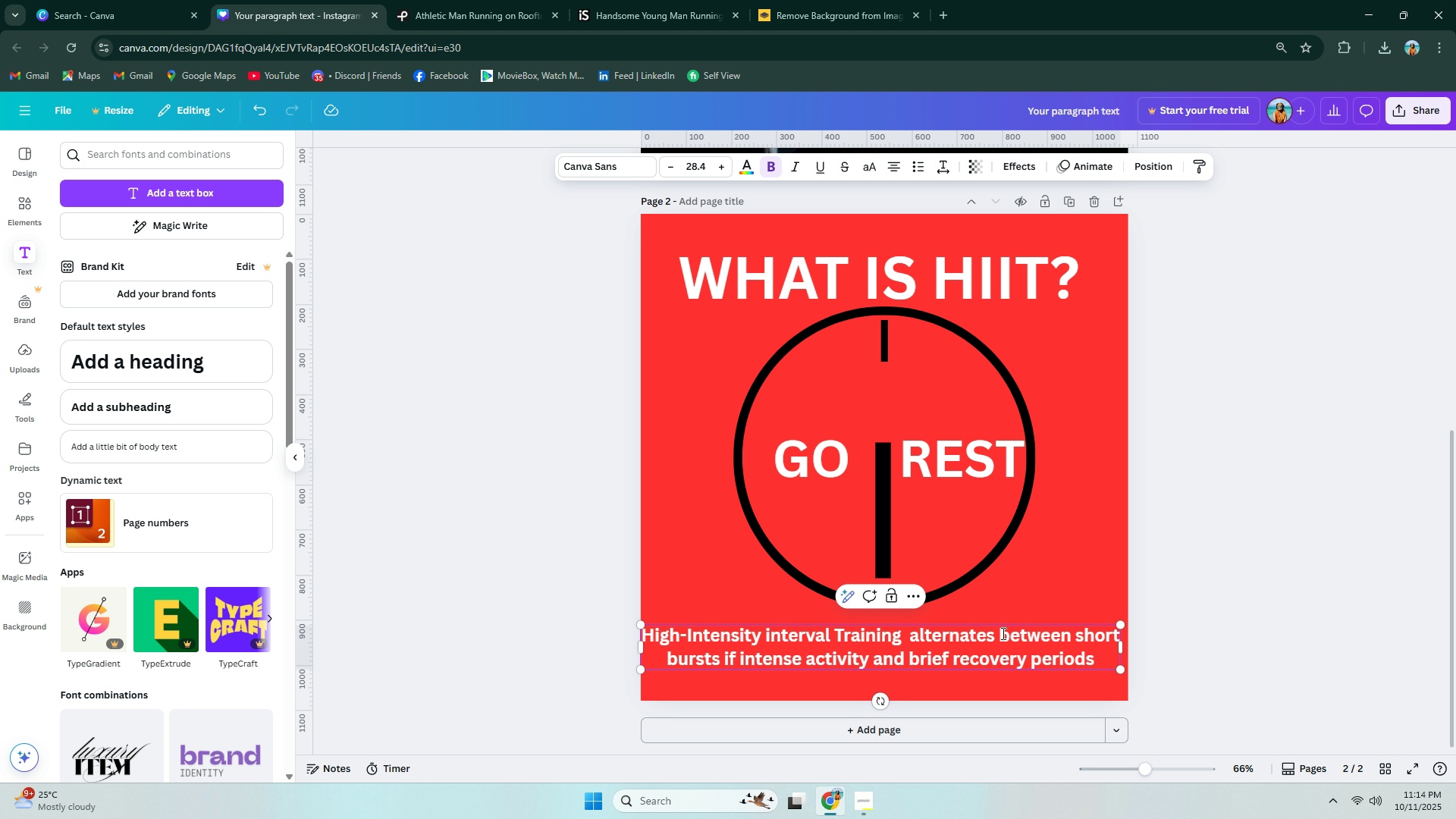 
left_click([1002, 633])
 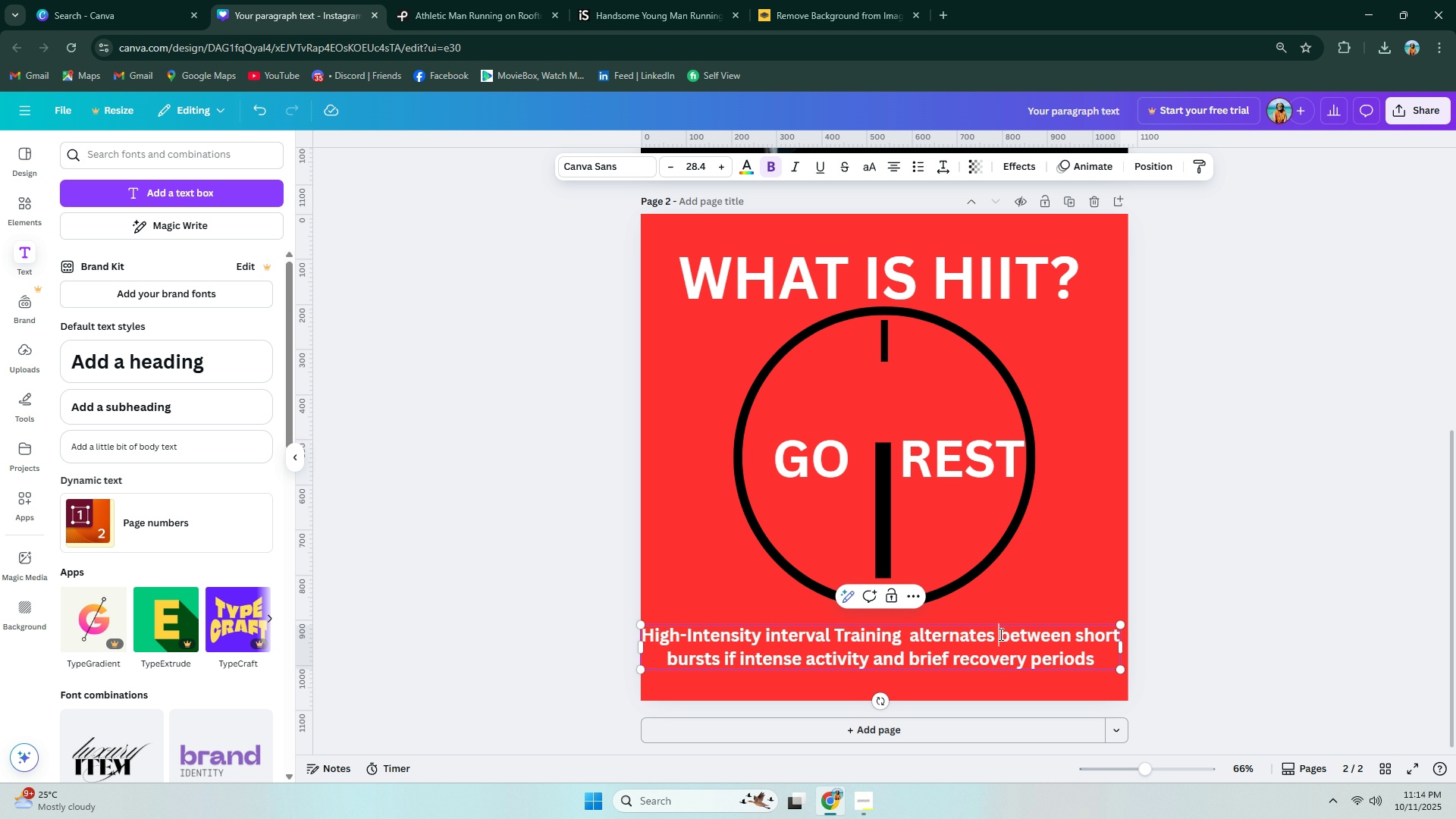 
key(Backspace)
 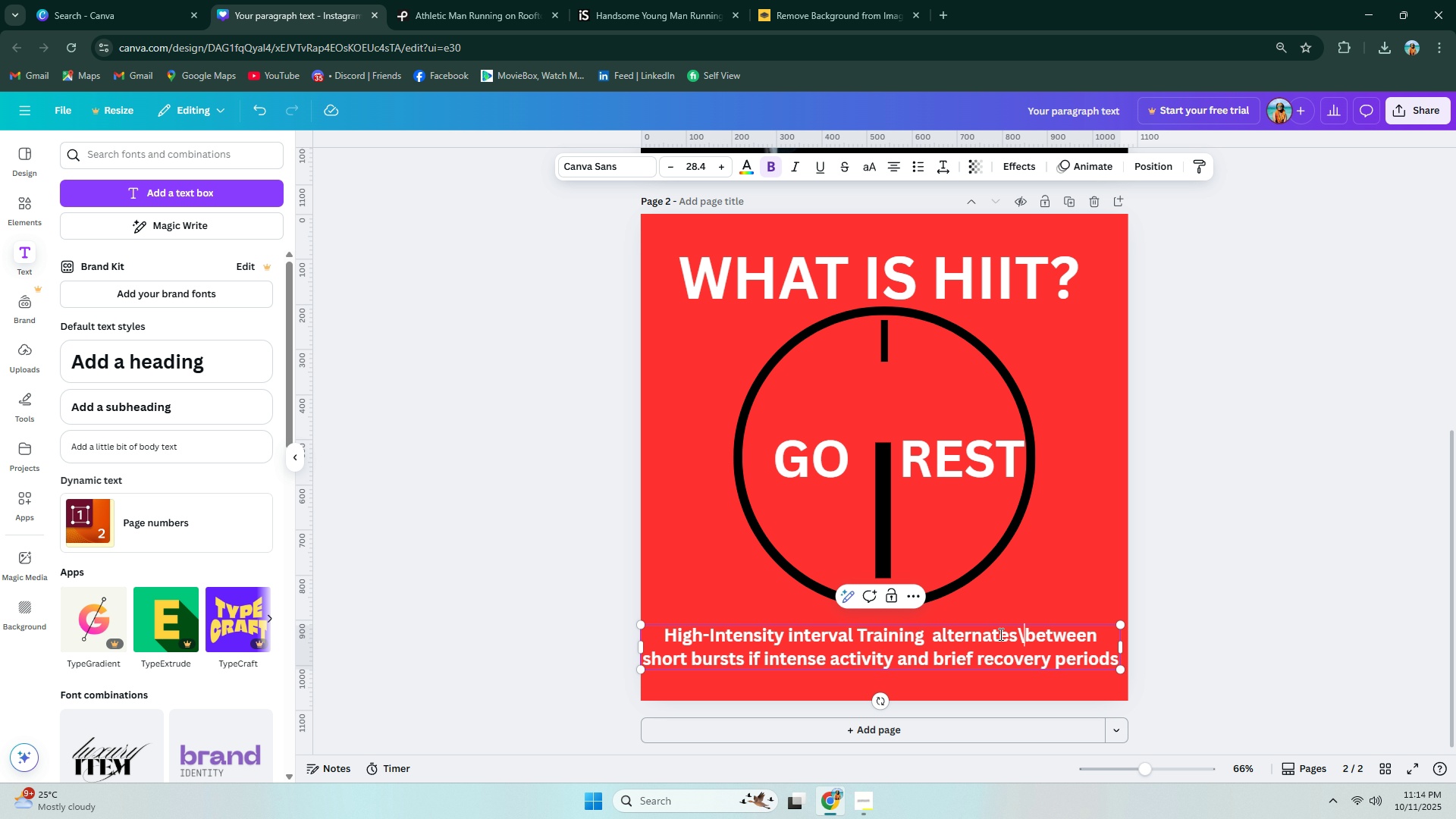 
key(Backslash)
 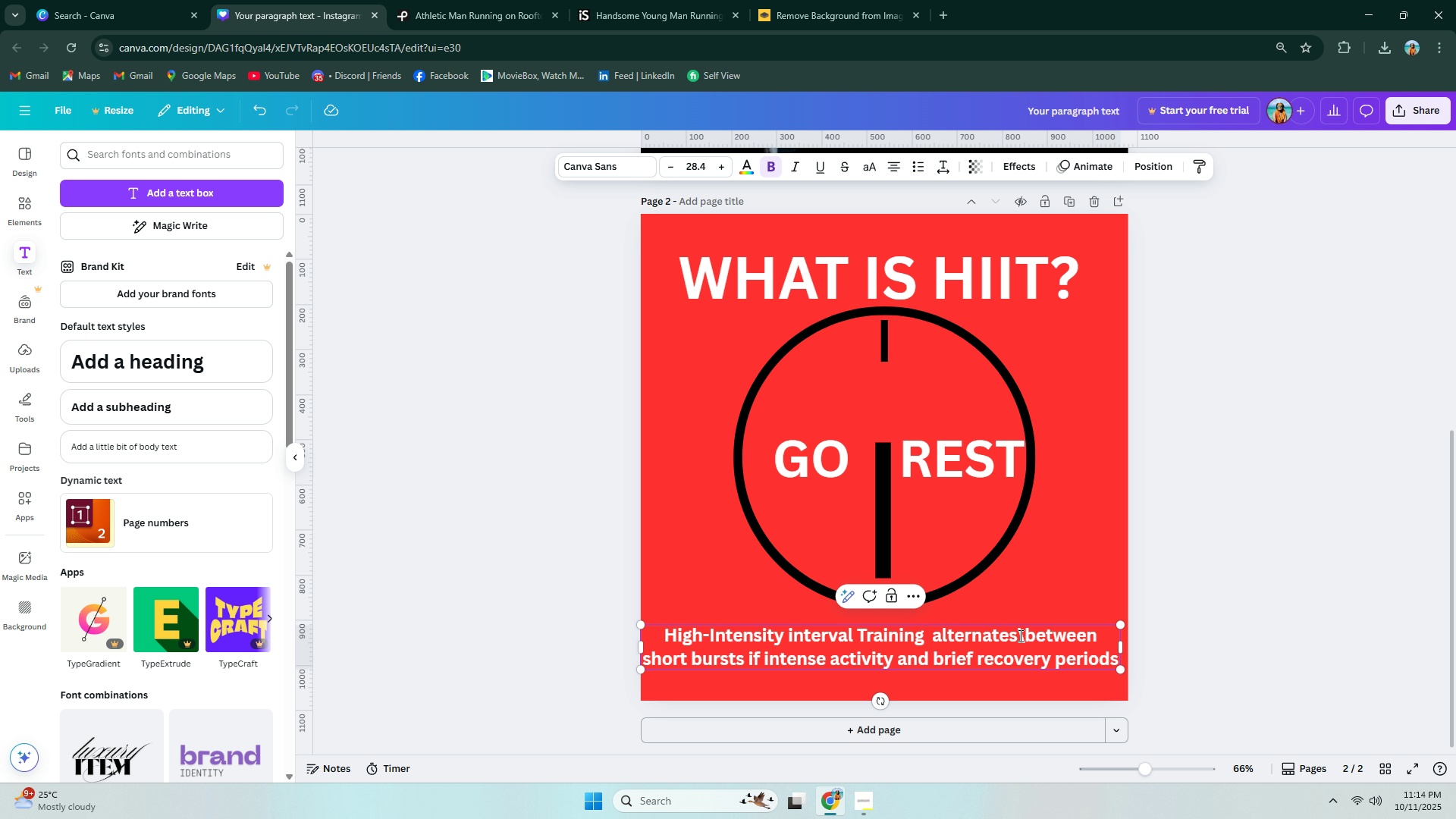 
key(Backspace)
 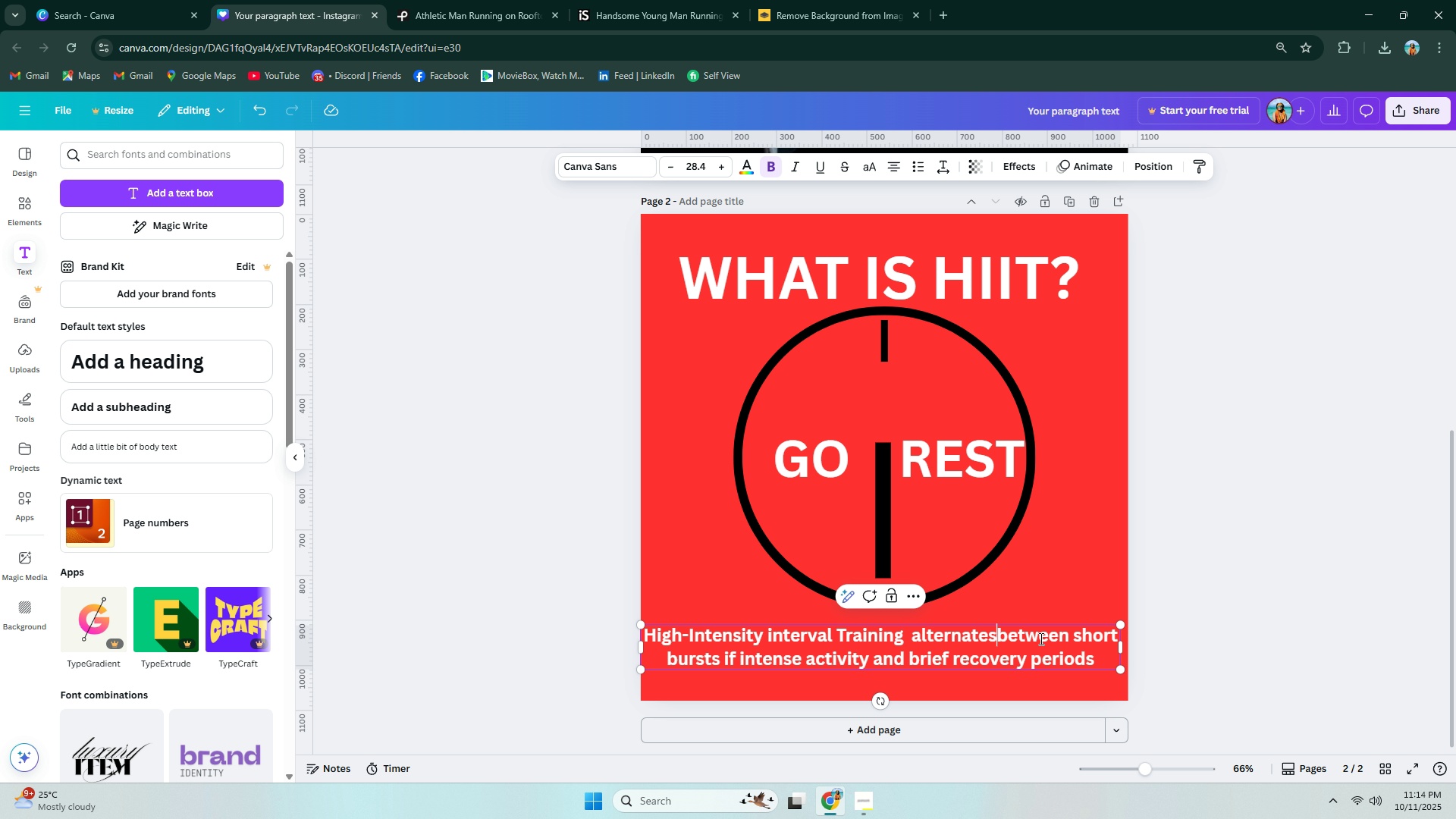 
key(Enter)
 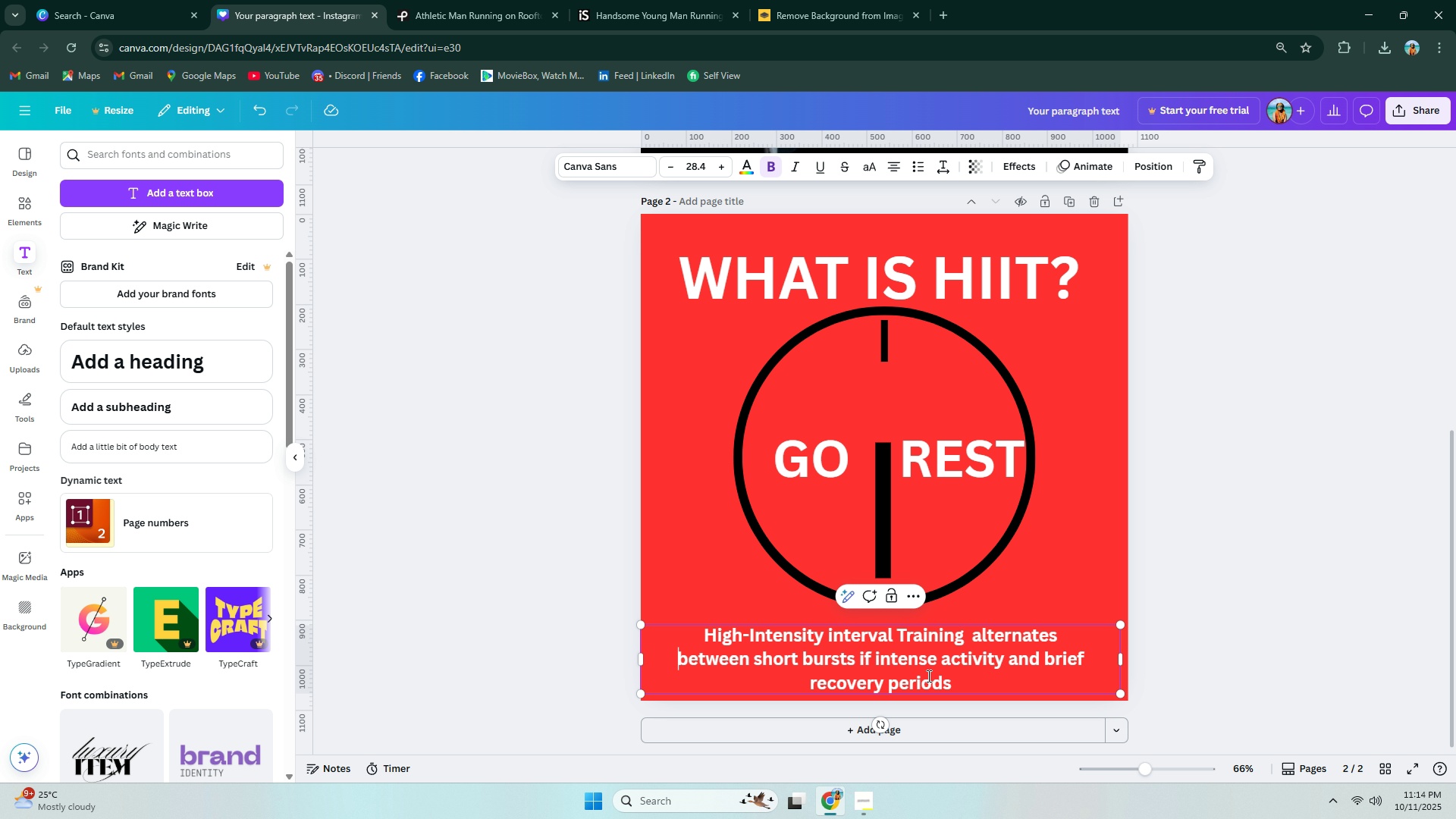 
left_click([970, 680])
 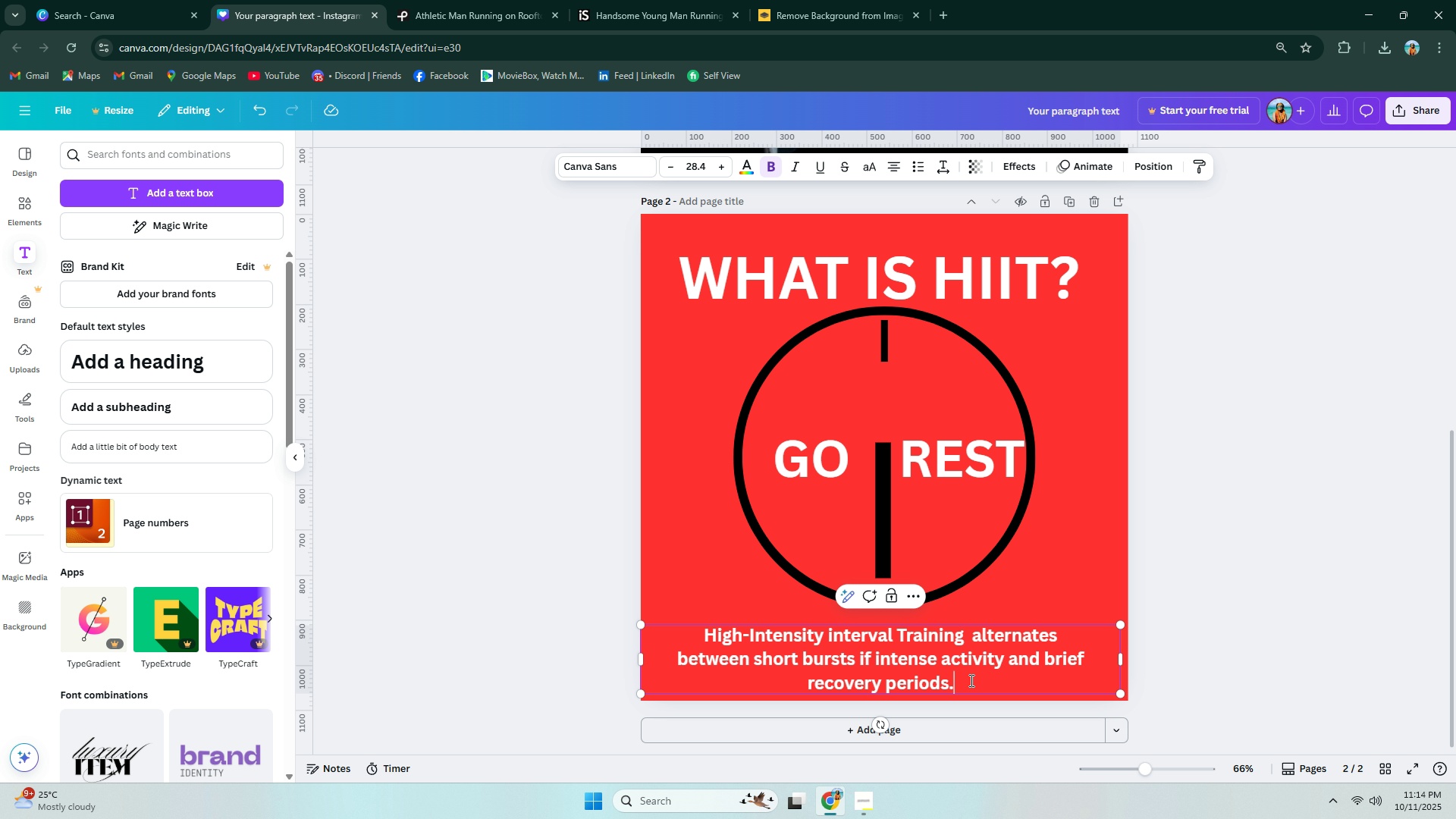 
key(Period)
 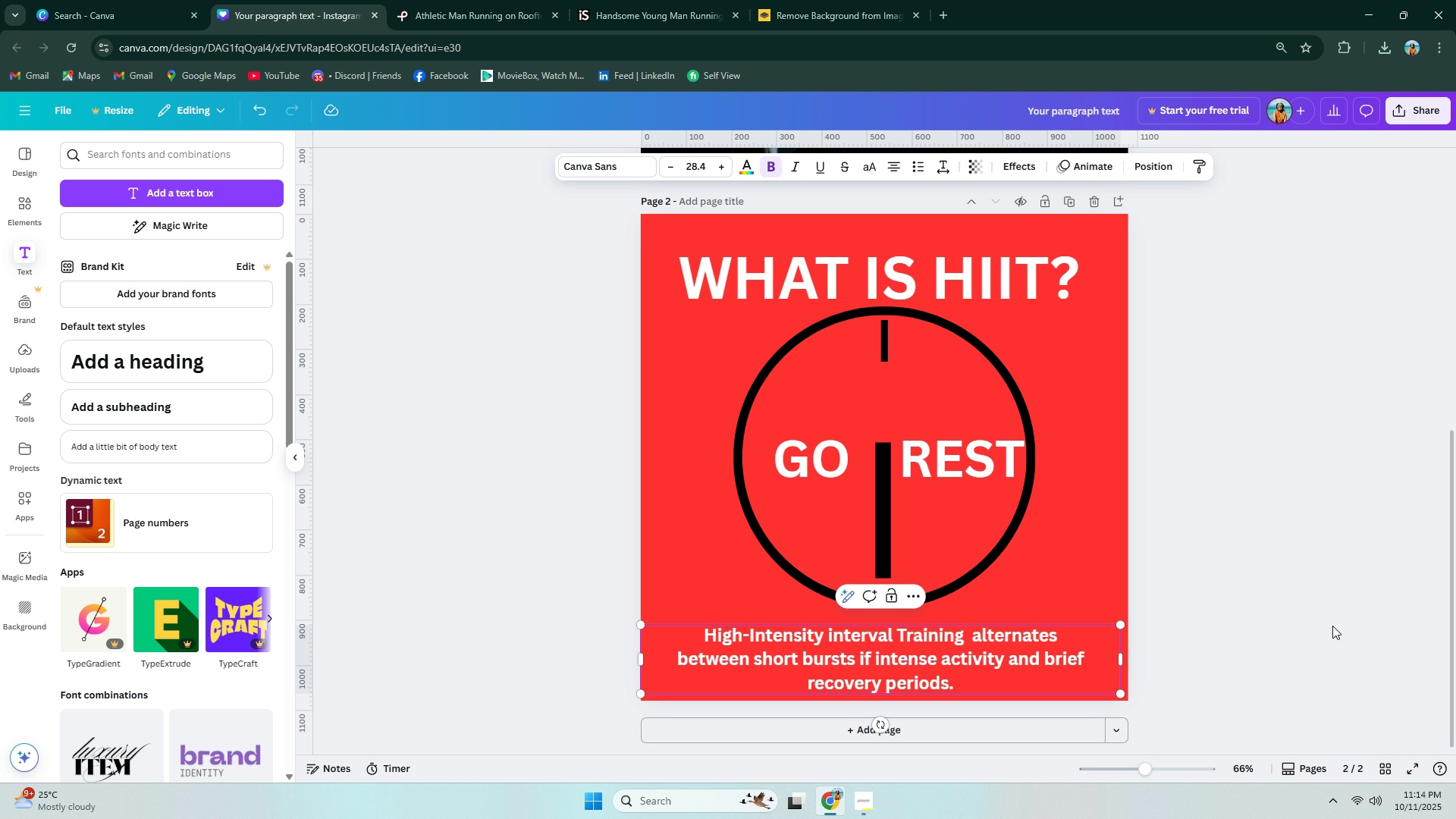 
left_click([1332, 626])
 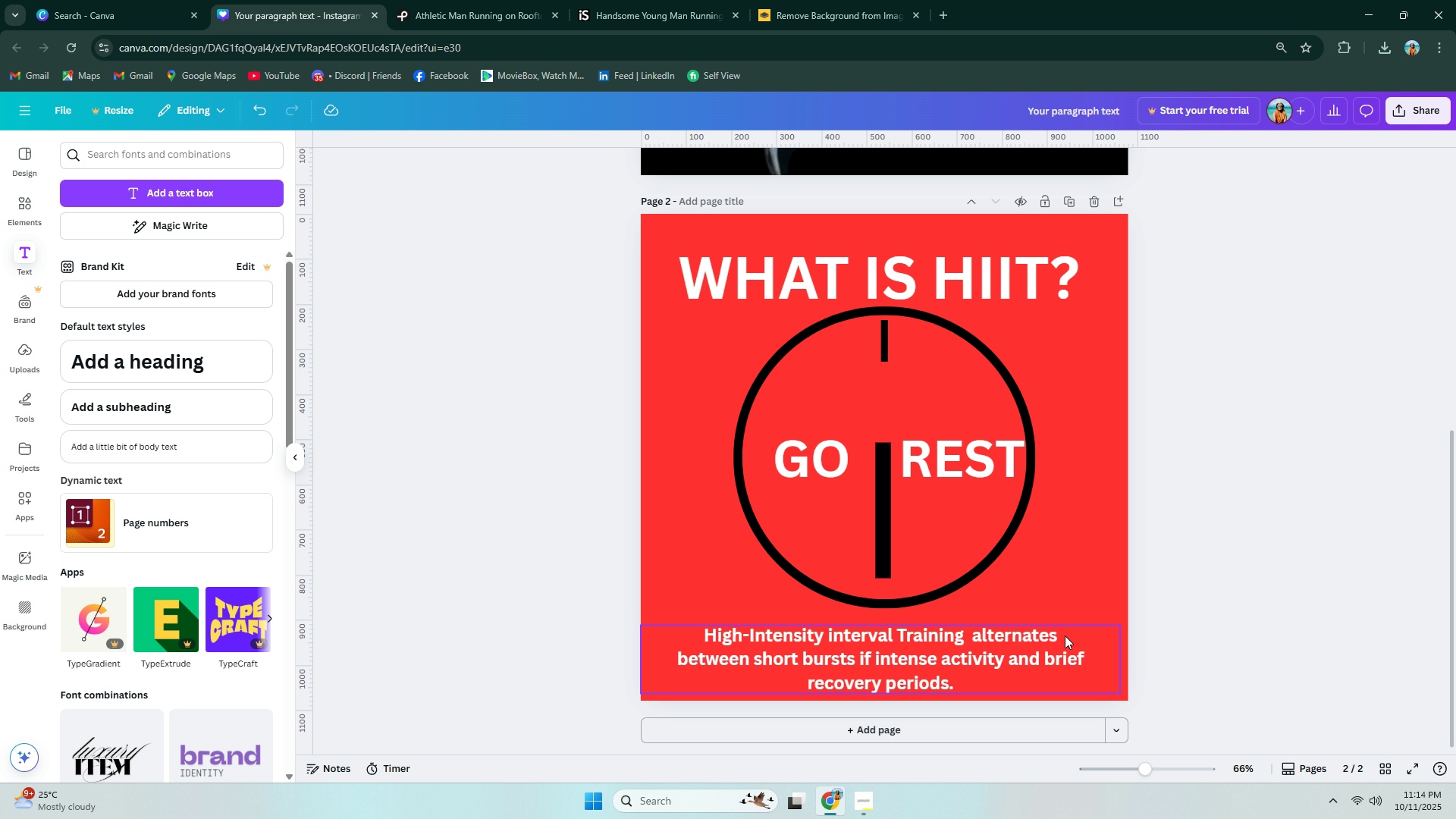 
left_click_drag(start_coordinate=[977, 656], to_coordinate=[976, 651])
 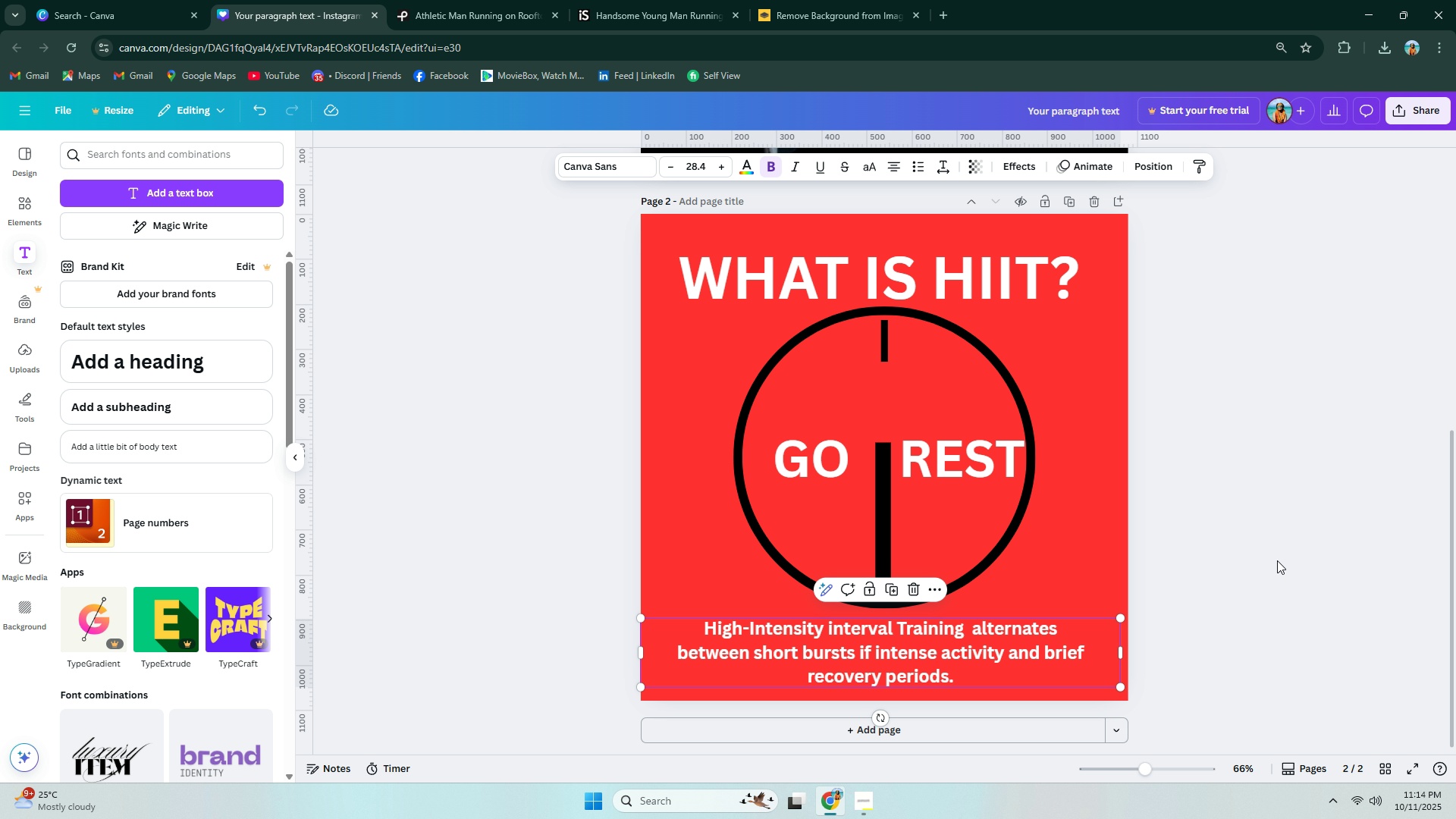 
left_click([1277, 560])
 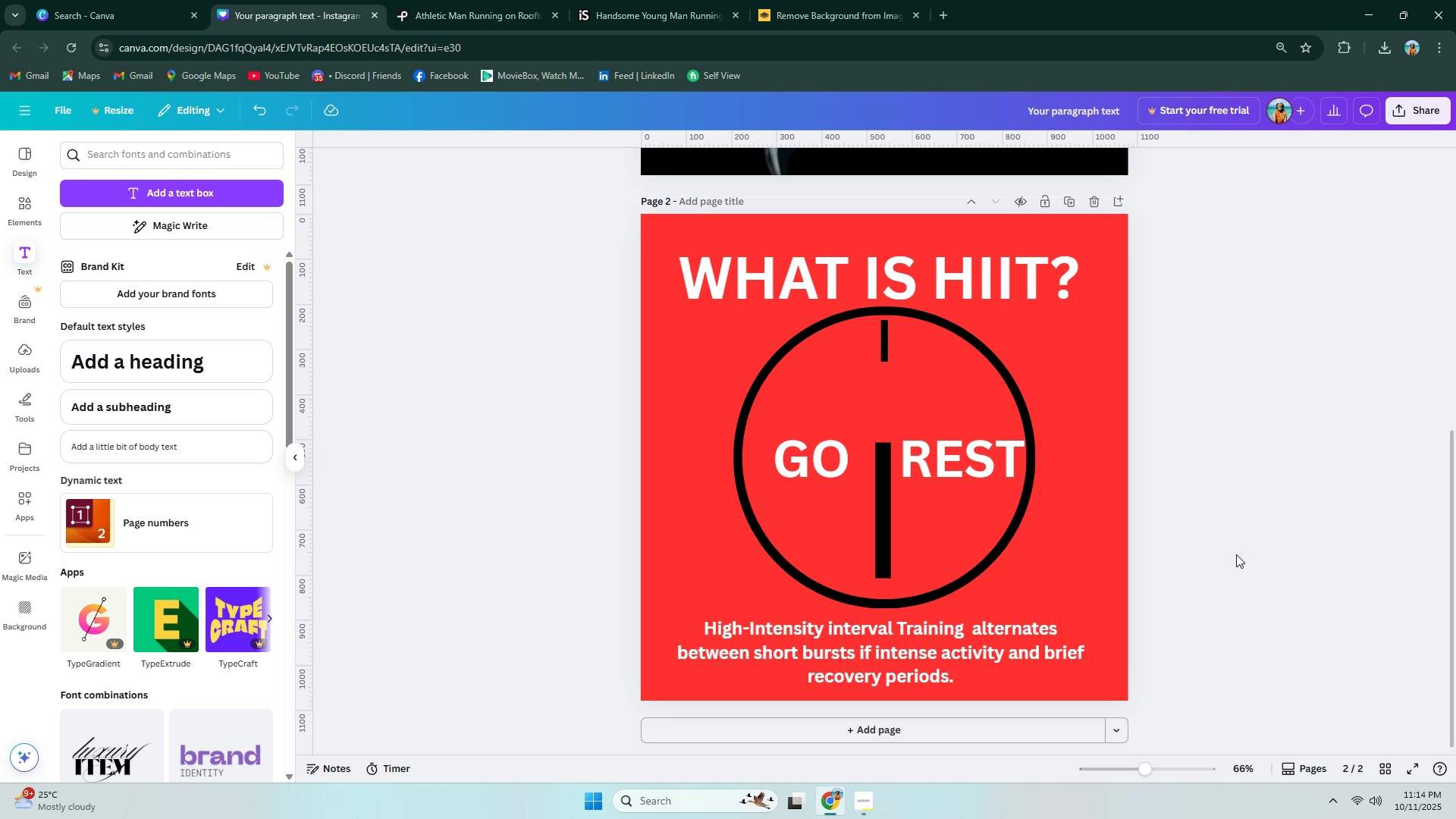 
scroll: coordinate [1183, 551], scroll_direction: down, amount: 2.0
 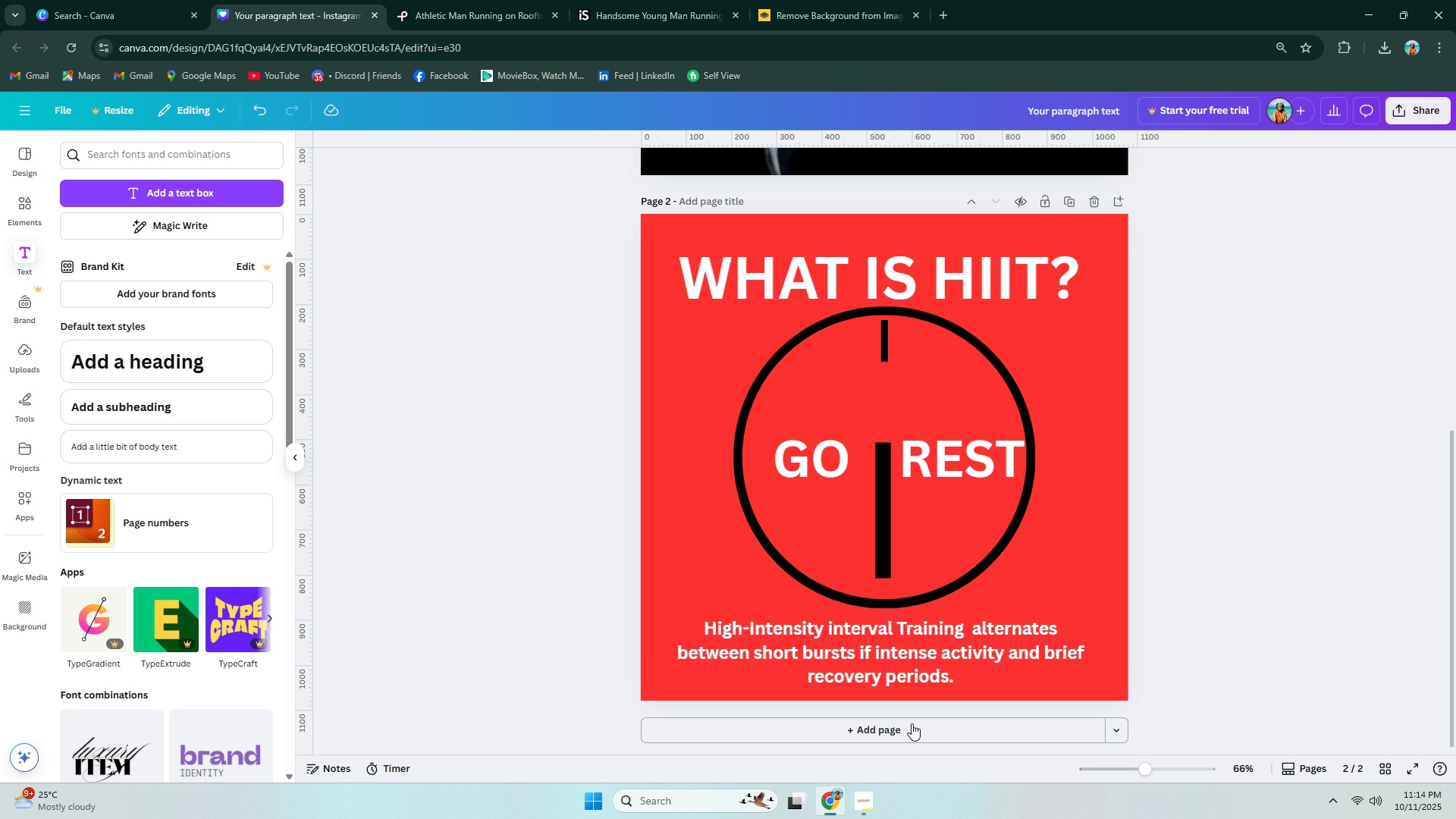 
left_click([912, 723])
 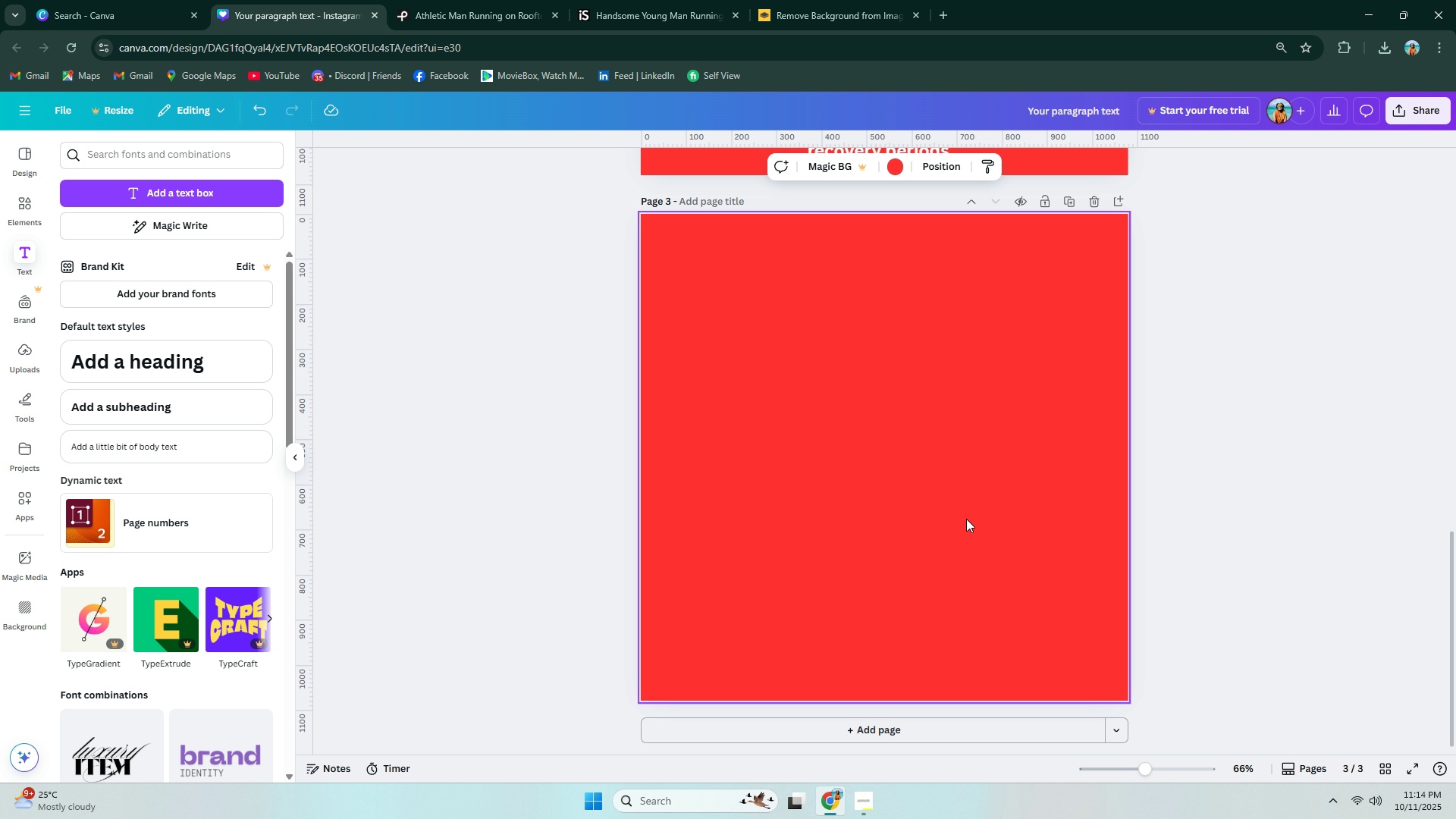 
wait(16.39)
 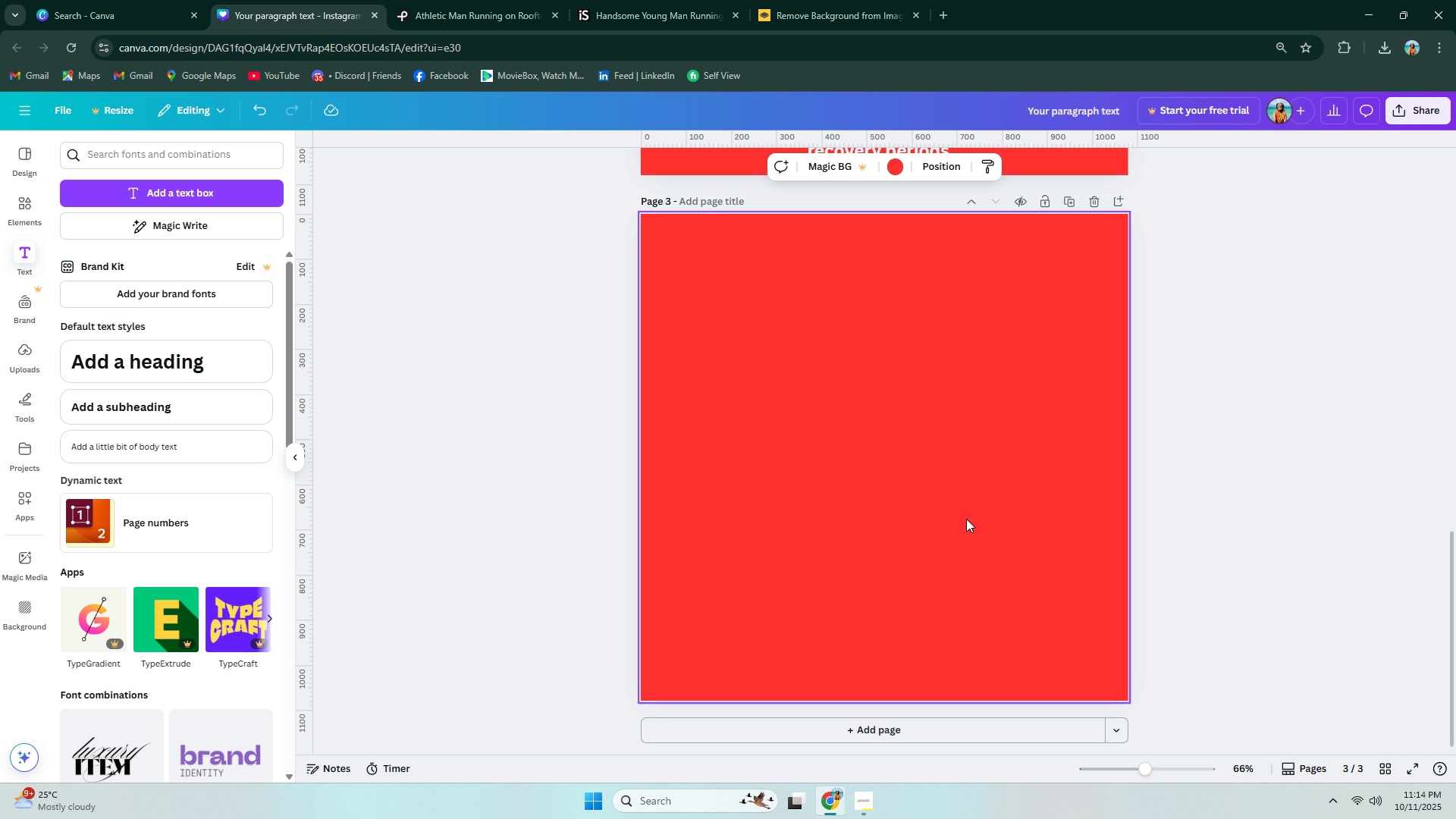 
left_click([704, 359])
 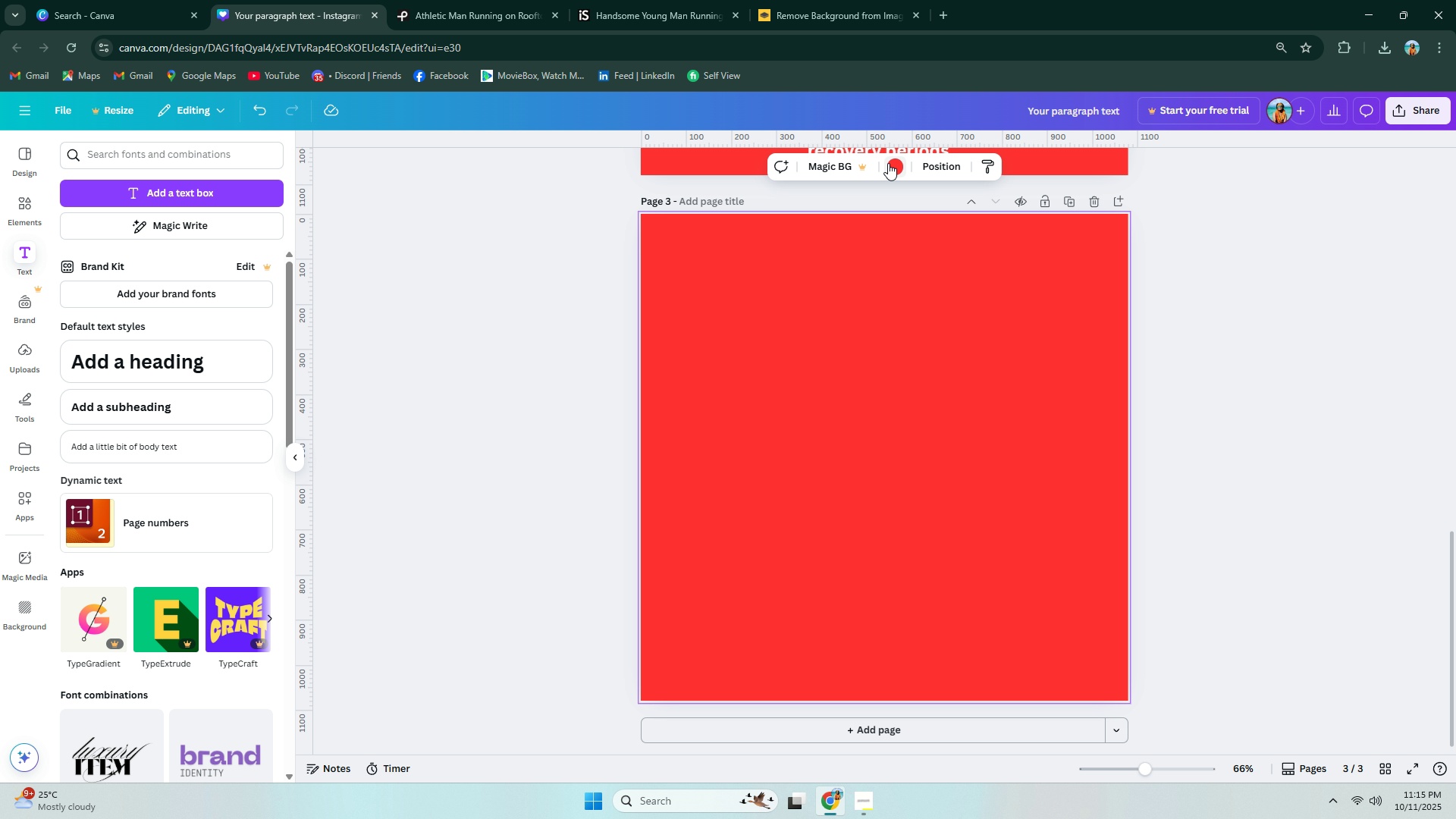 
left_click([889, 164])
 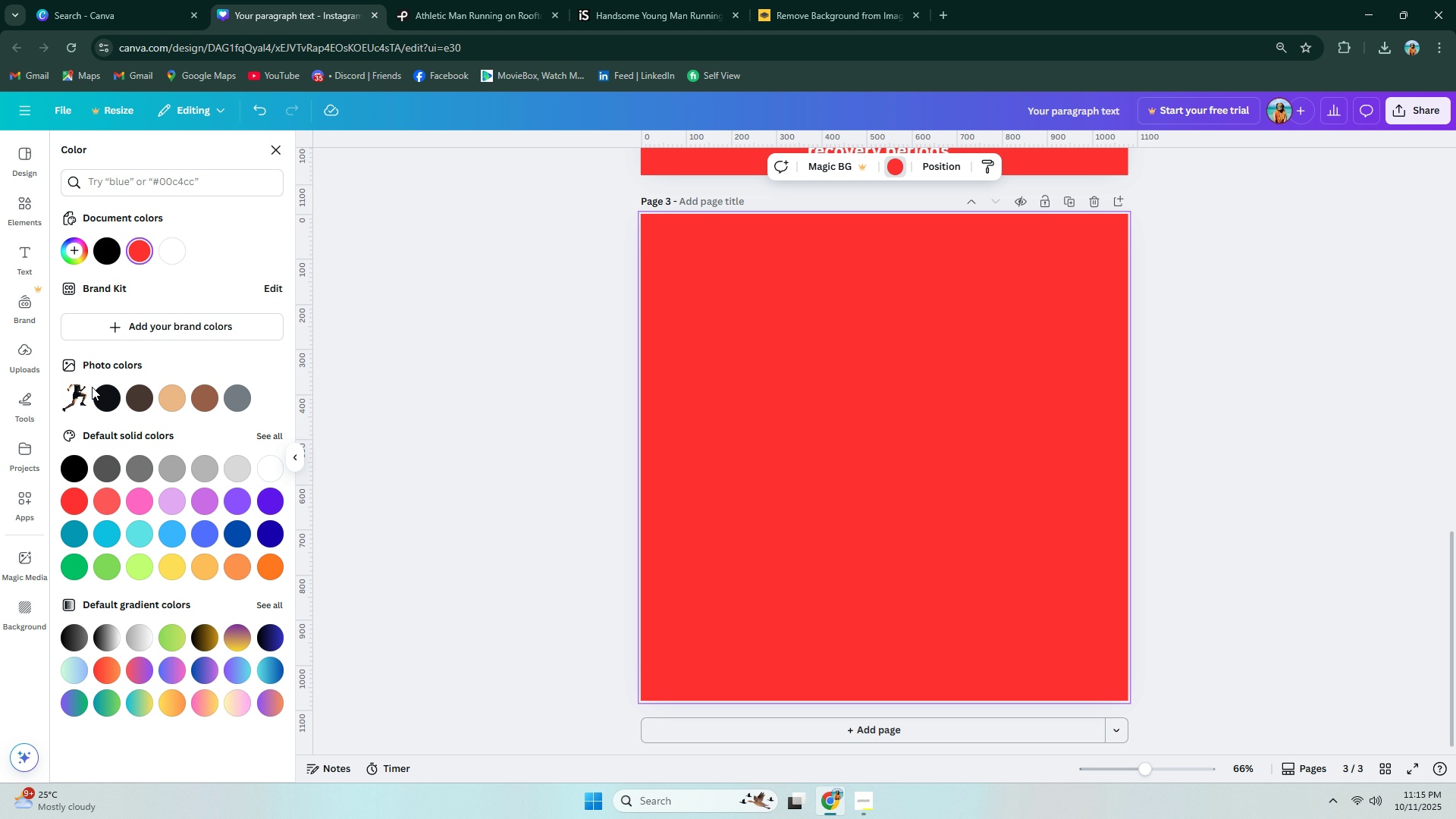 
left_click([96, 390])
 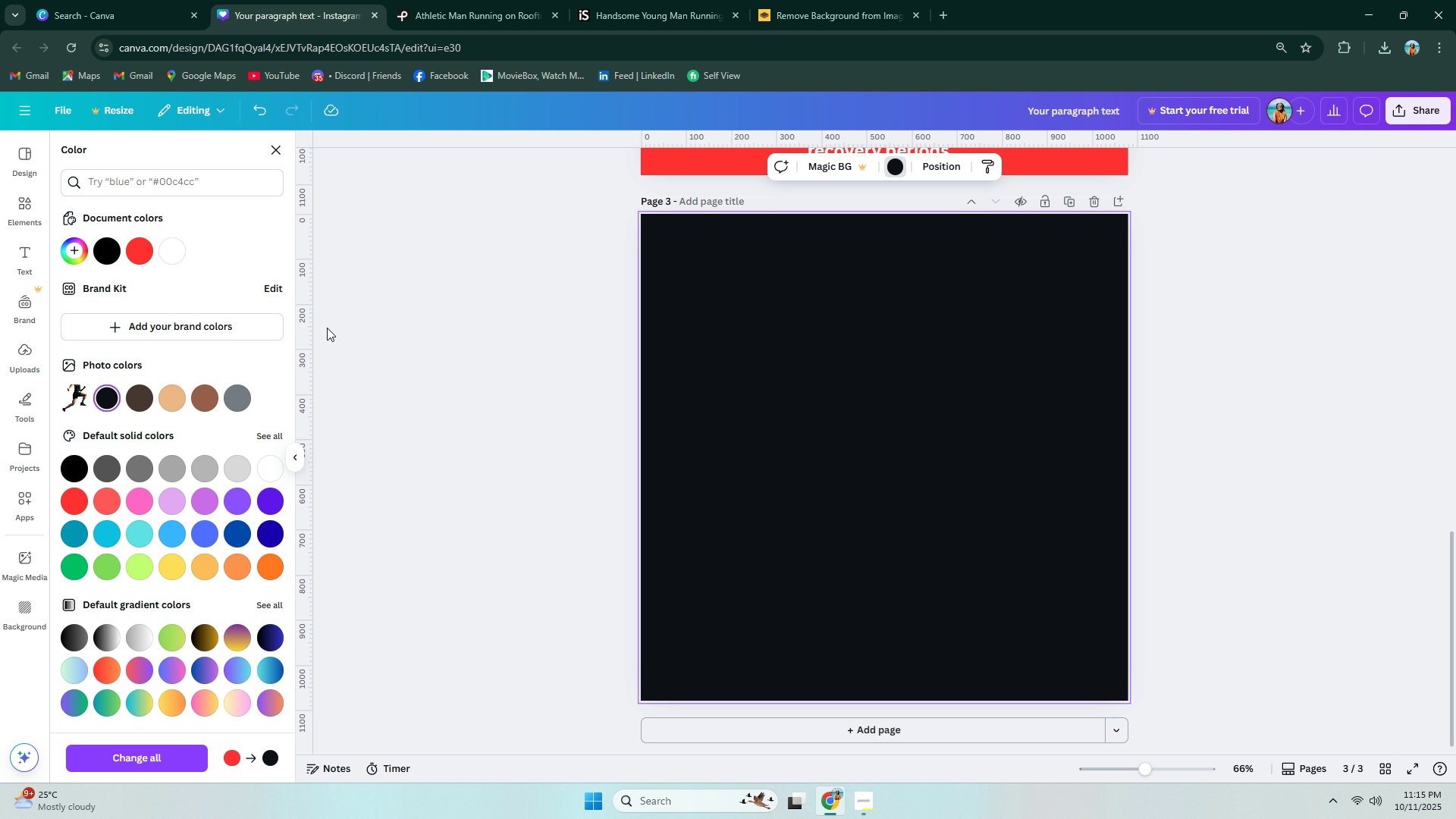 
scroll: coordinate [215, 394], scroll_direction: up, amount: 2.0
 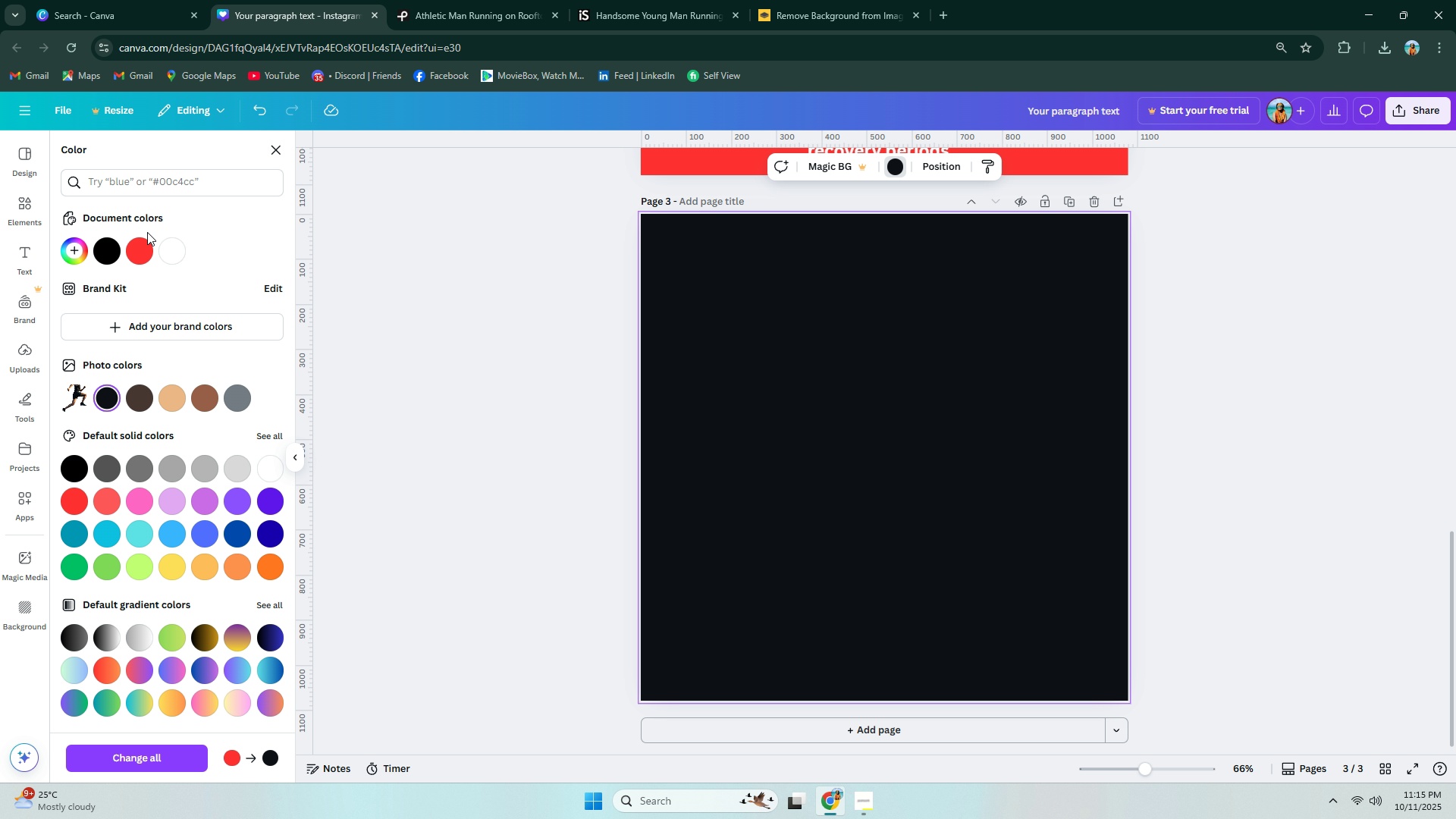 
left_click([27, 163])
 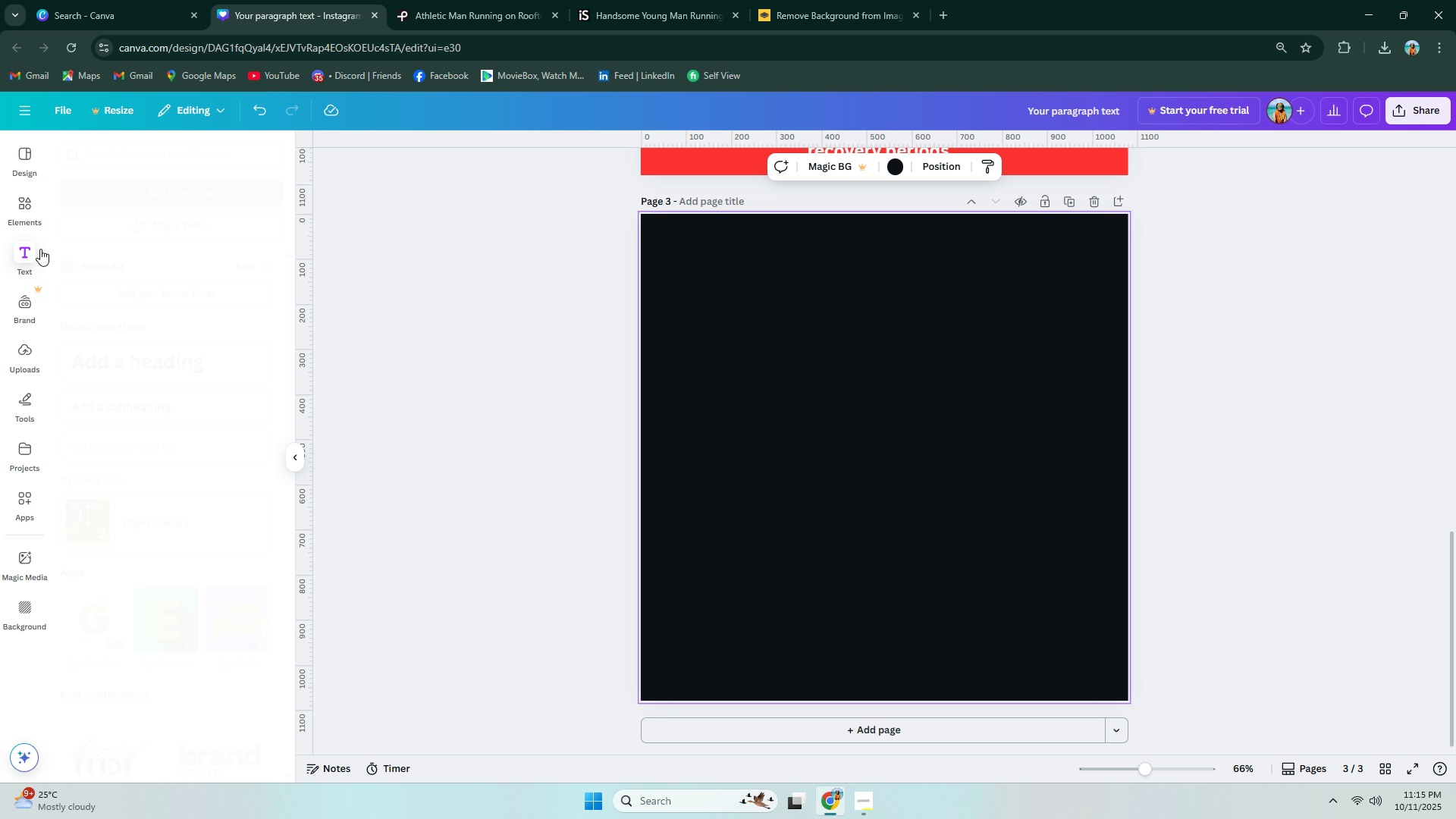 
left_click([165, 196])
 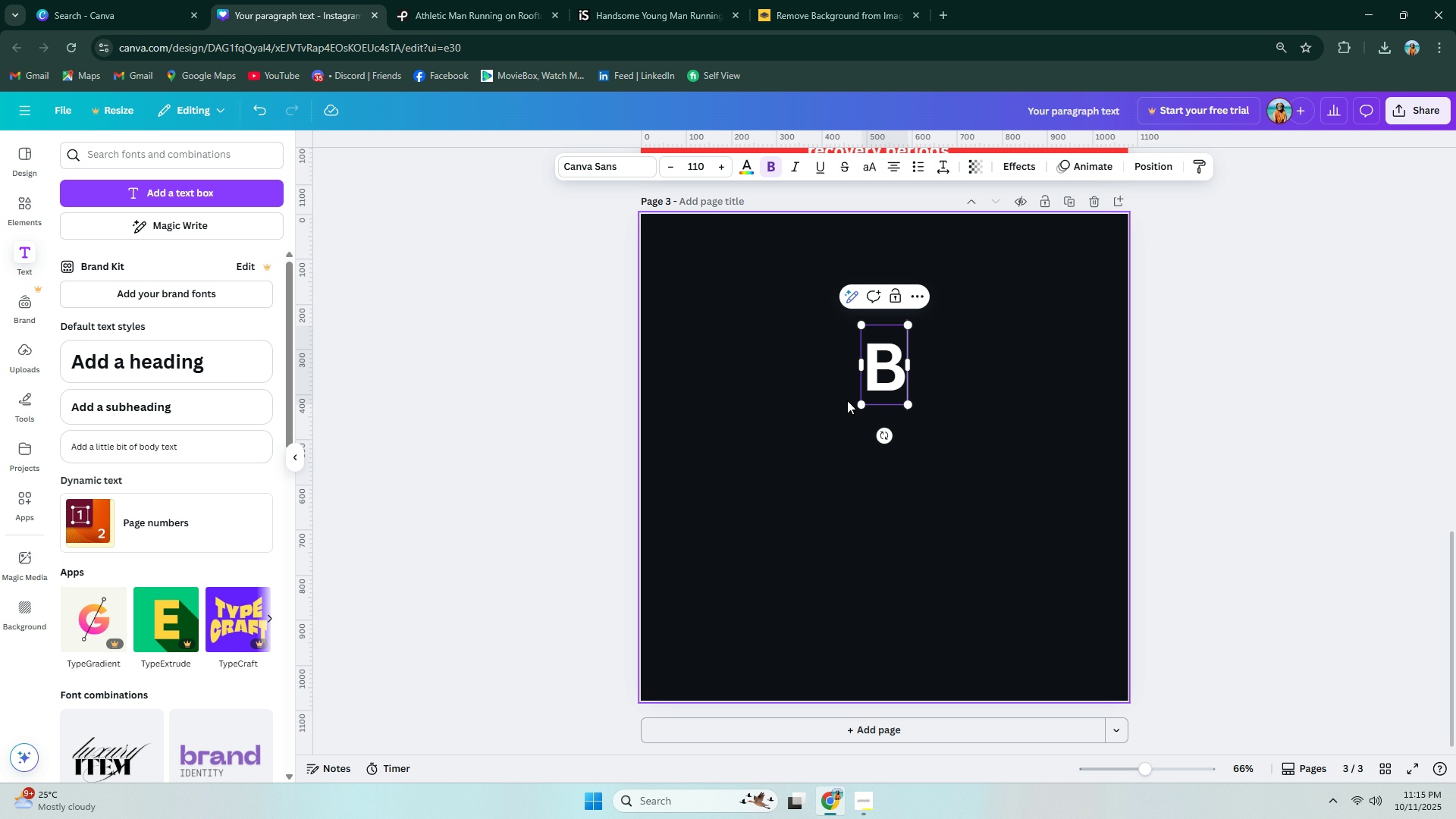 
type(Burn)
key(Backspace)
key(Backspace)
key(Backspace)
type(URN )
key(Backspace)
 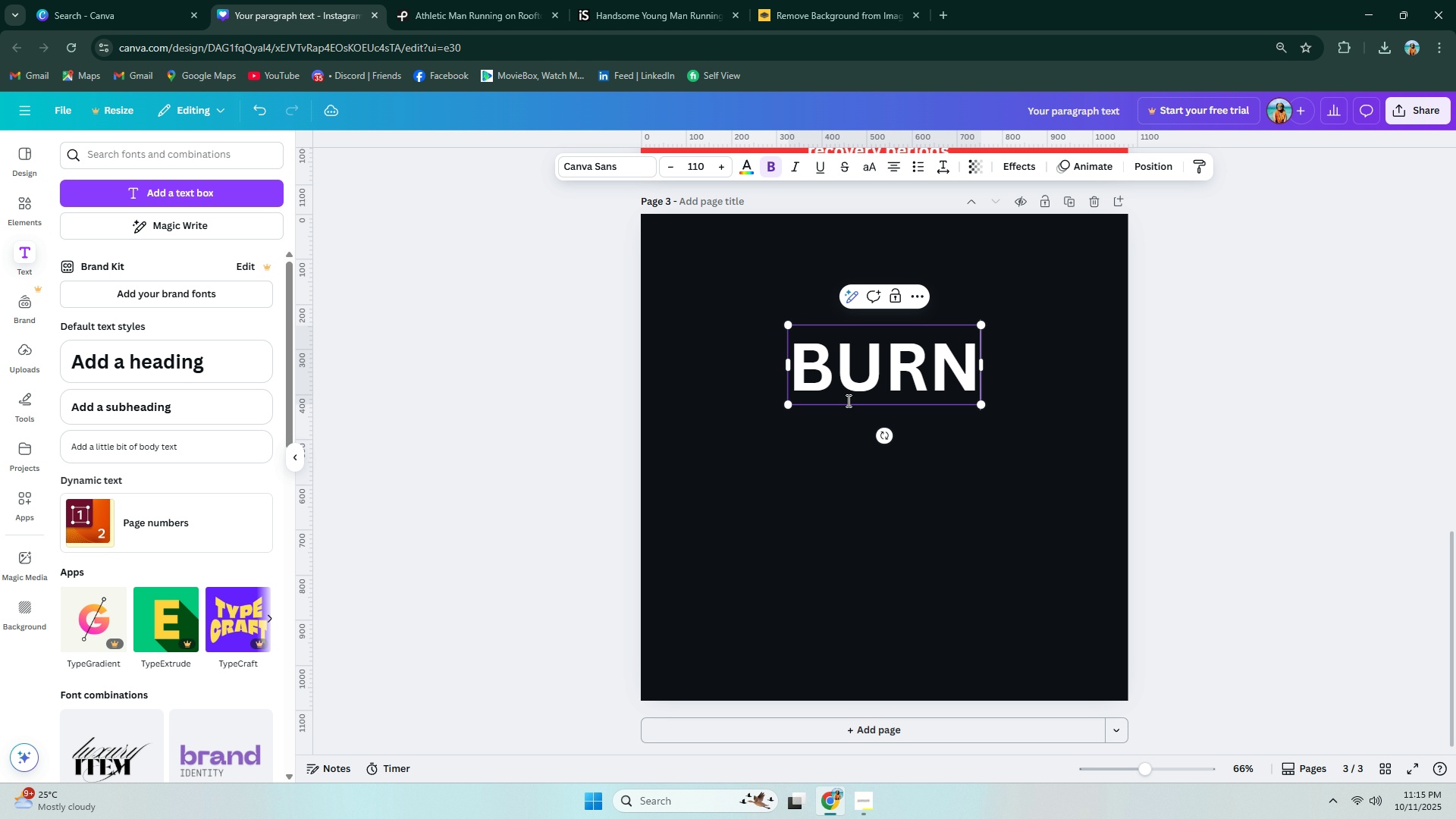 
key(Enter)
 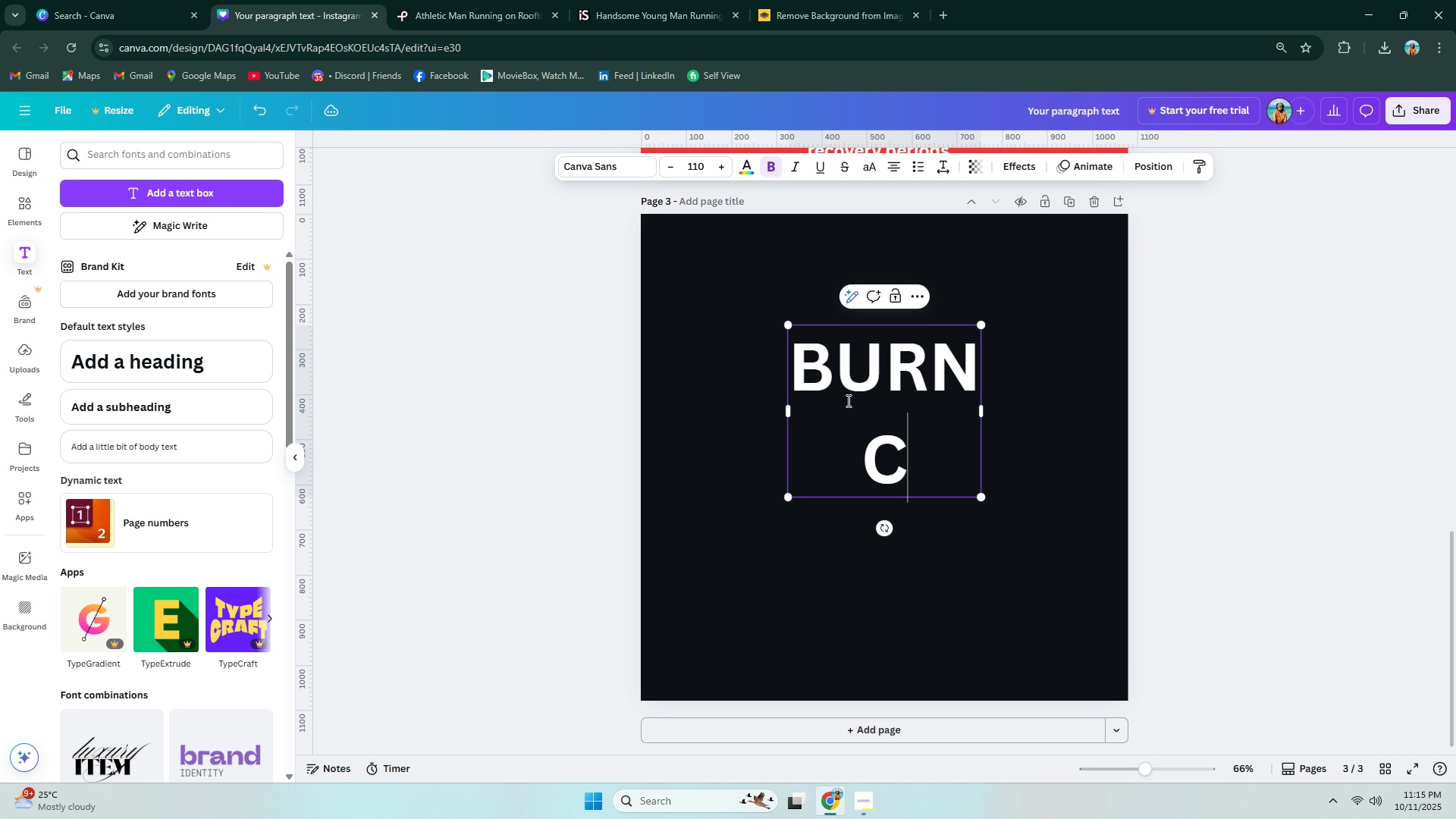 
type(CALORIES\)
key(Backspace)
 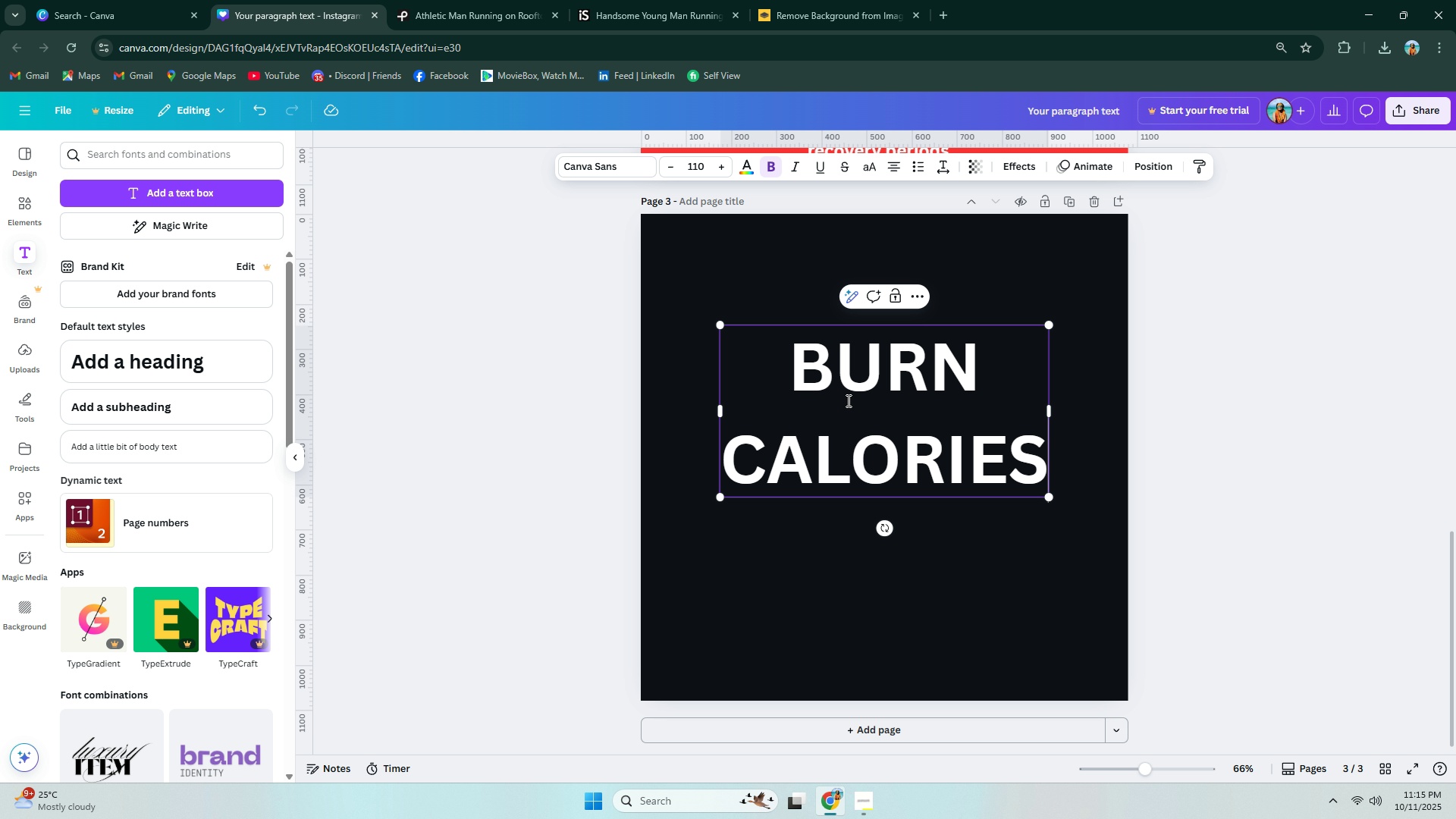 
key(Enter)
 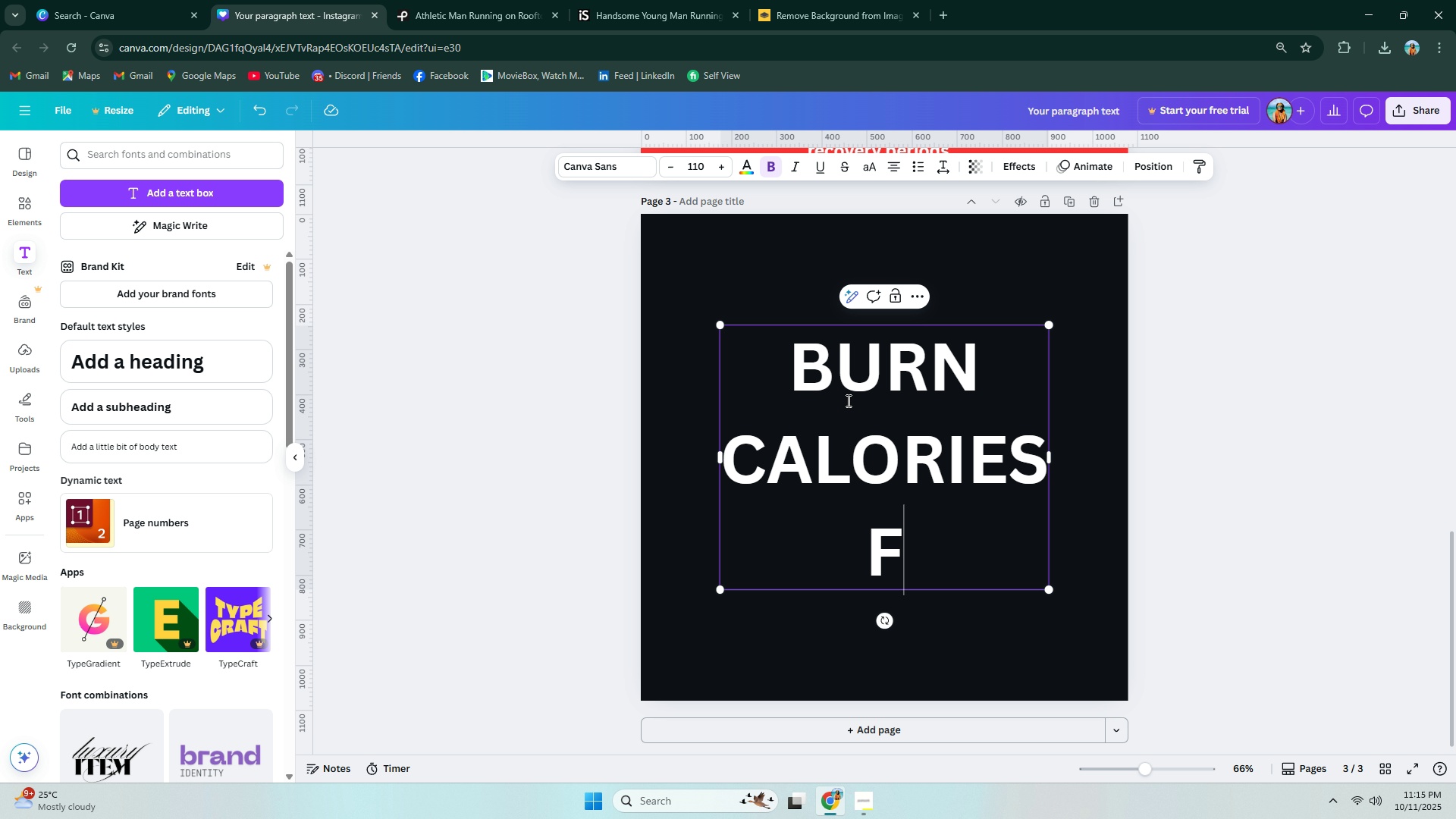 
type(FAST)
 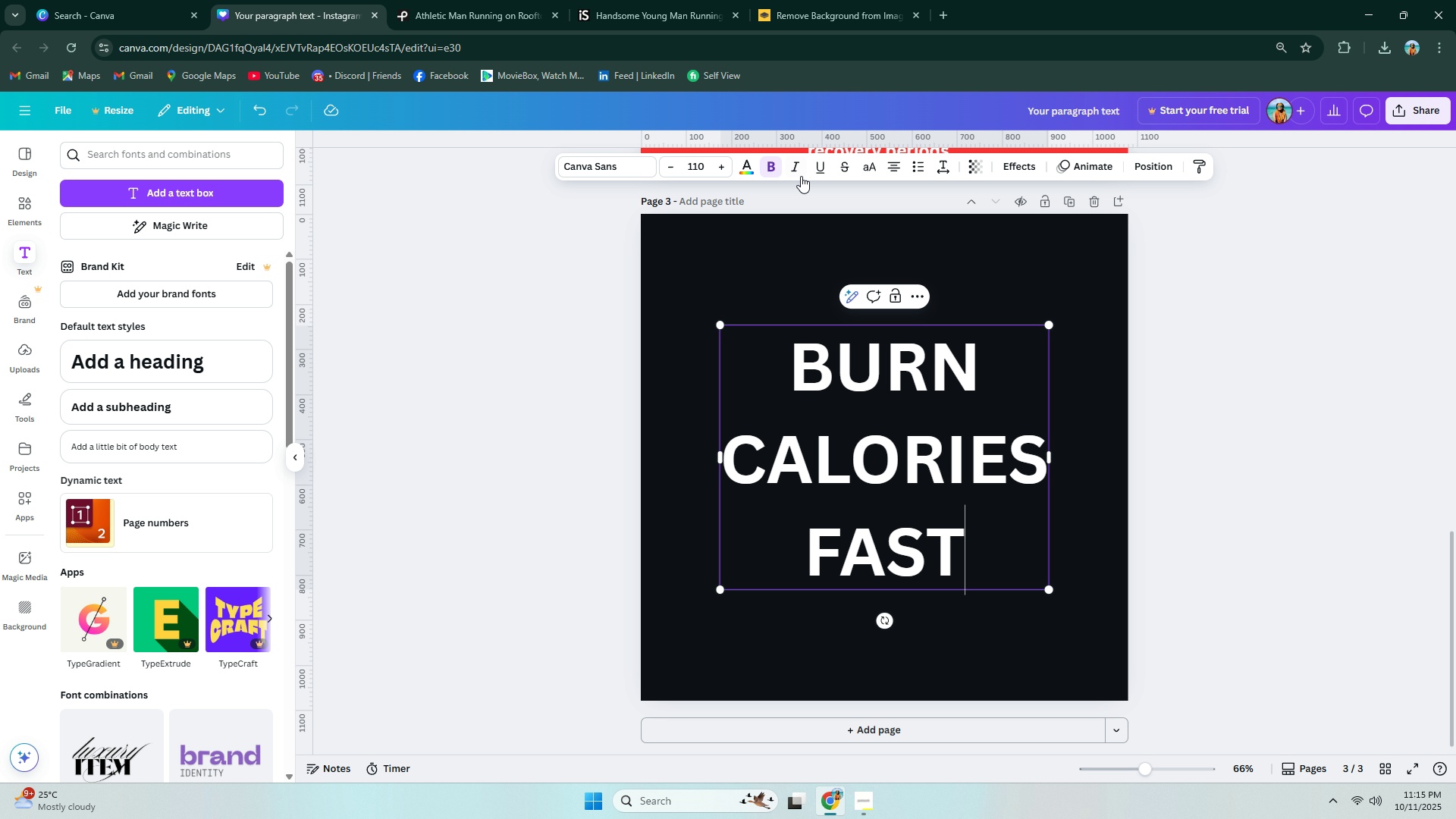 
key(Control+ControlLeft)
 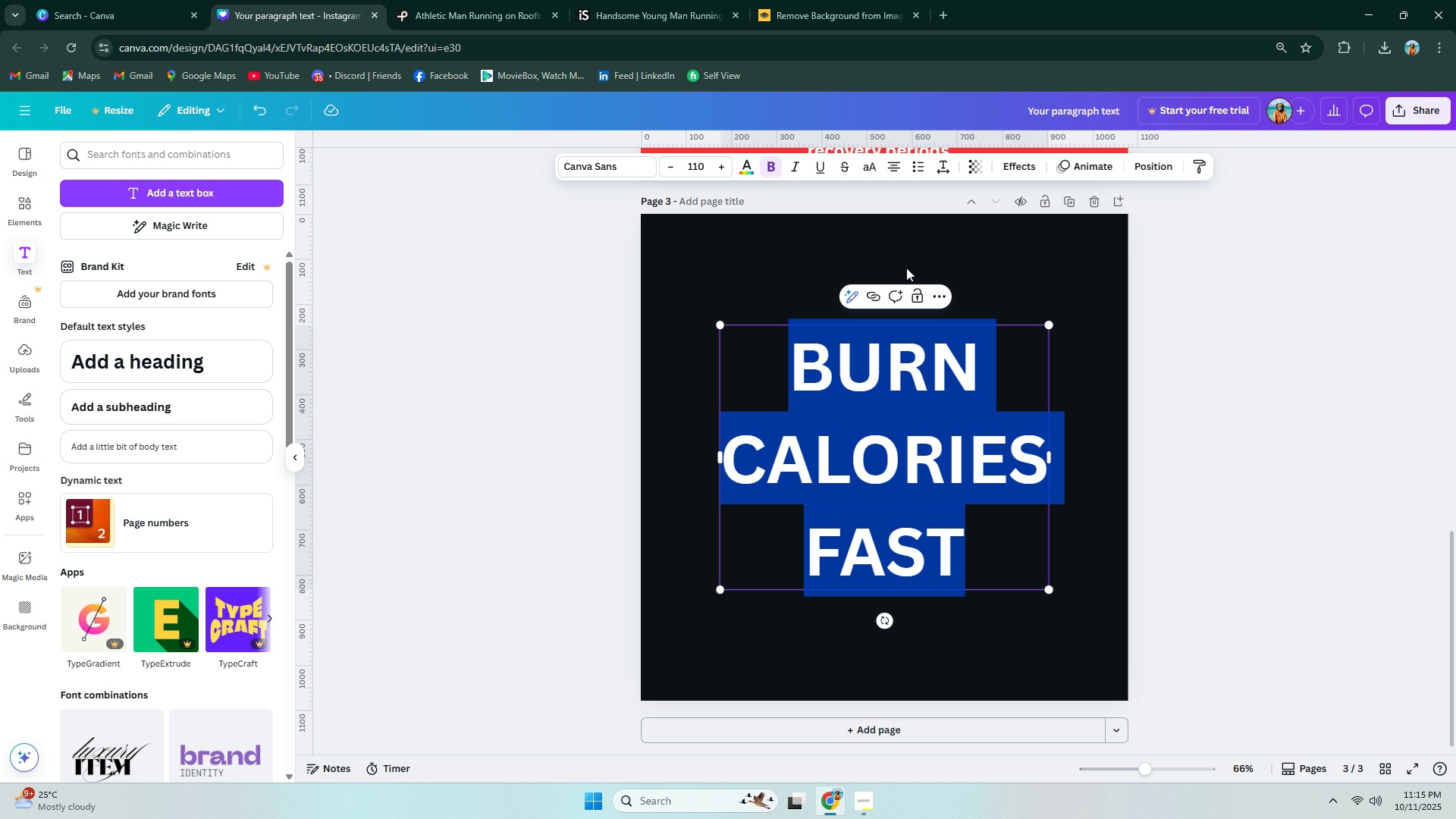 
key(Control+A)
 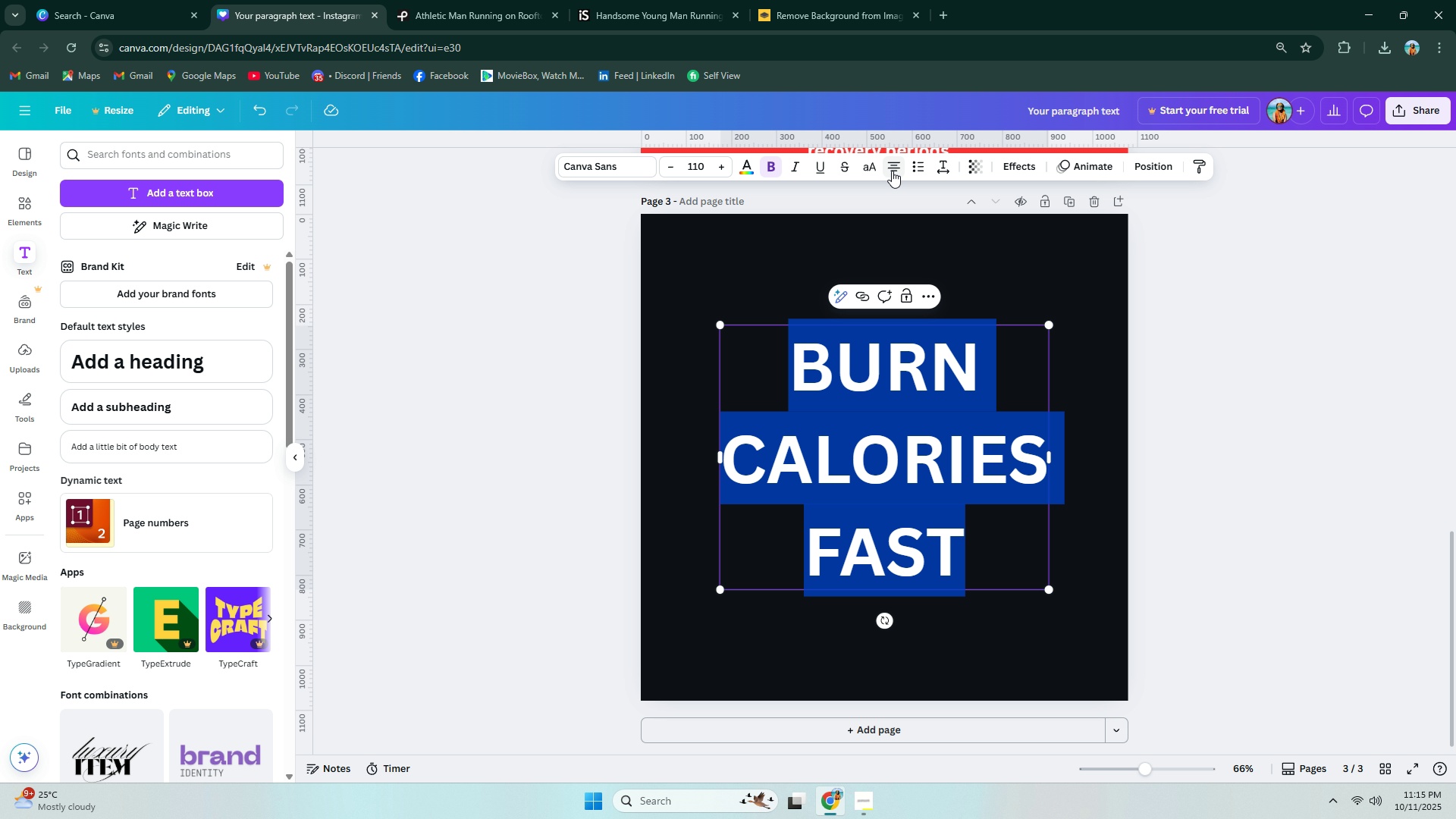 
left_click([892, 171])
 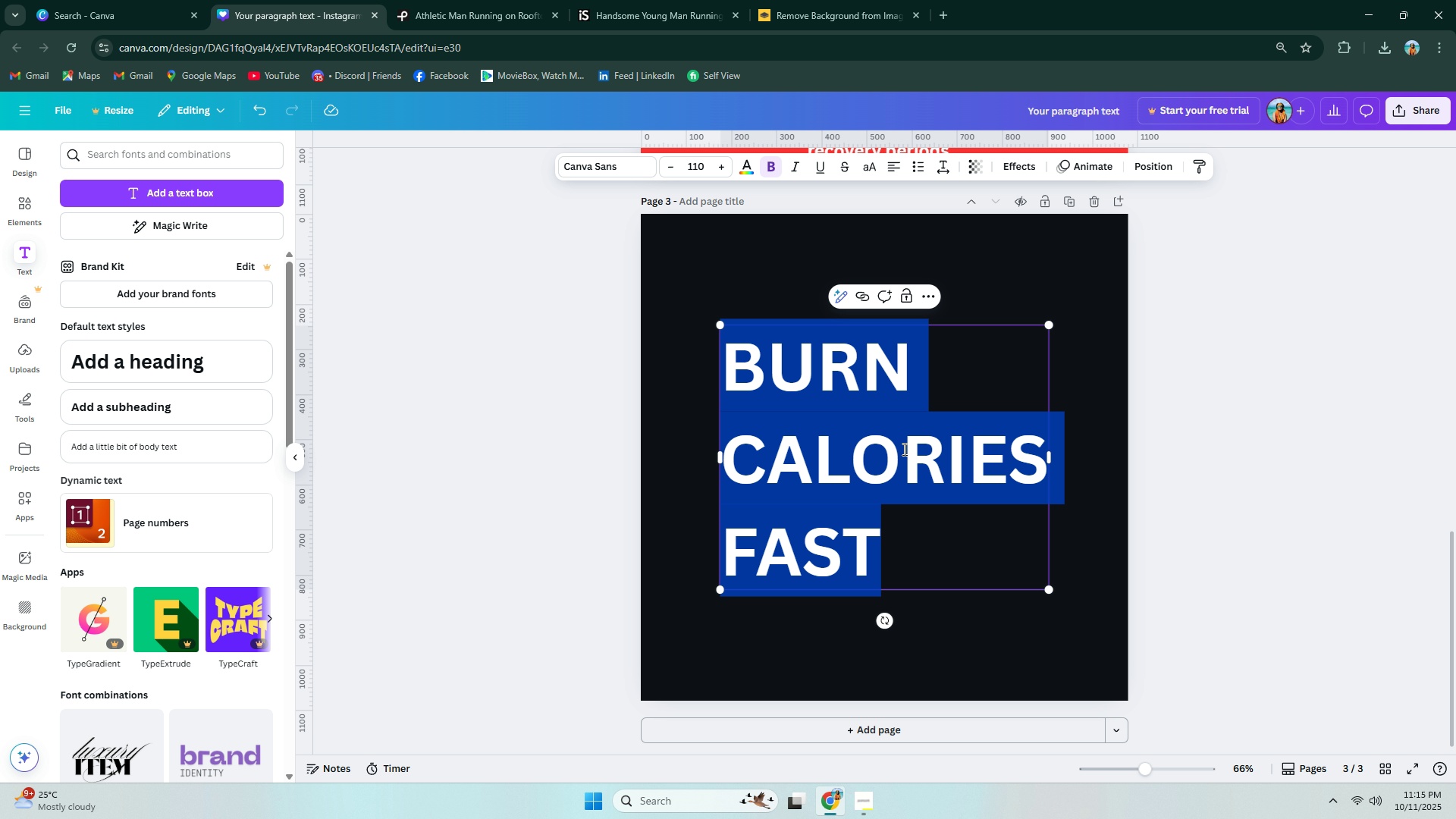 
left_click([905, 472])
 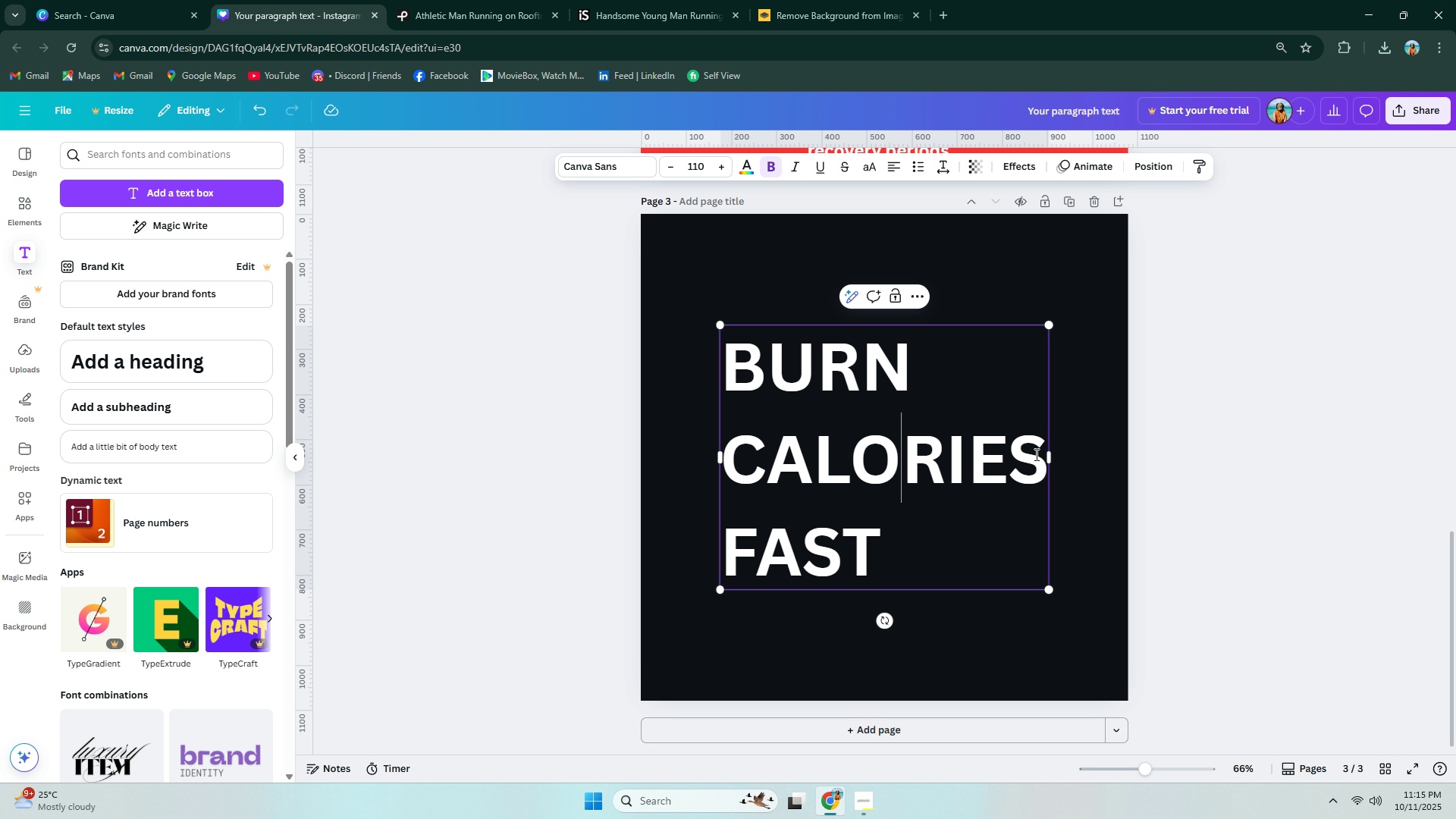 
left_click_drag(start_coordinate=[1040, 454], to_coordinate=[743, 466])
 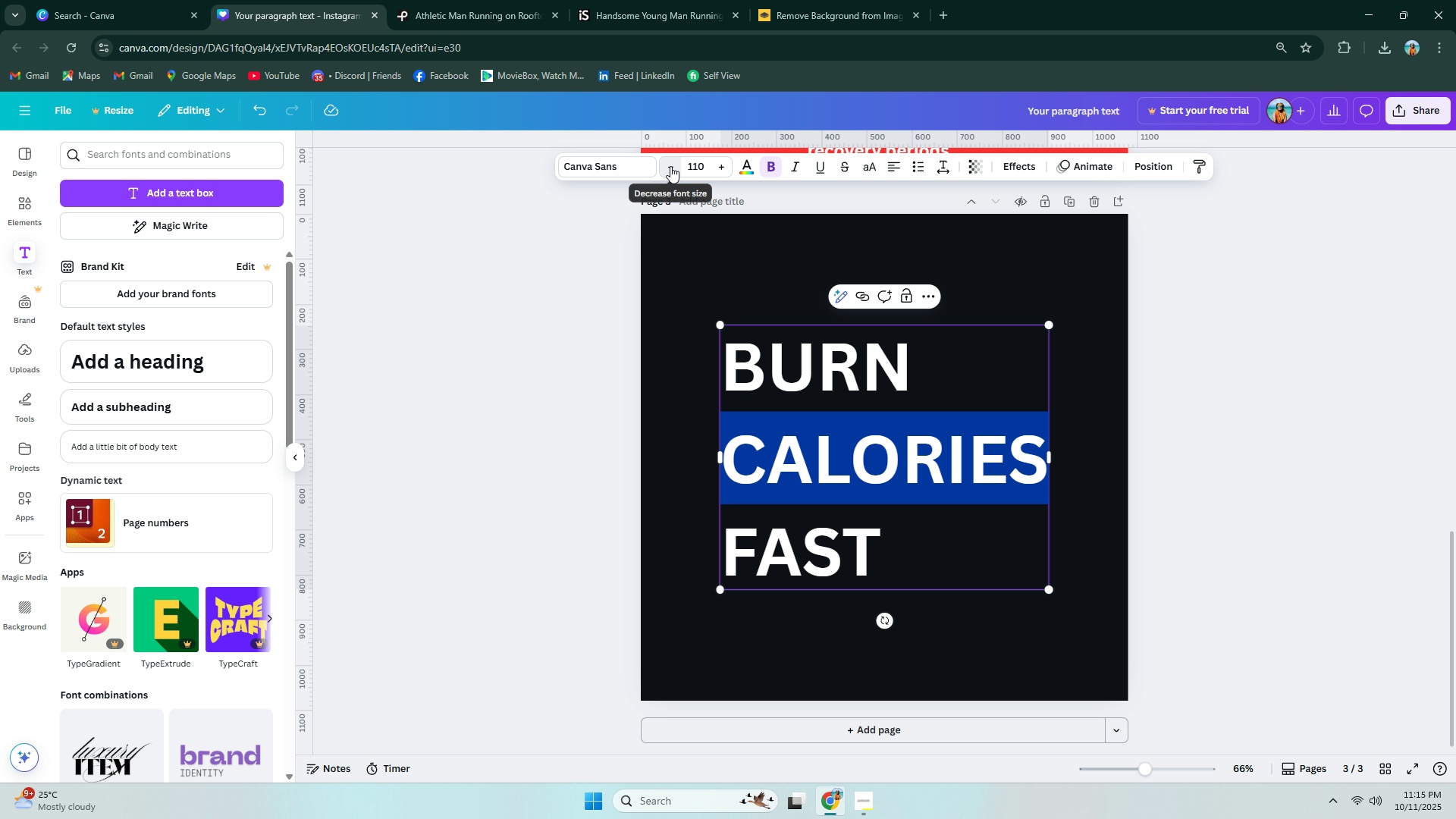 
double_click([670, 166])
 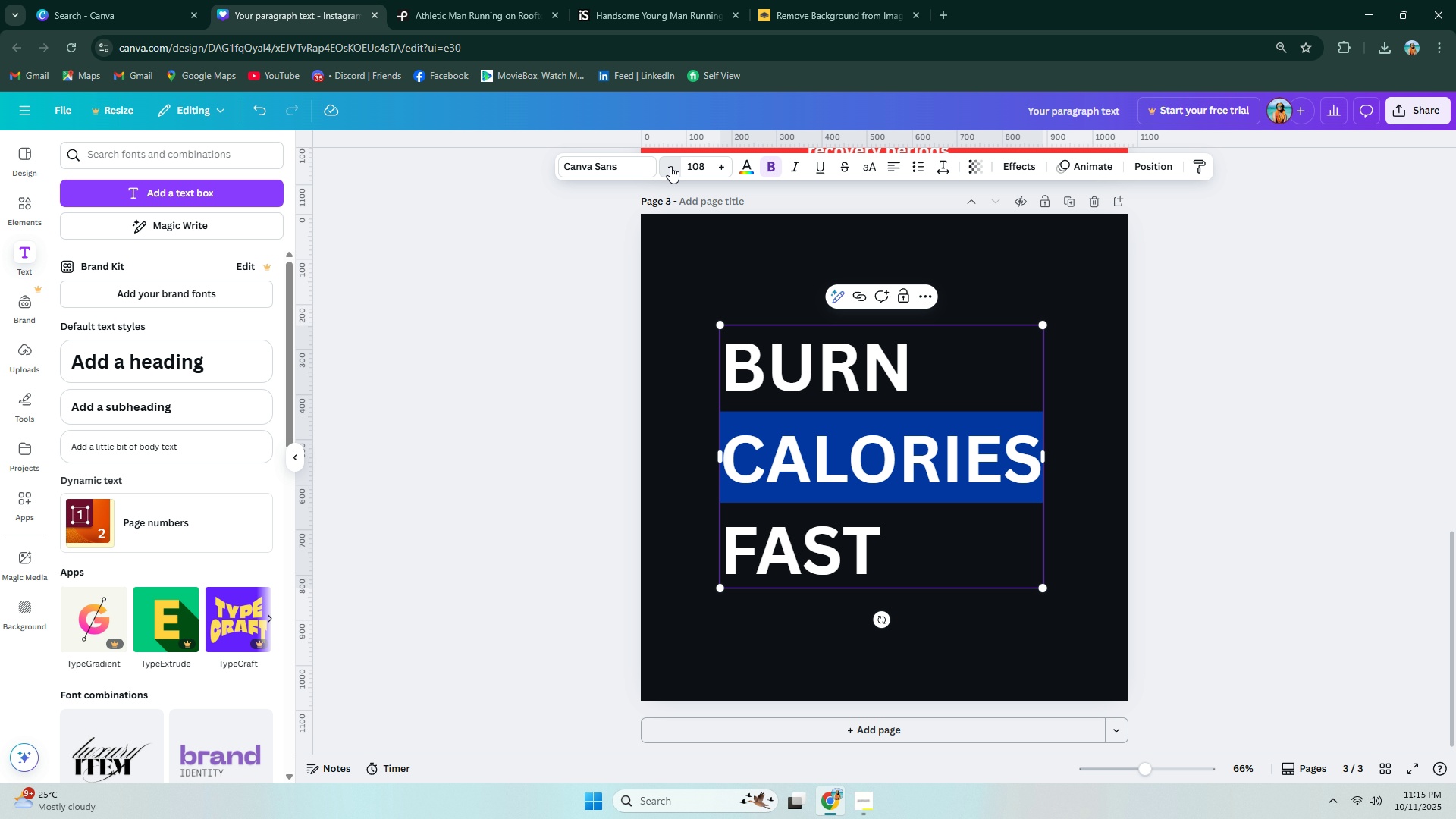 
triple_click([670, 166])
 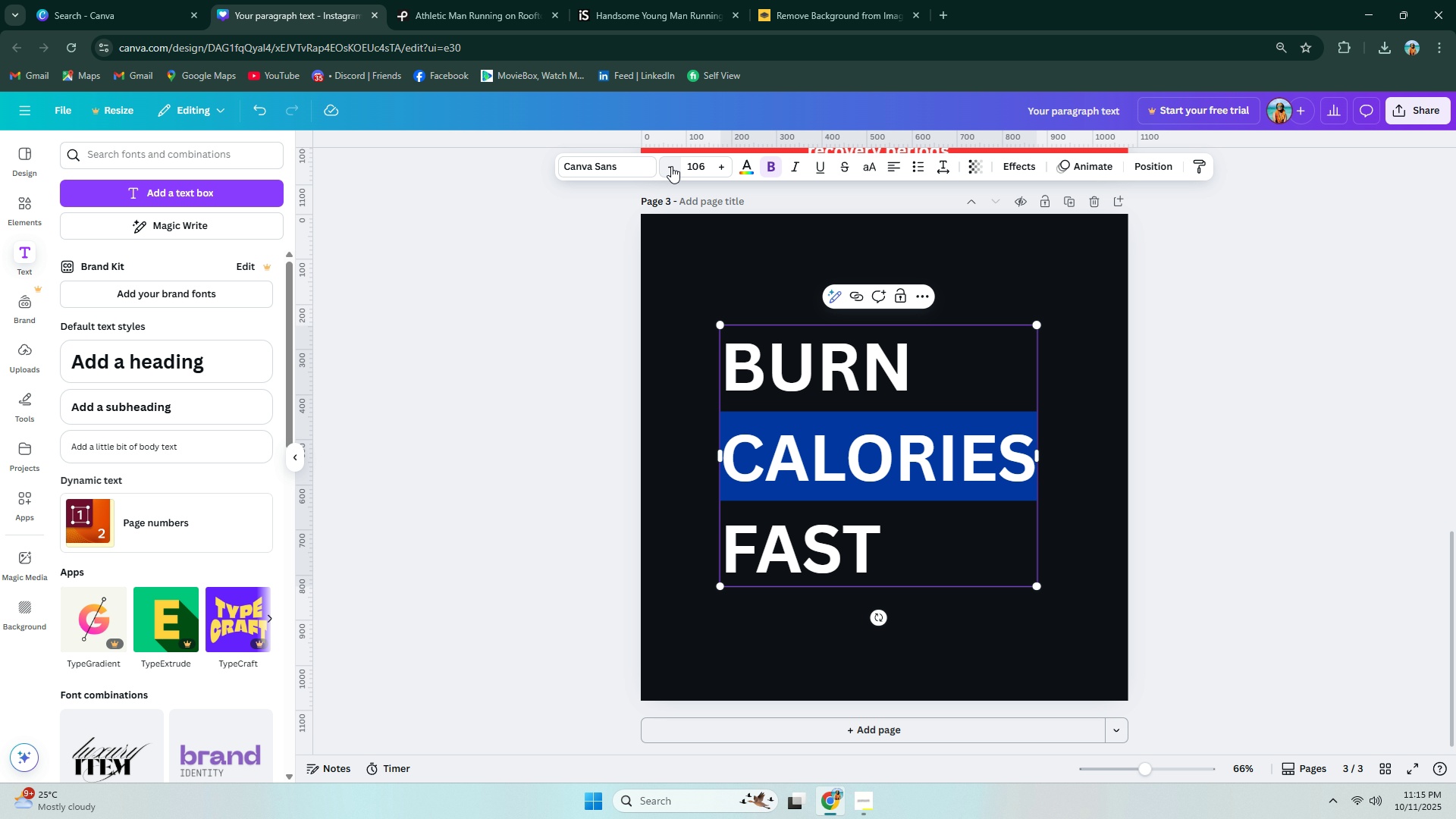 
triple_click([671, 166])
 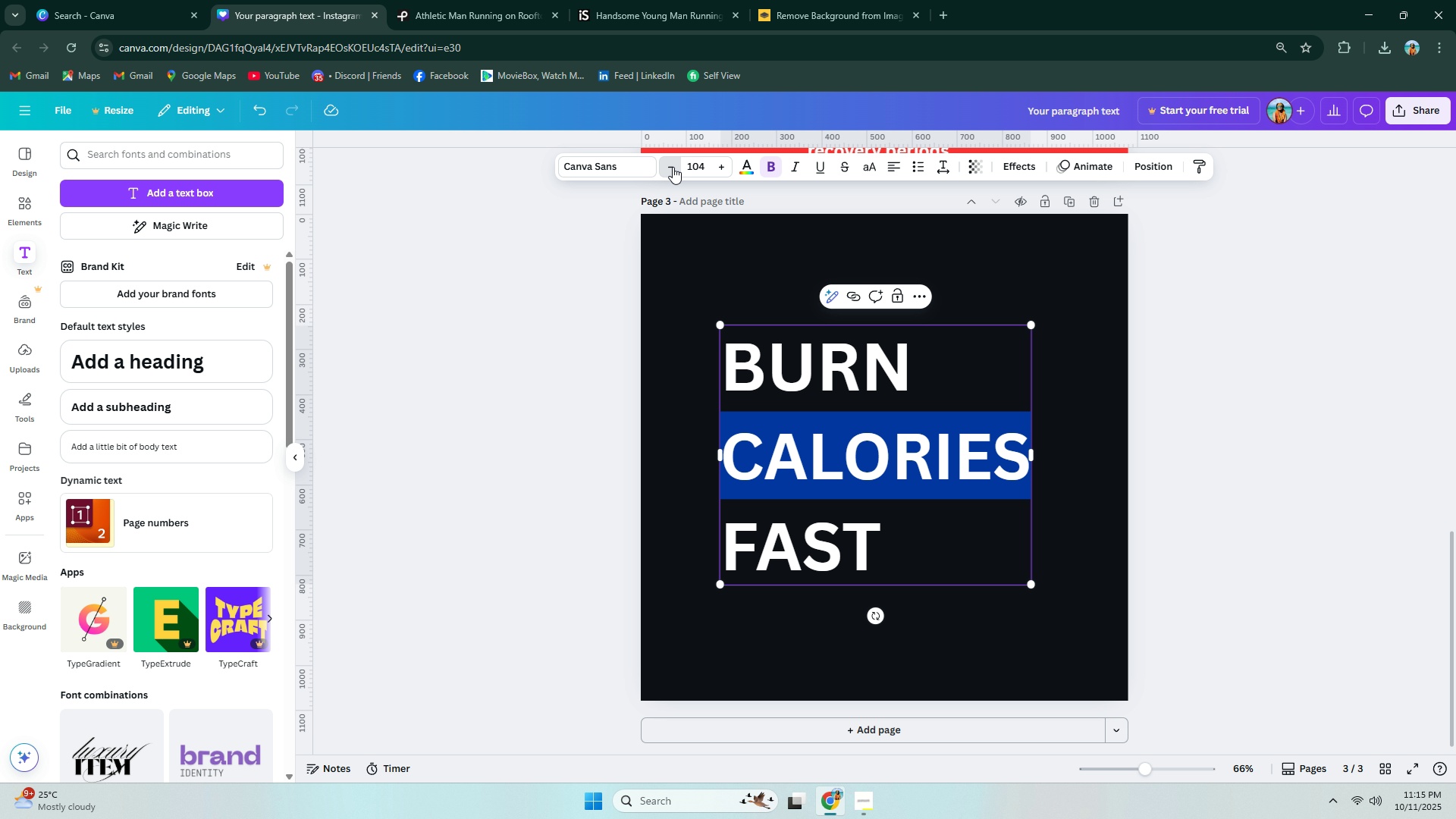 
triple_click([673, 167])
 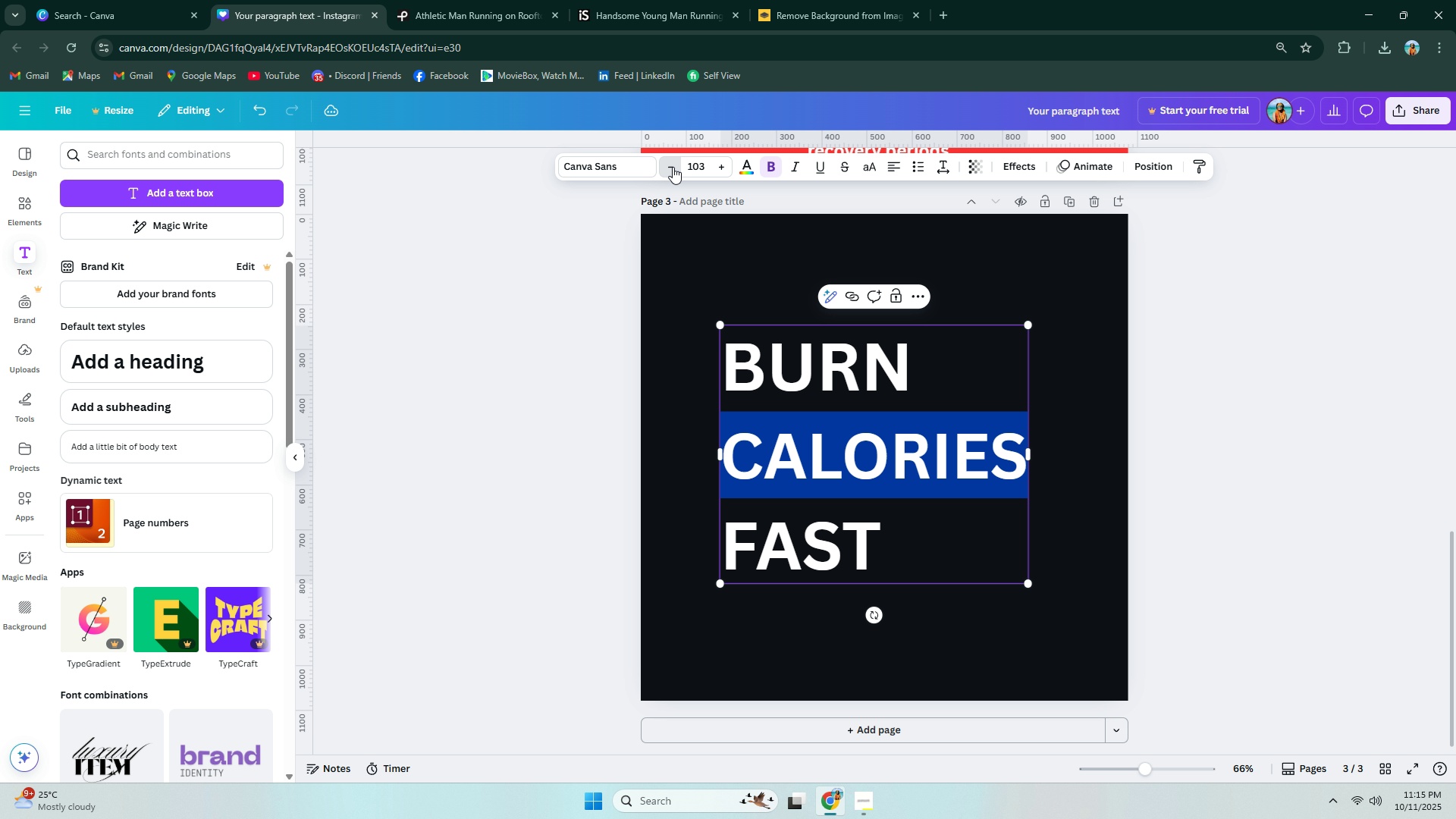 
triple_click([673, 167])
 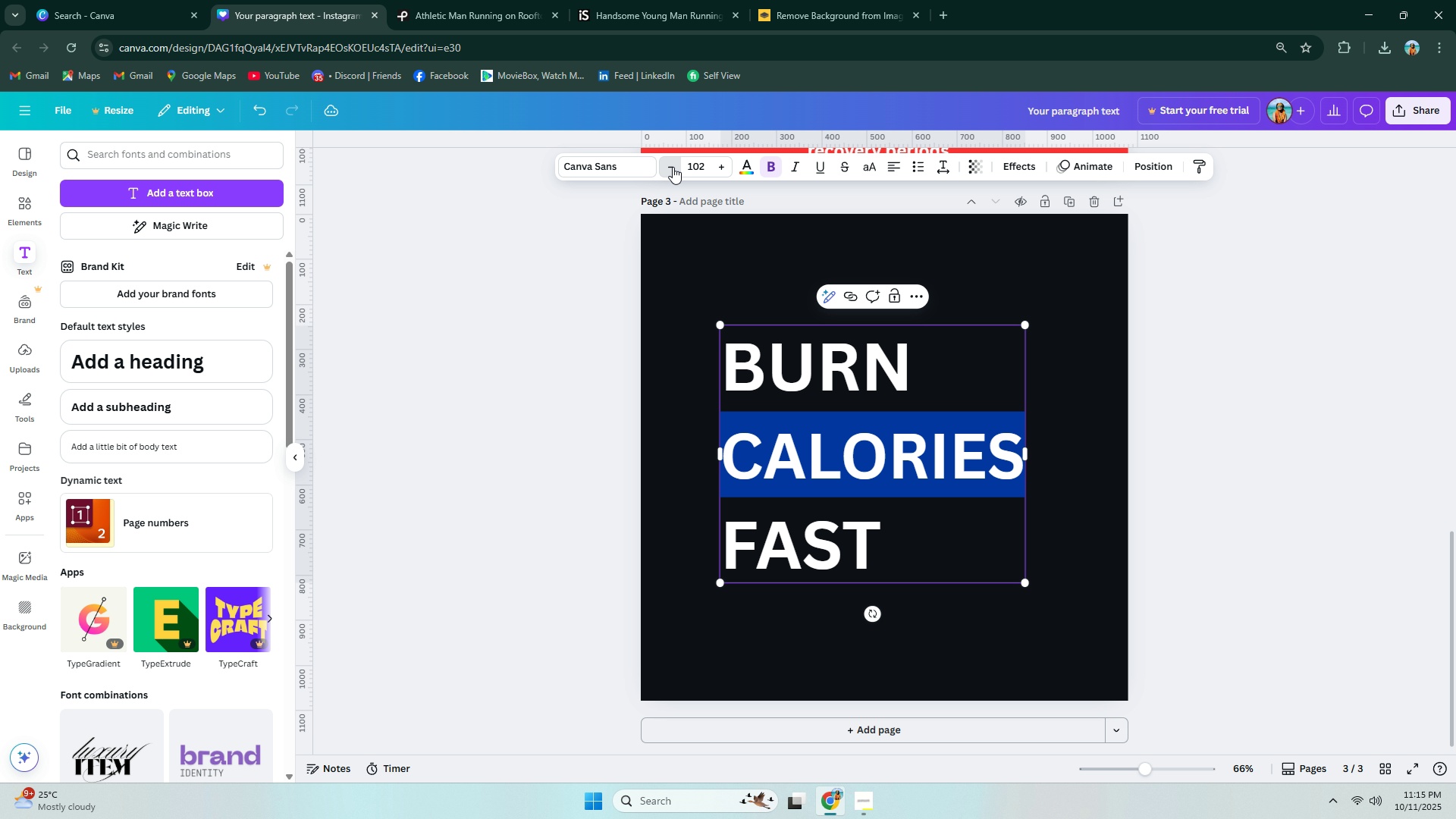 
triple_click([673, 167])
 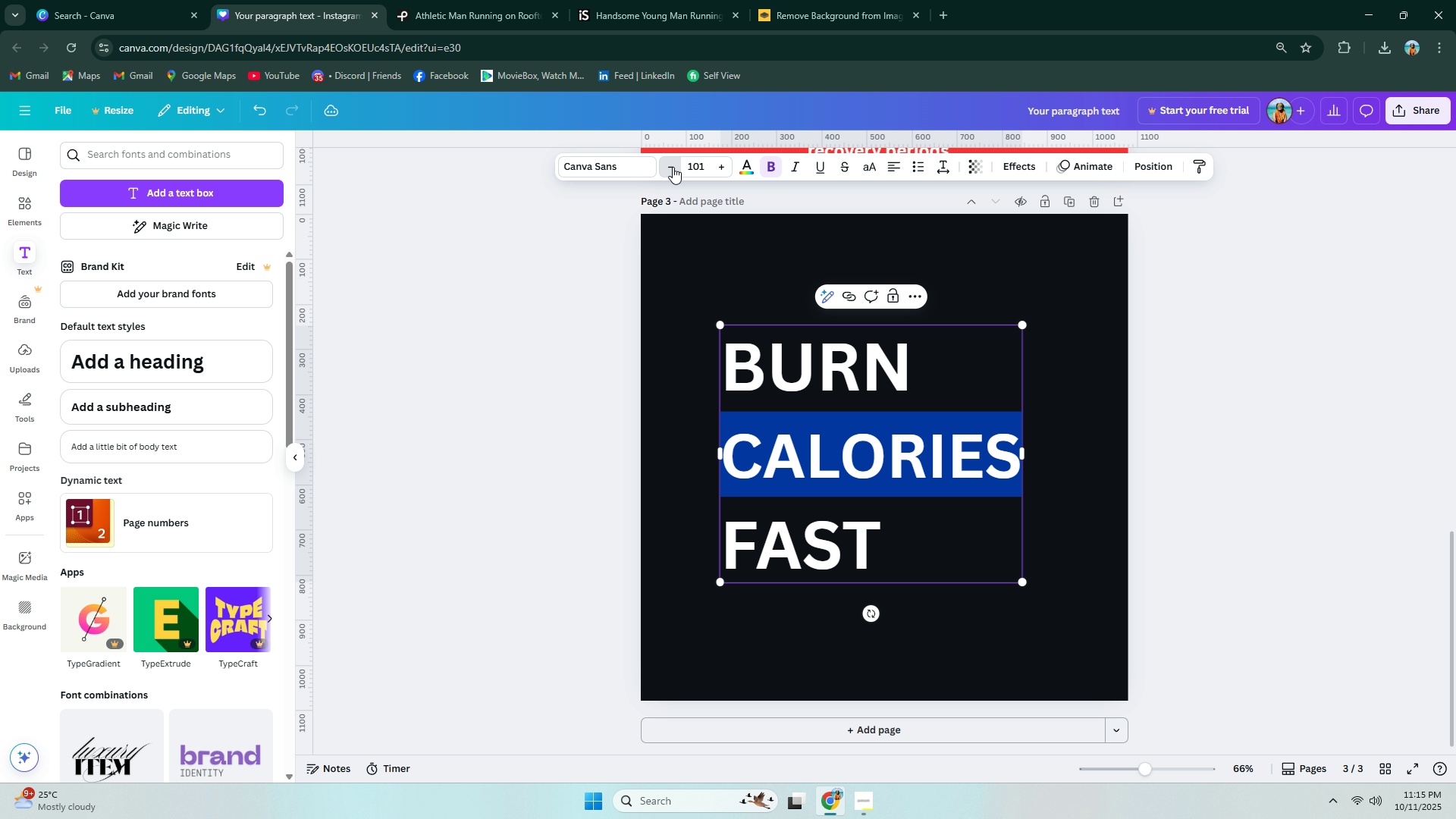 
triple_click([673, 167])
 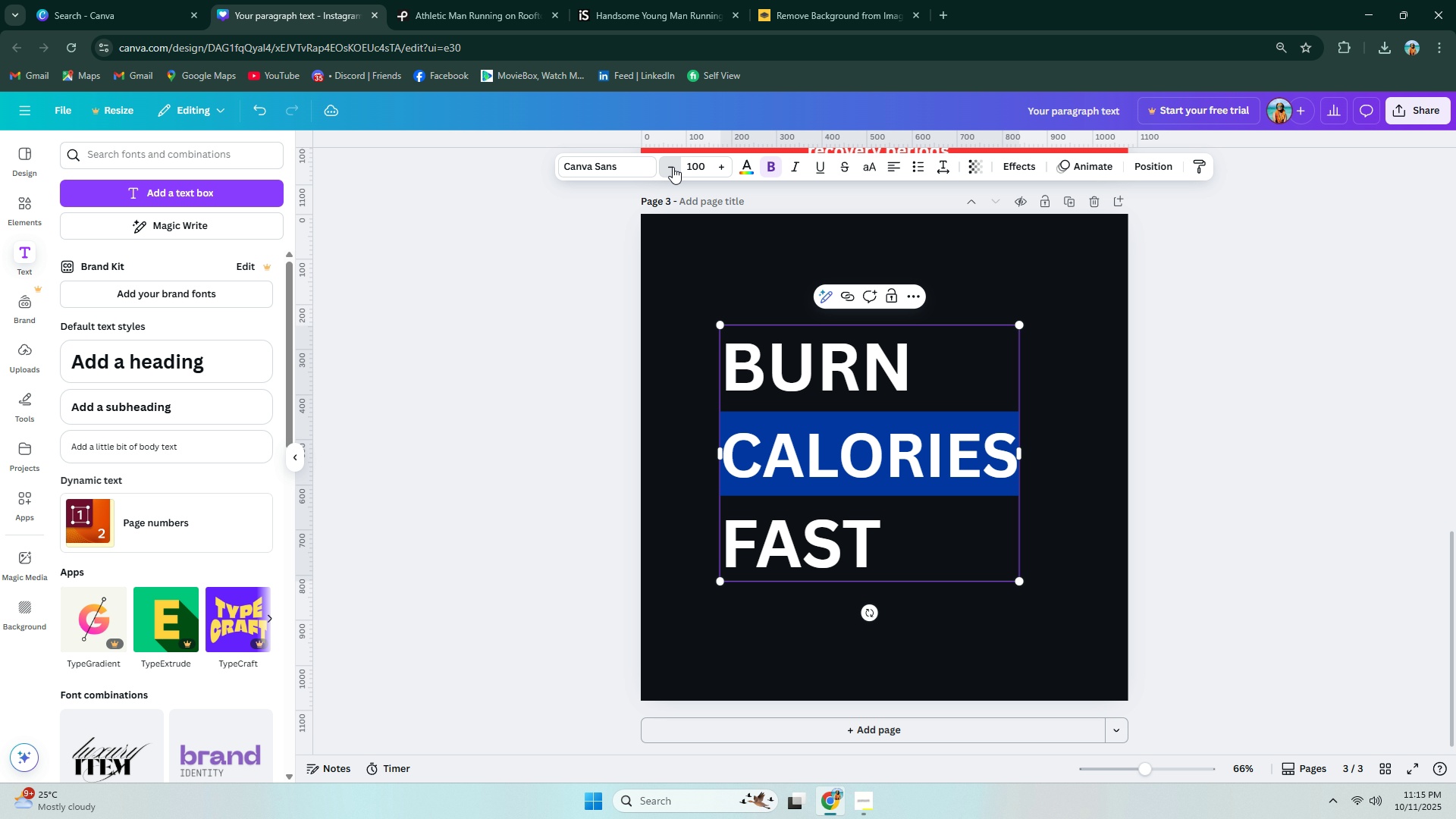 
triple_click([673, 167])
 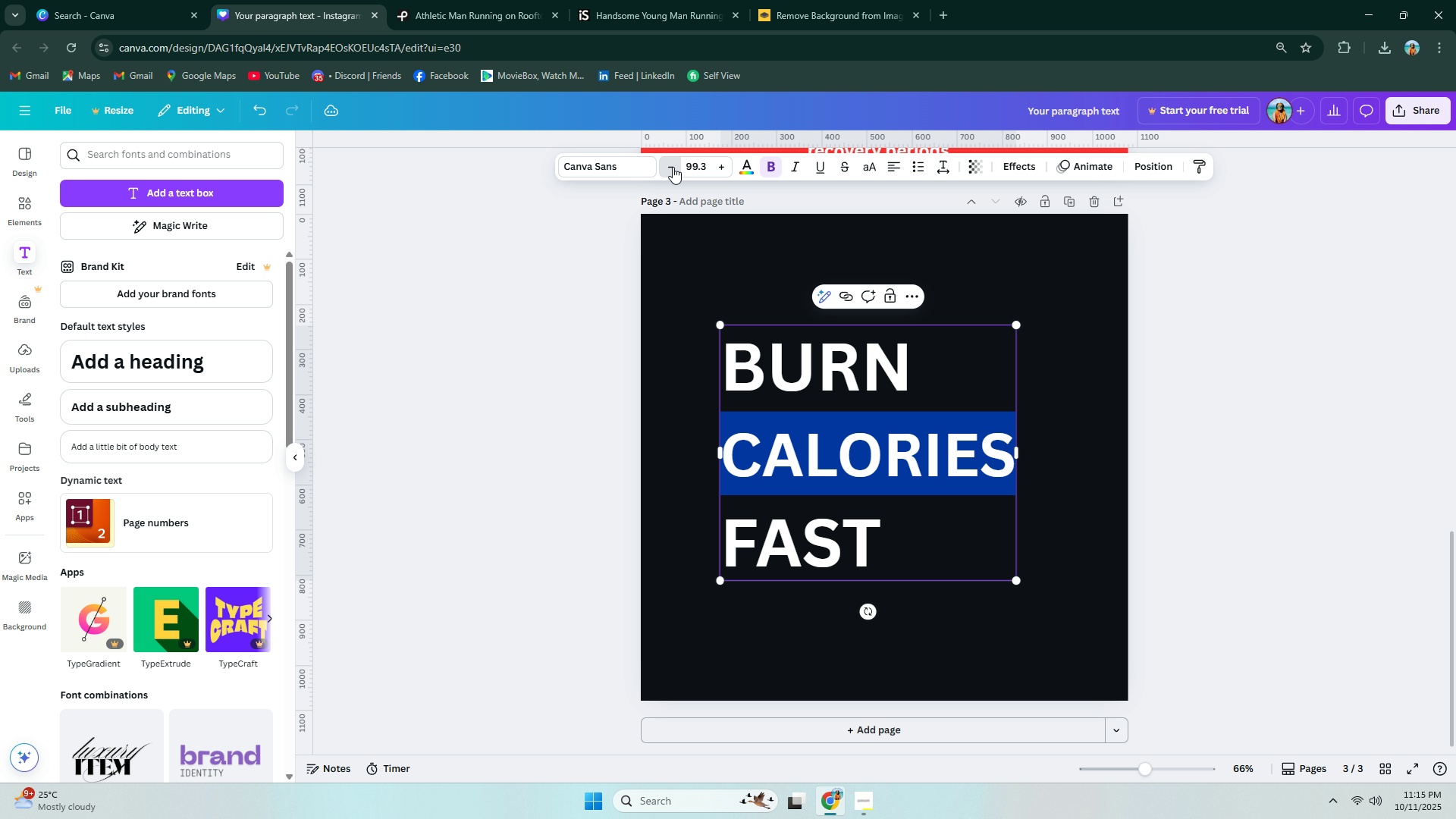 
triple_click([673, 167])
 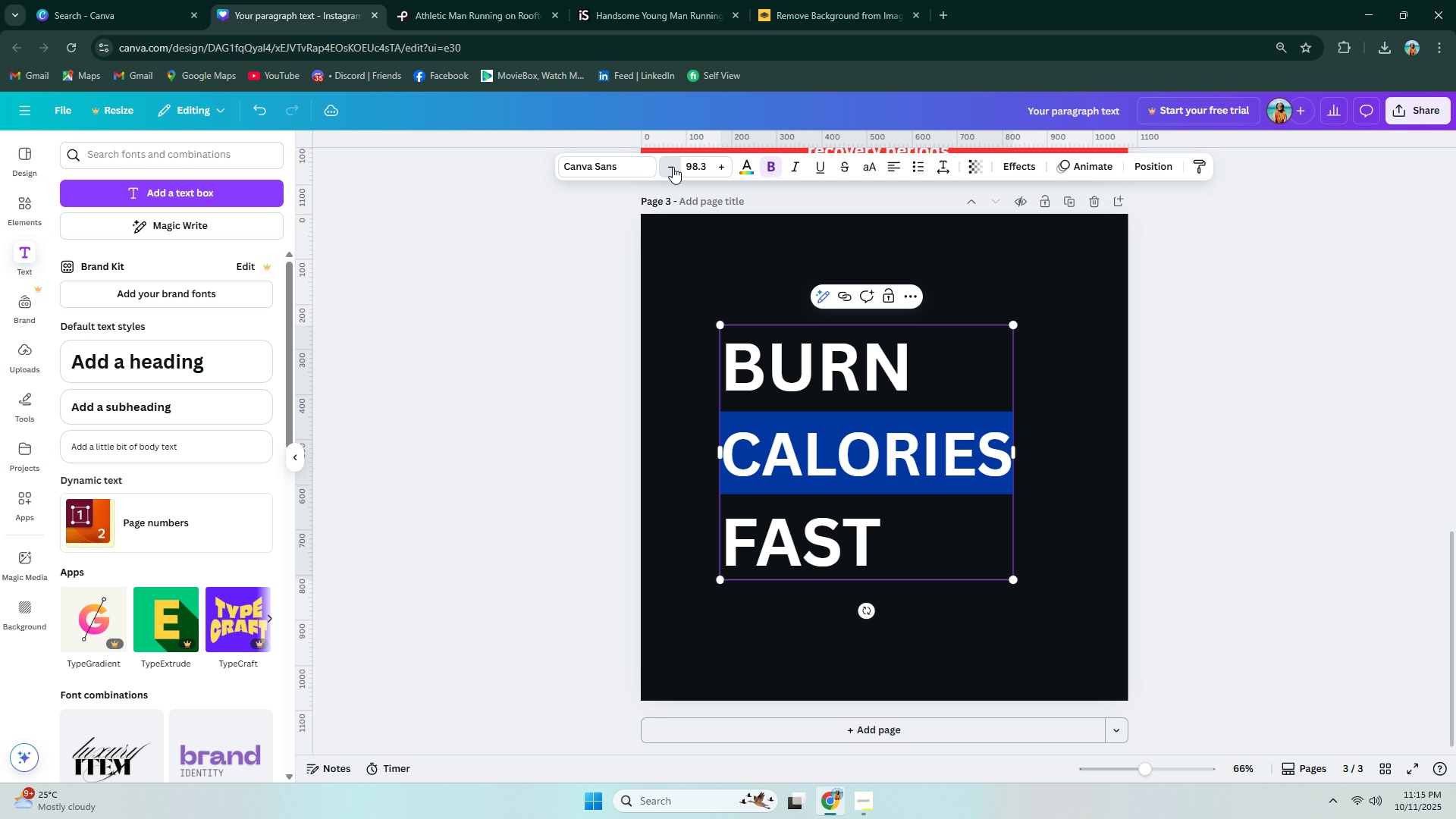 
triple_click([673, 167])
 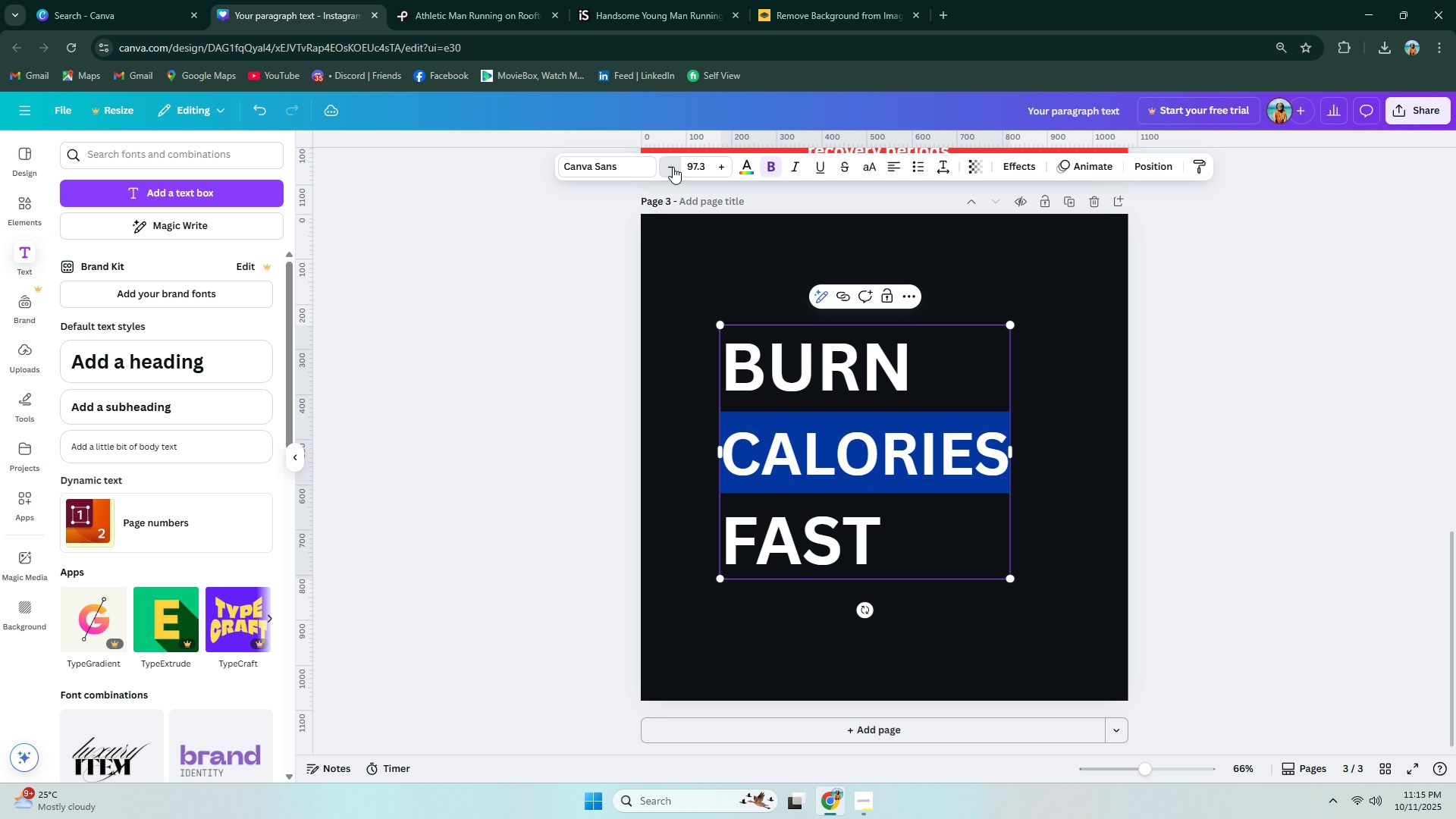 
triple_click([673, 167])
 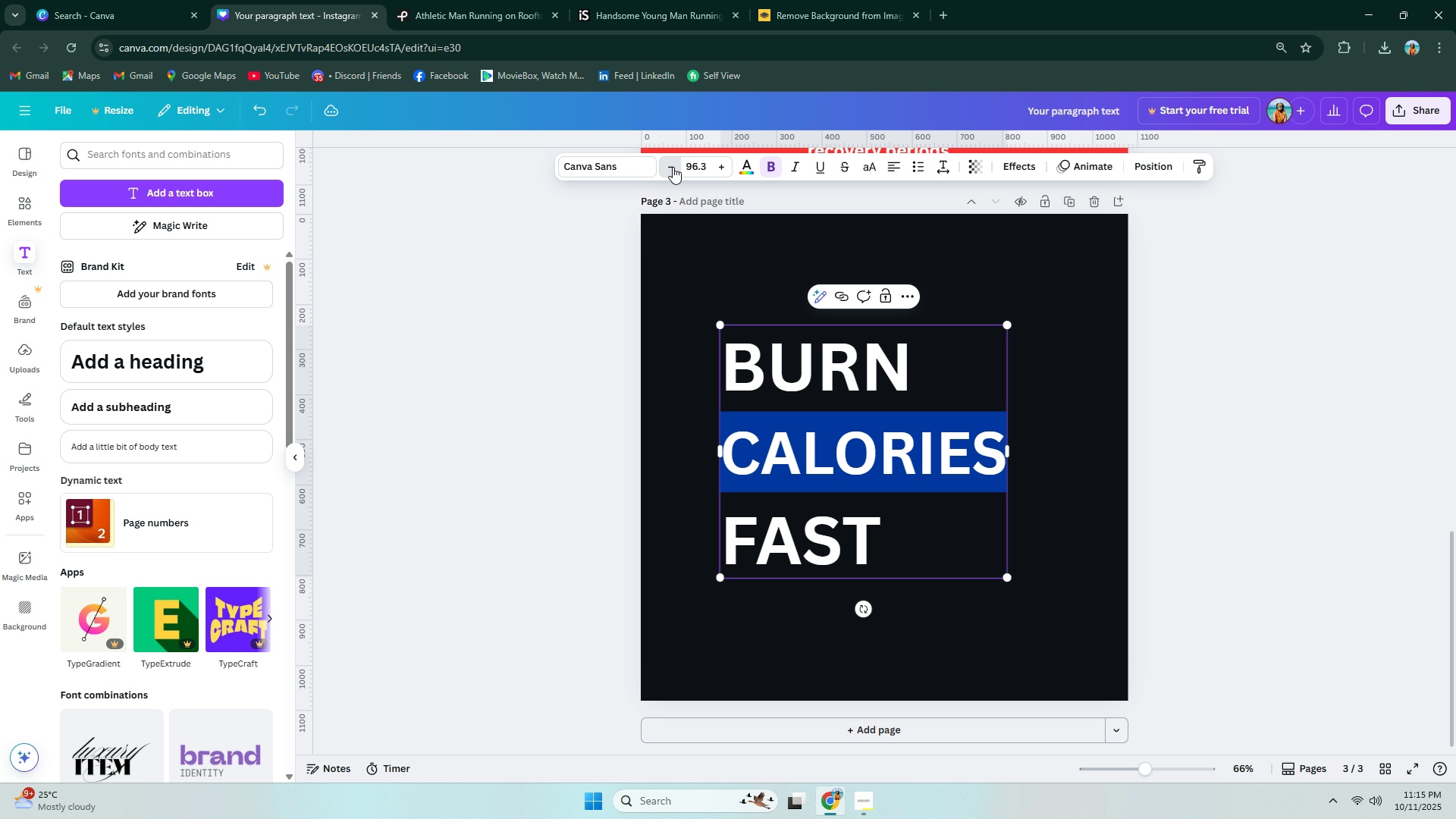 
triple_click([673, 167])
 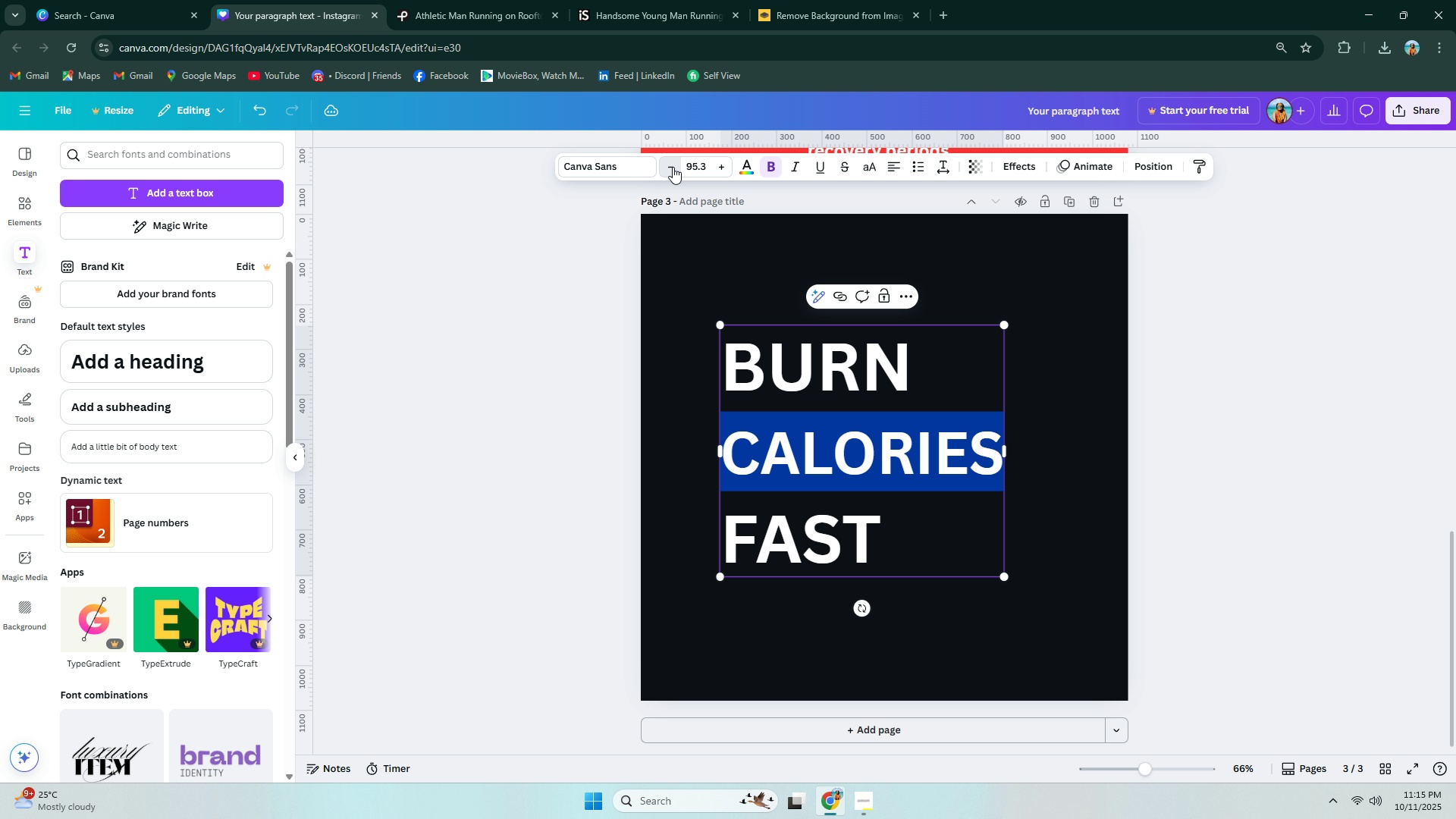 
triple_click([673, 167])
 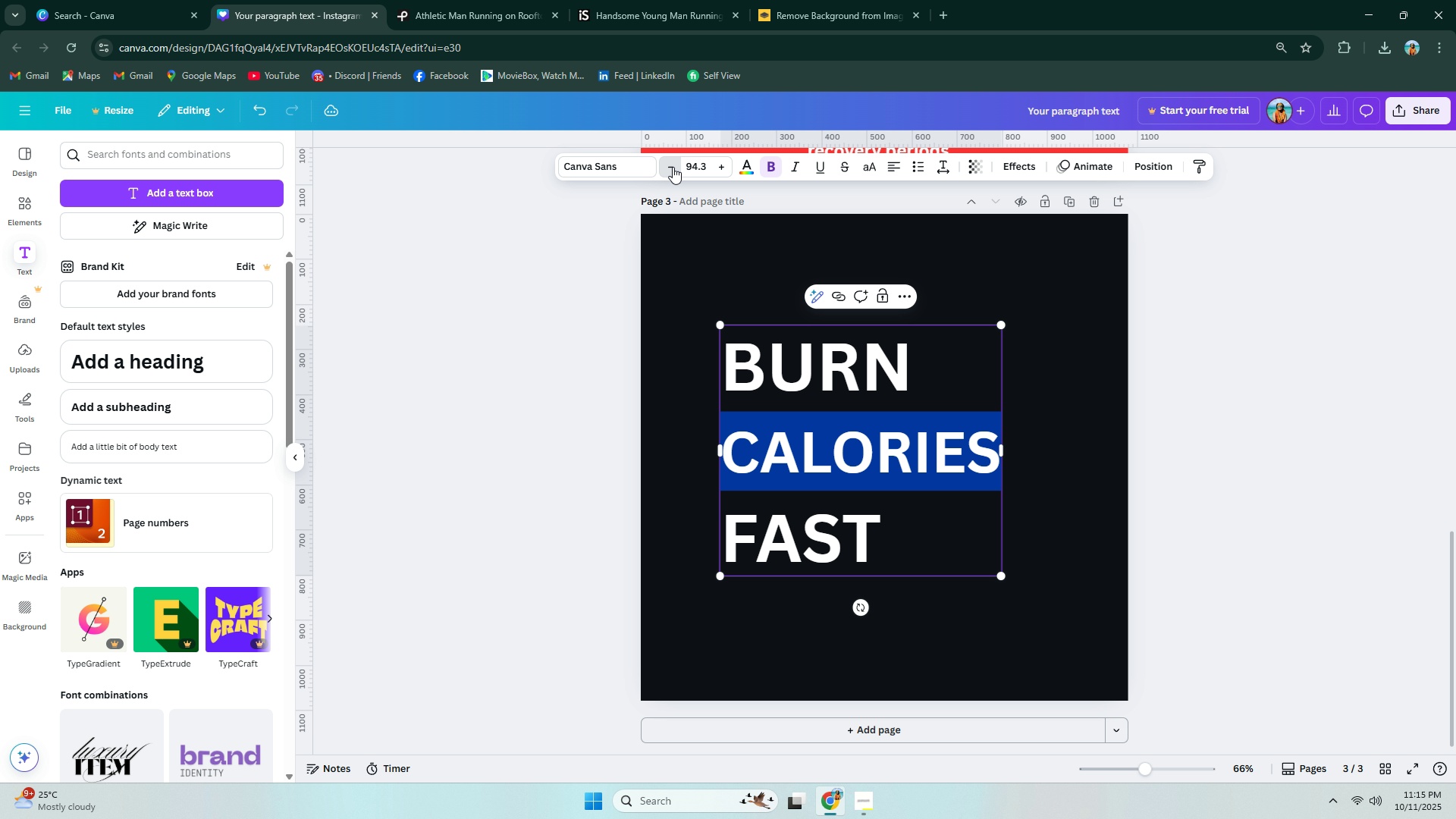 
triple_click([673, 167])
 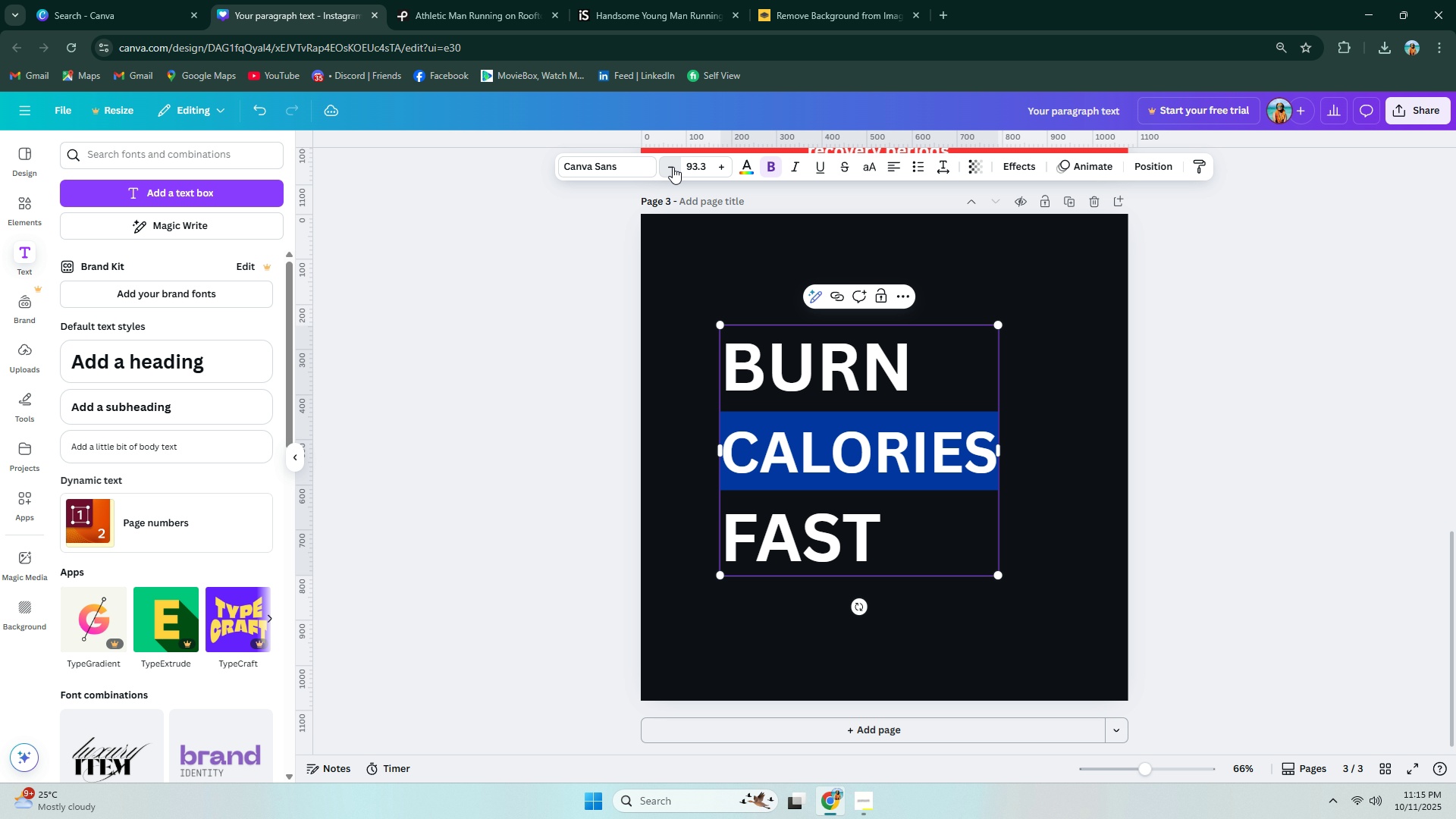 
triple_click([673, 167])
 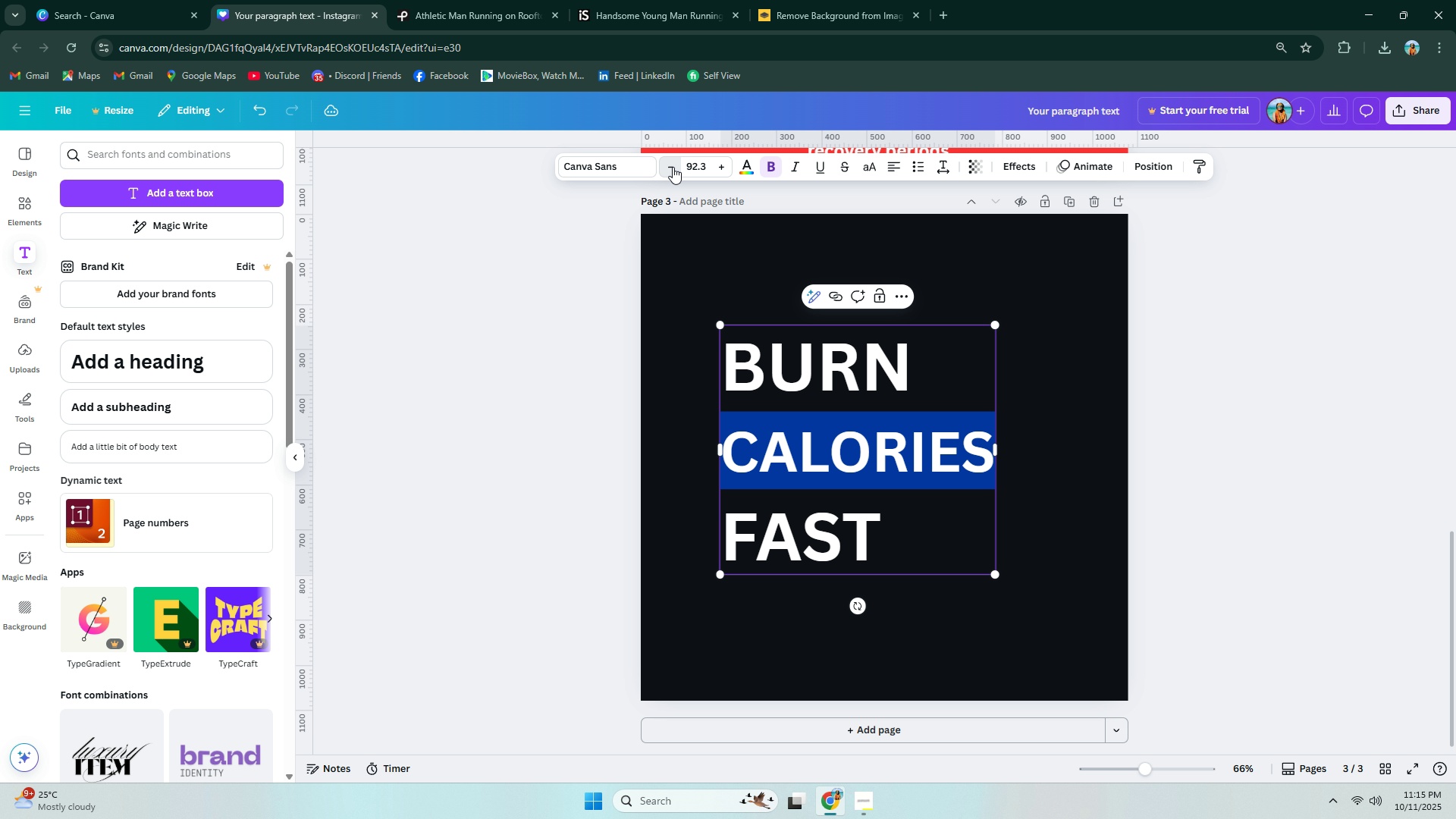 
triple_click([673, 167])
 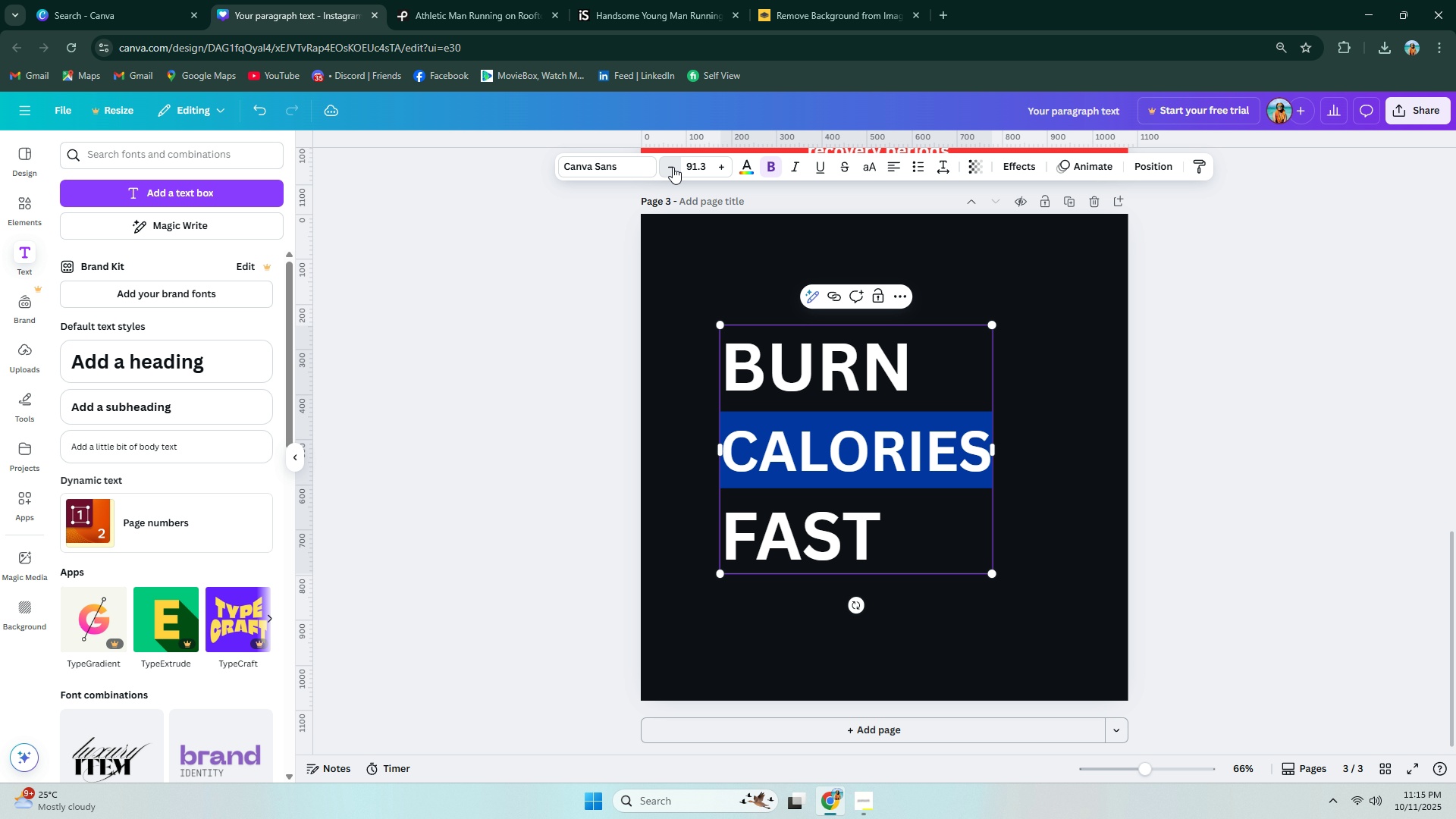 
triple_click([673, 167])
 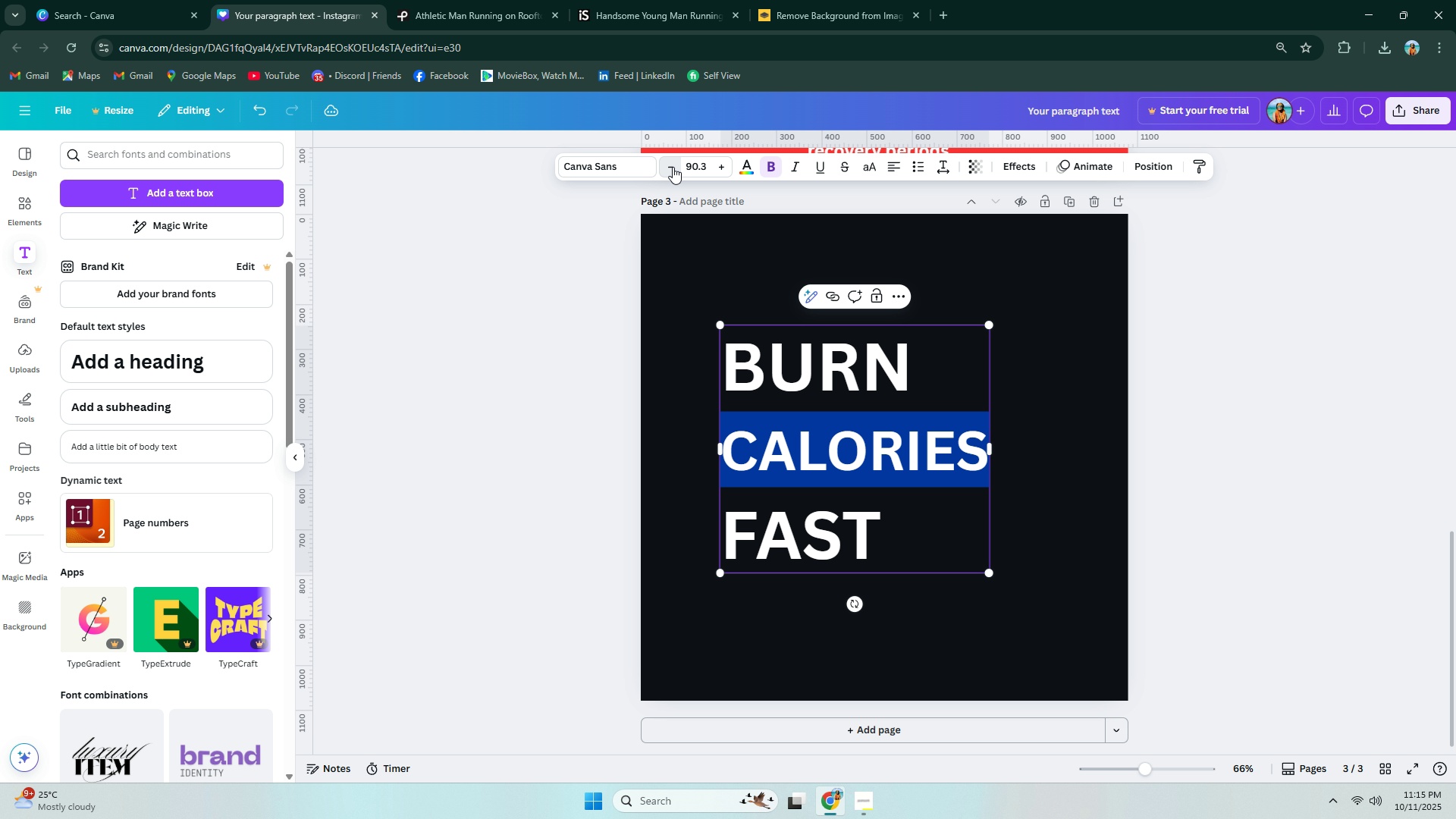 
triple_click([673, 167])
 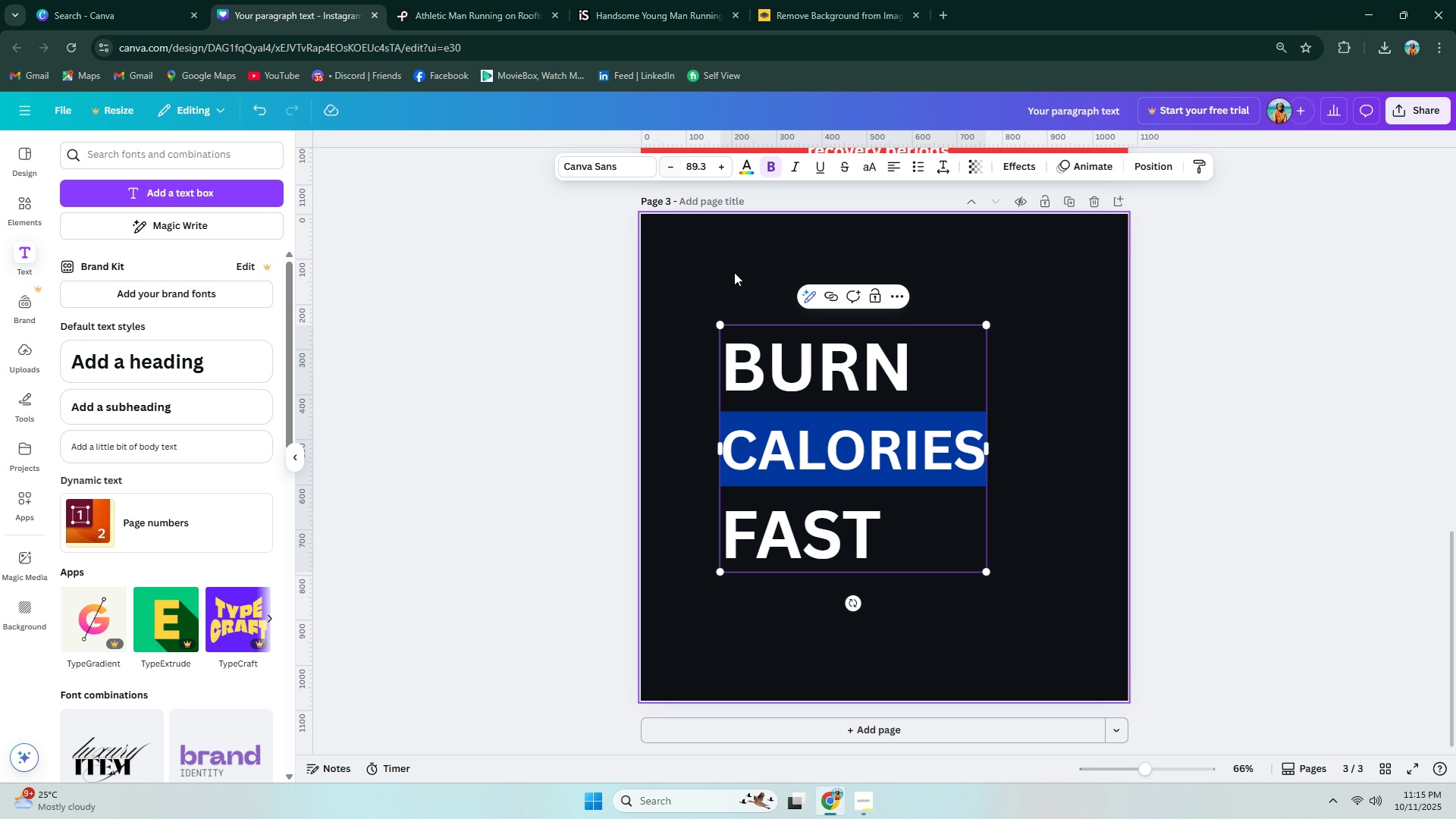 
left_click([782, 320])
 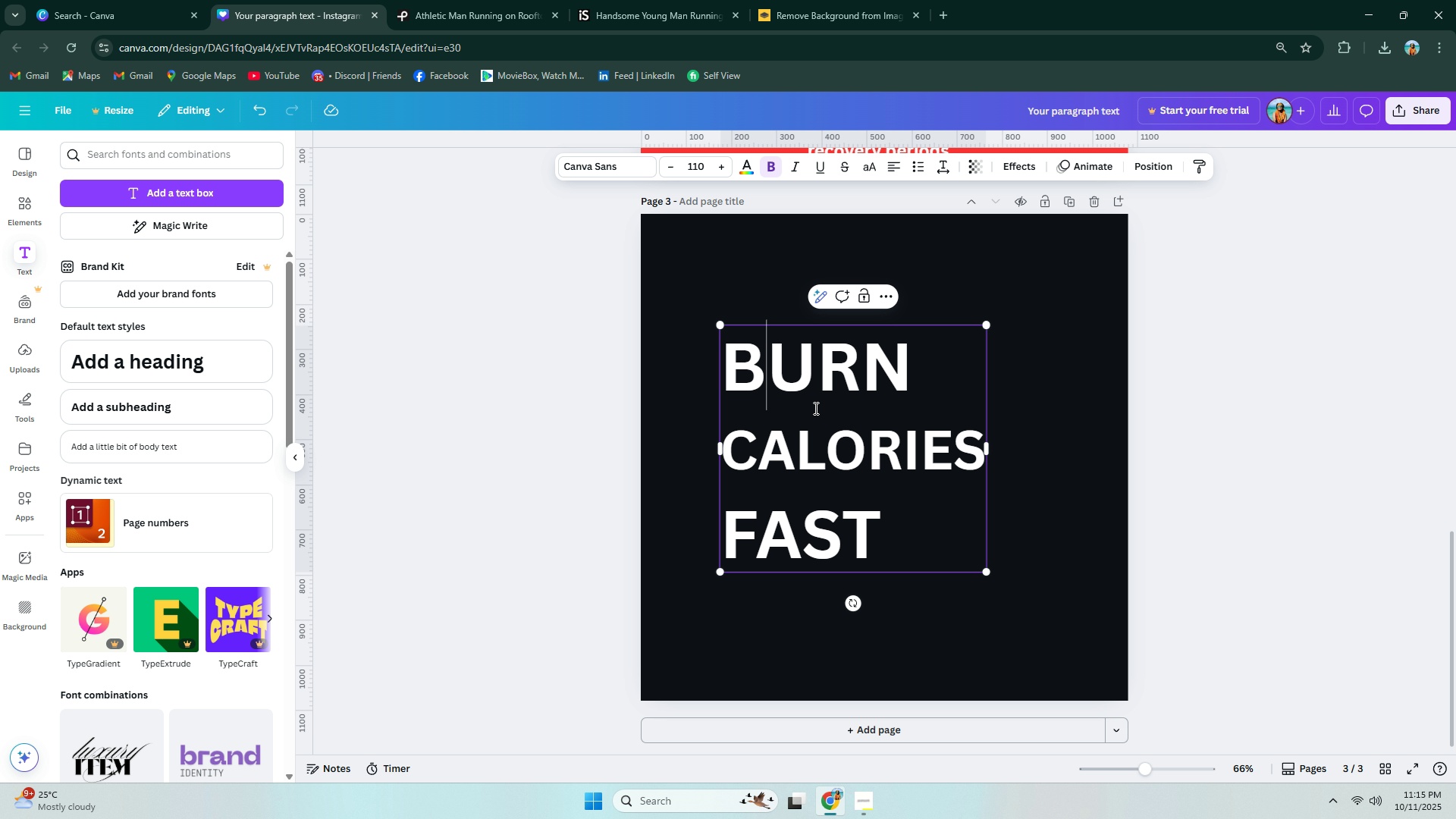 
double_click([743, 259])
 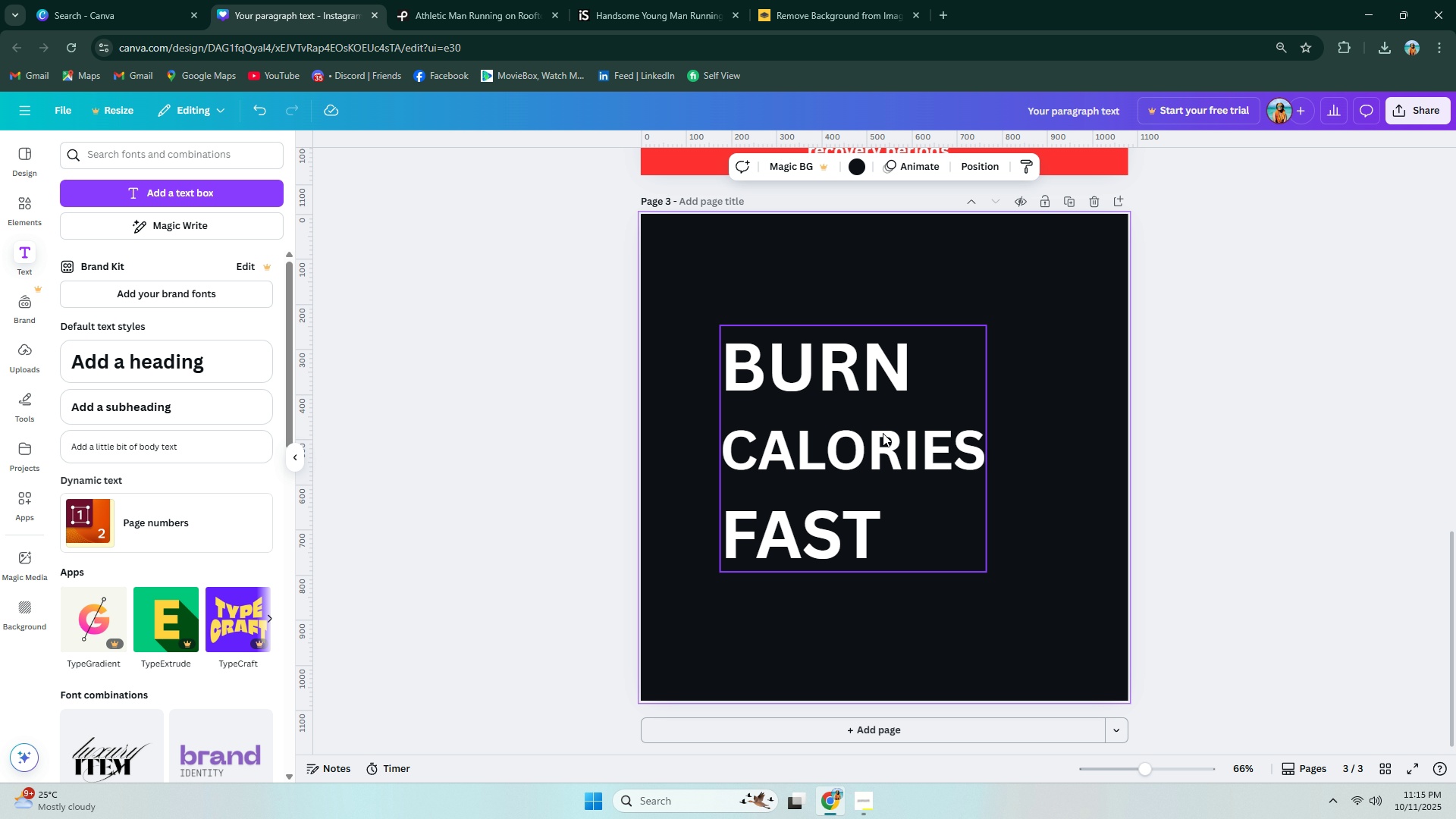 
left_click_drag(start_coordinate=[879, 446], to_coordinate=[824, 369])
 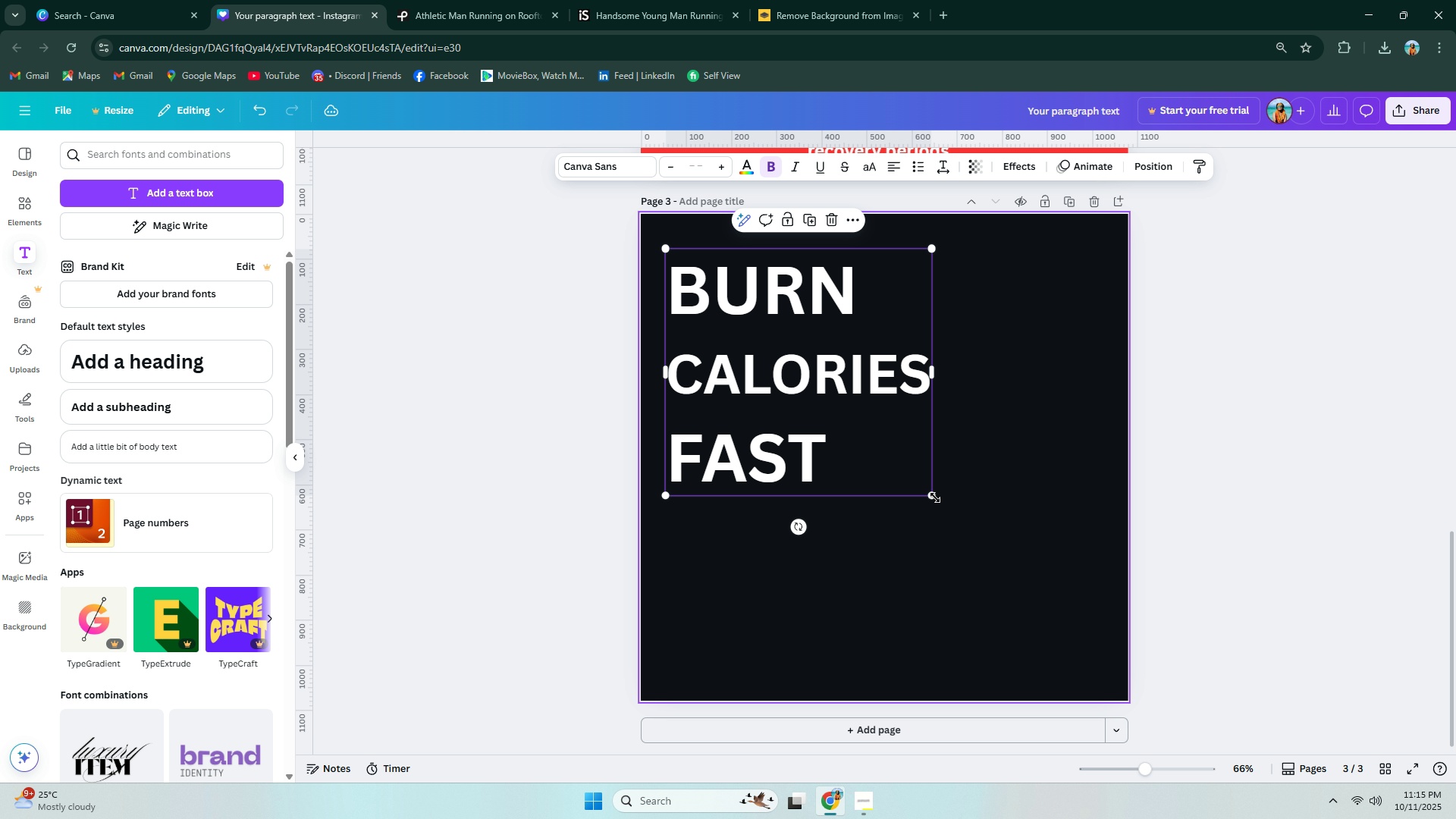 
left_click_drag(start_coordinate=[933, 496], to_coordinate=[955, 562])
 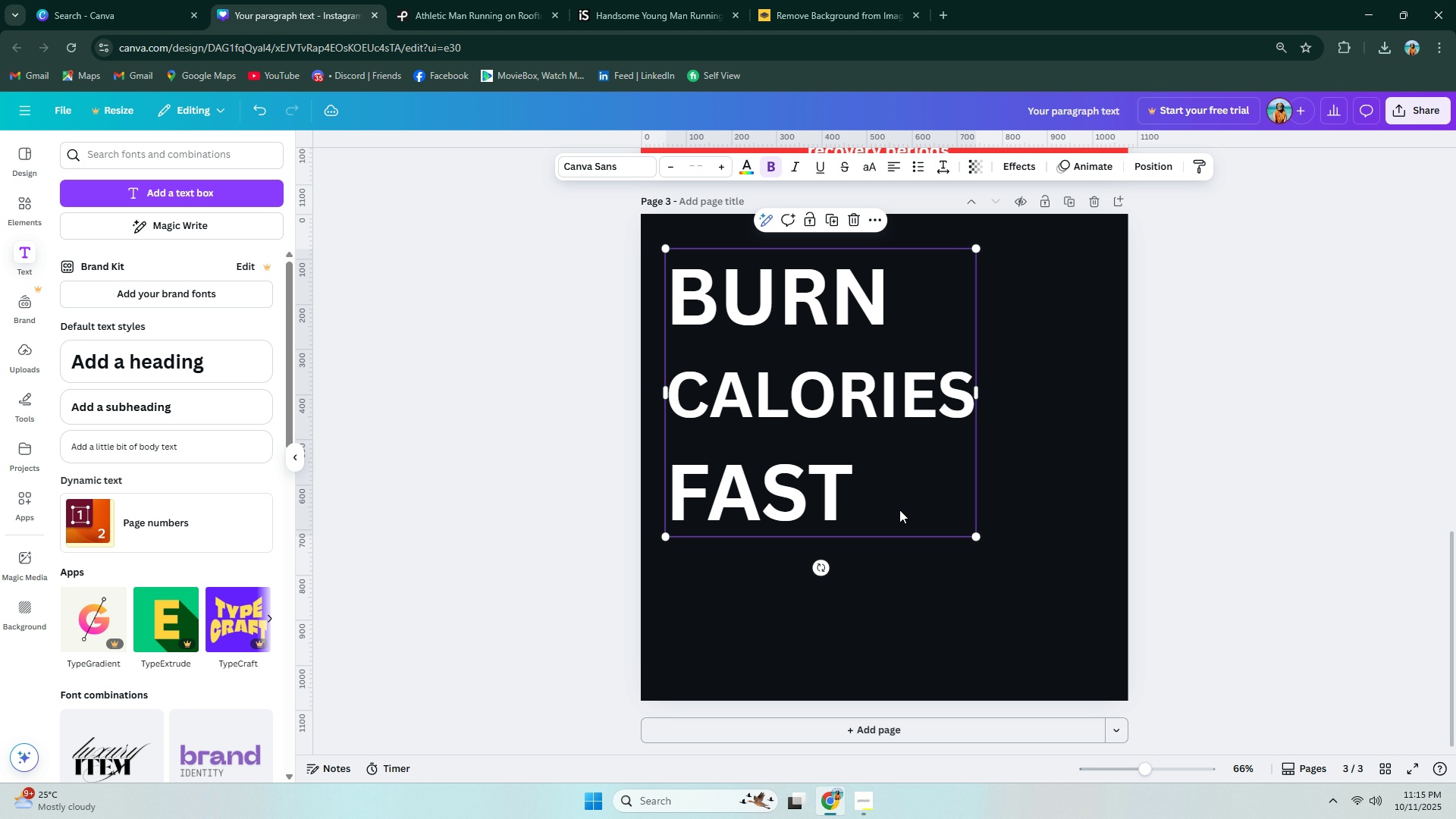 
left_click_drag(start_coordinate=[884, 487], to_coordinate=[866, 482])
 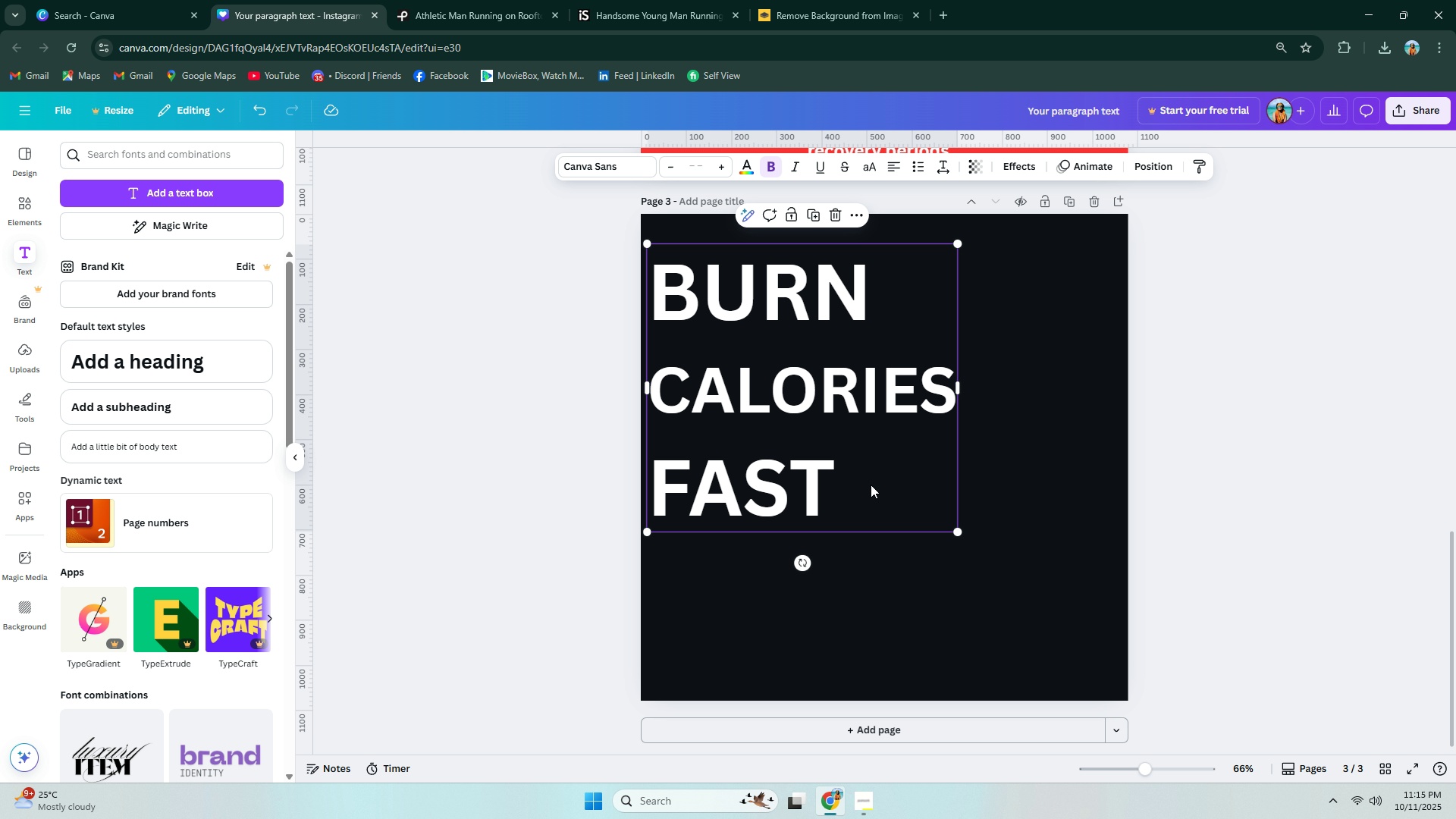 
left_click_drag(start_coordinate=[872, 485], to_coordinate=[879, 489])
 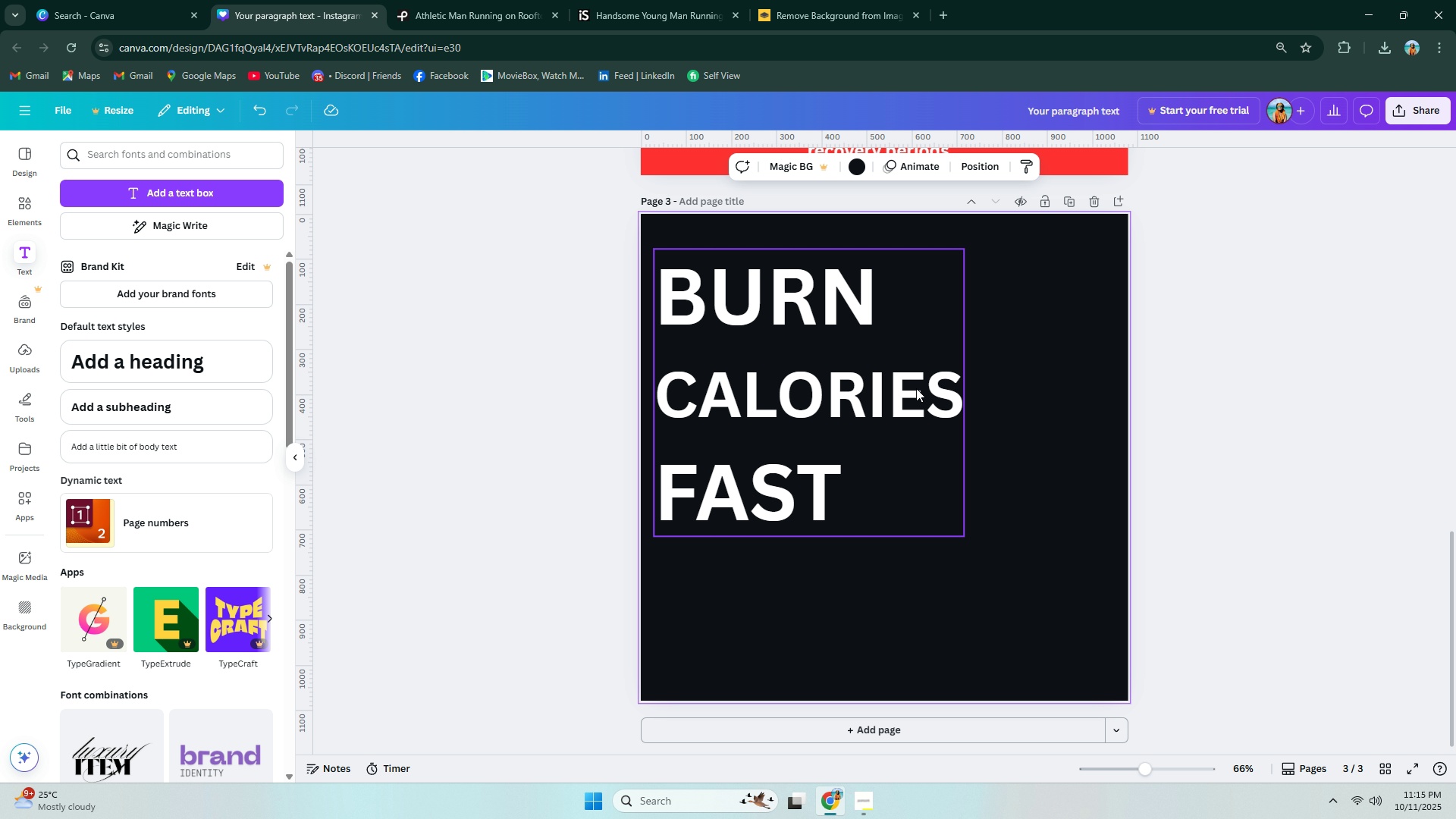 
double_click([877, 379])
 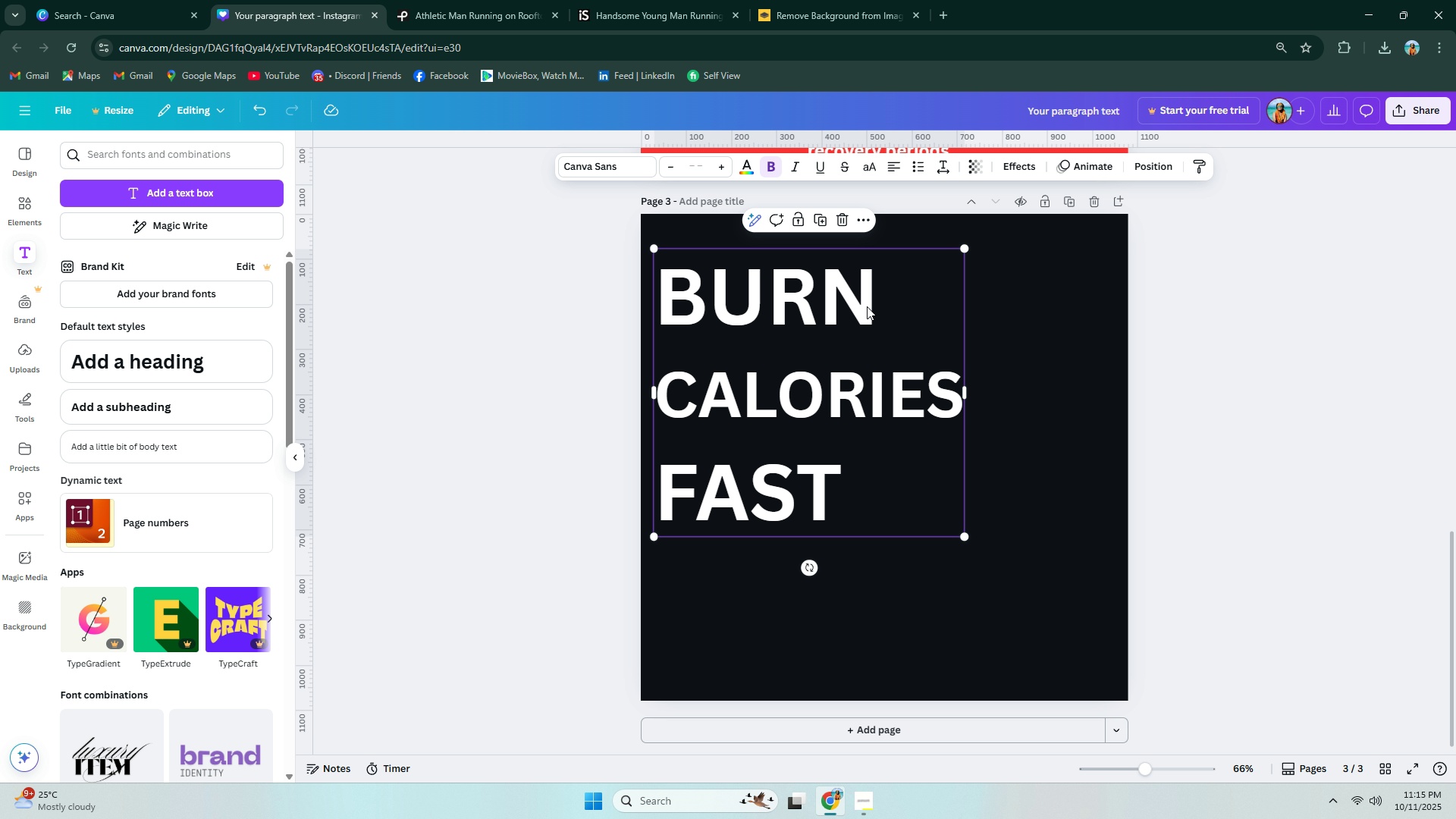 
double_click([867, 306])
 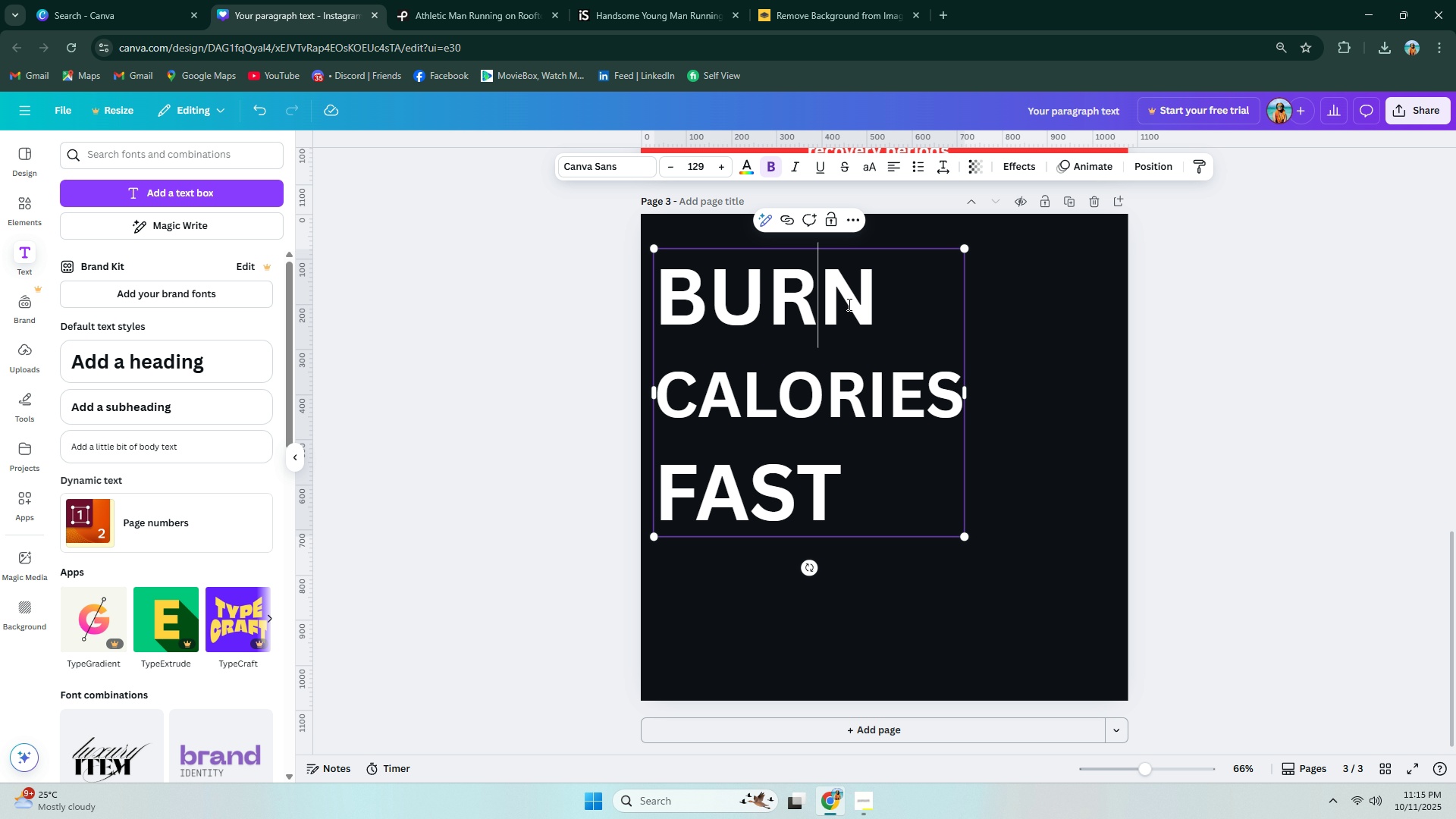 
triple_click([848, 304])
 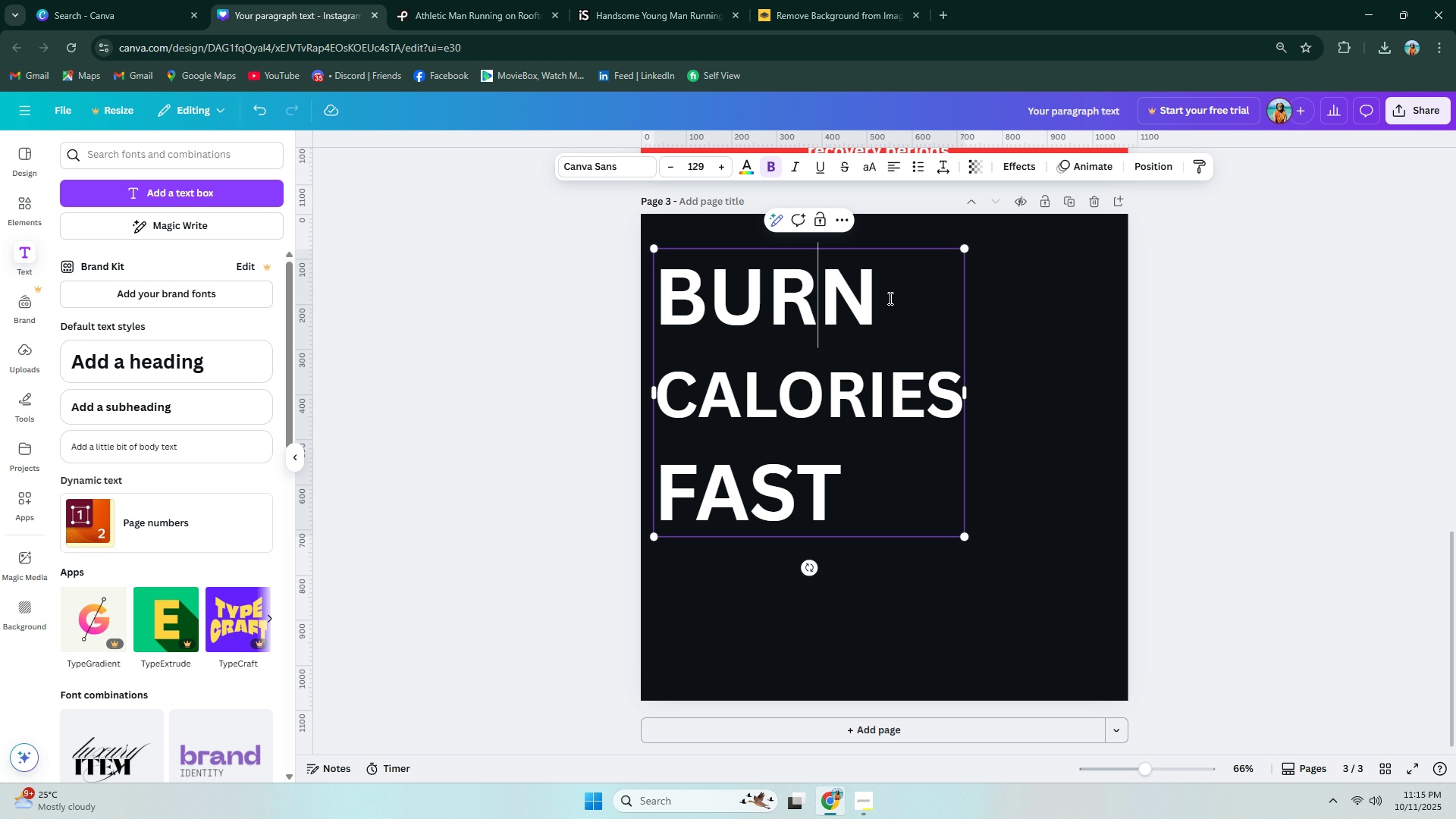 
left_click_drag(start_coordinate=[889, 298], to_coordinate=[646, 298])
 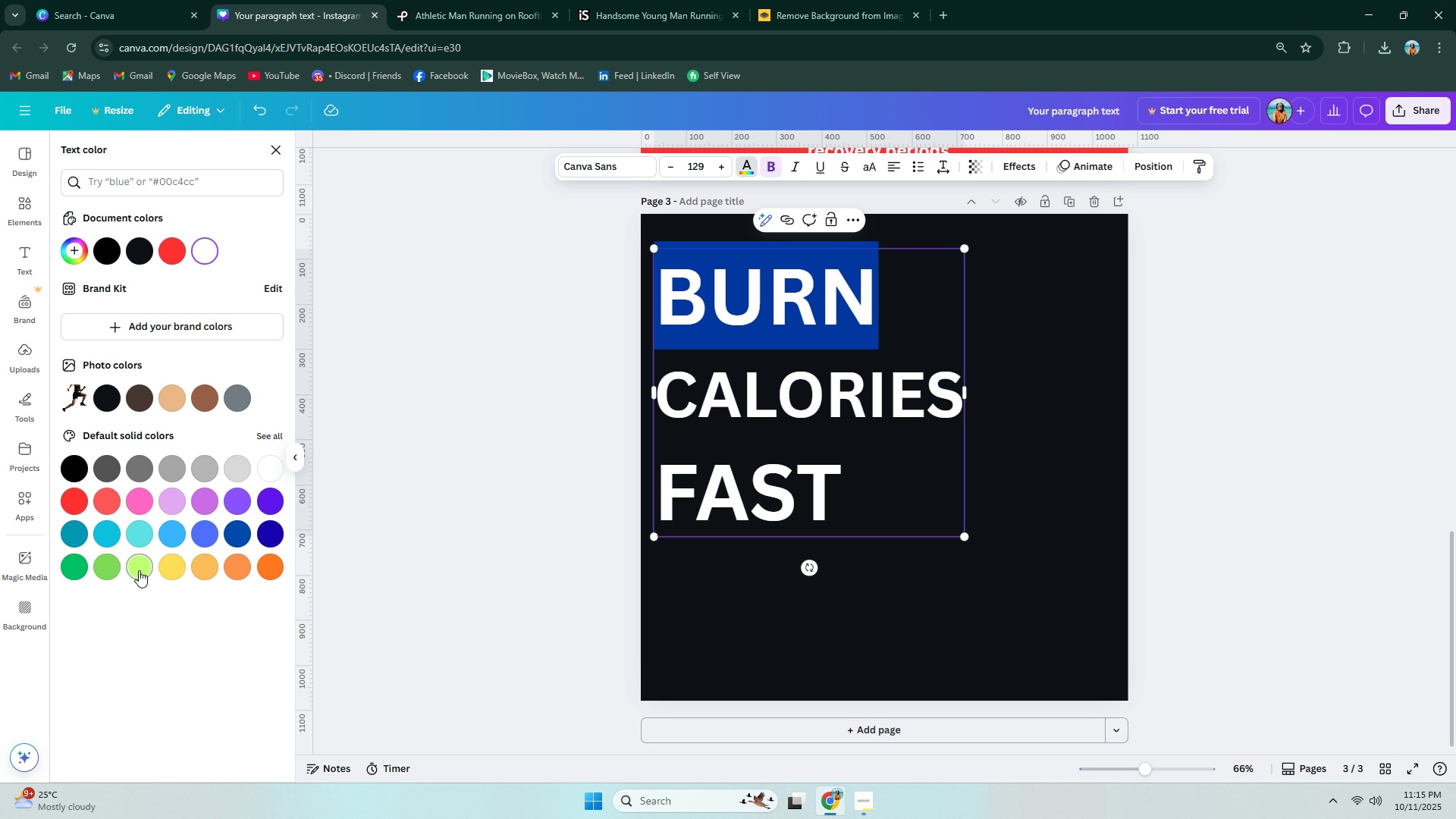 
left_click([139, 571])
 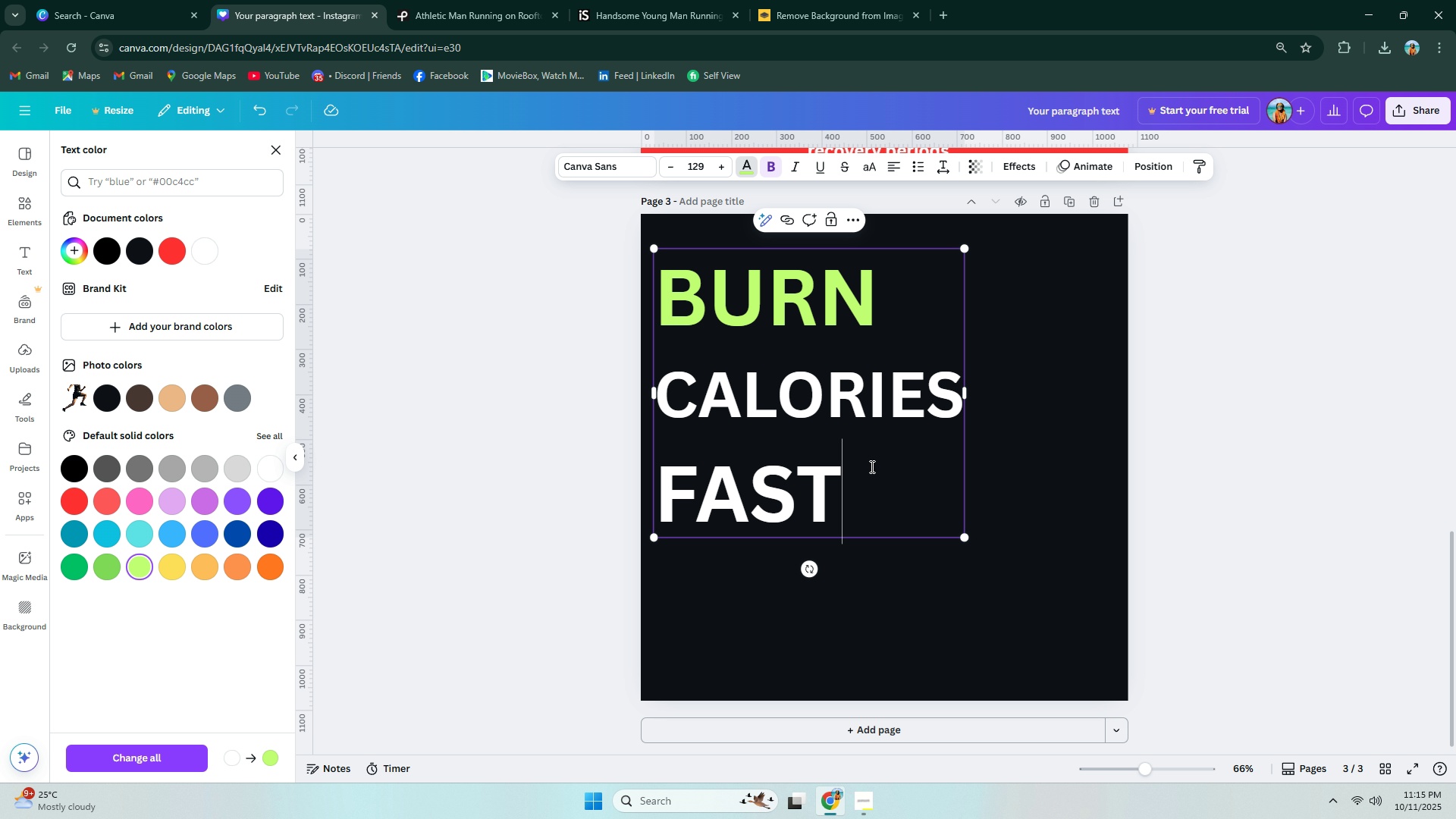 
left_click([871, 466])
 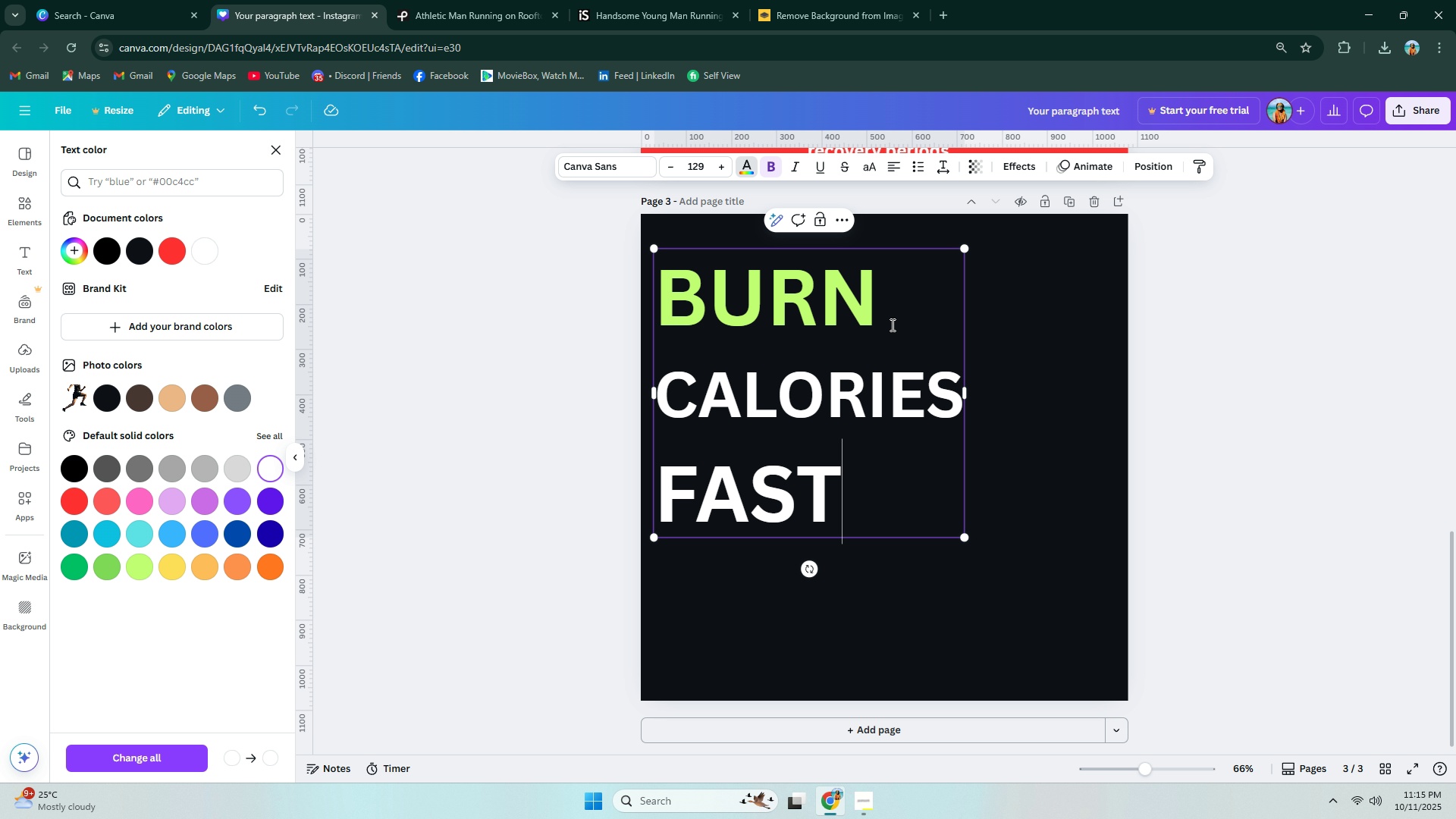 
left_click_drag(start_coordinate=[849, 483], to_coordinate=[687, 501])
 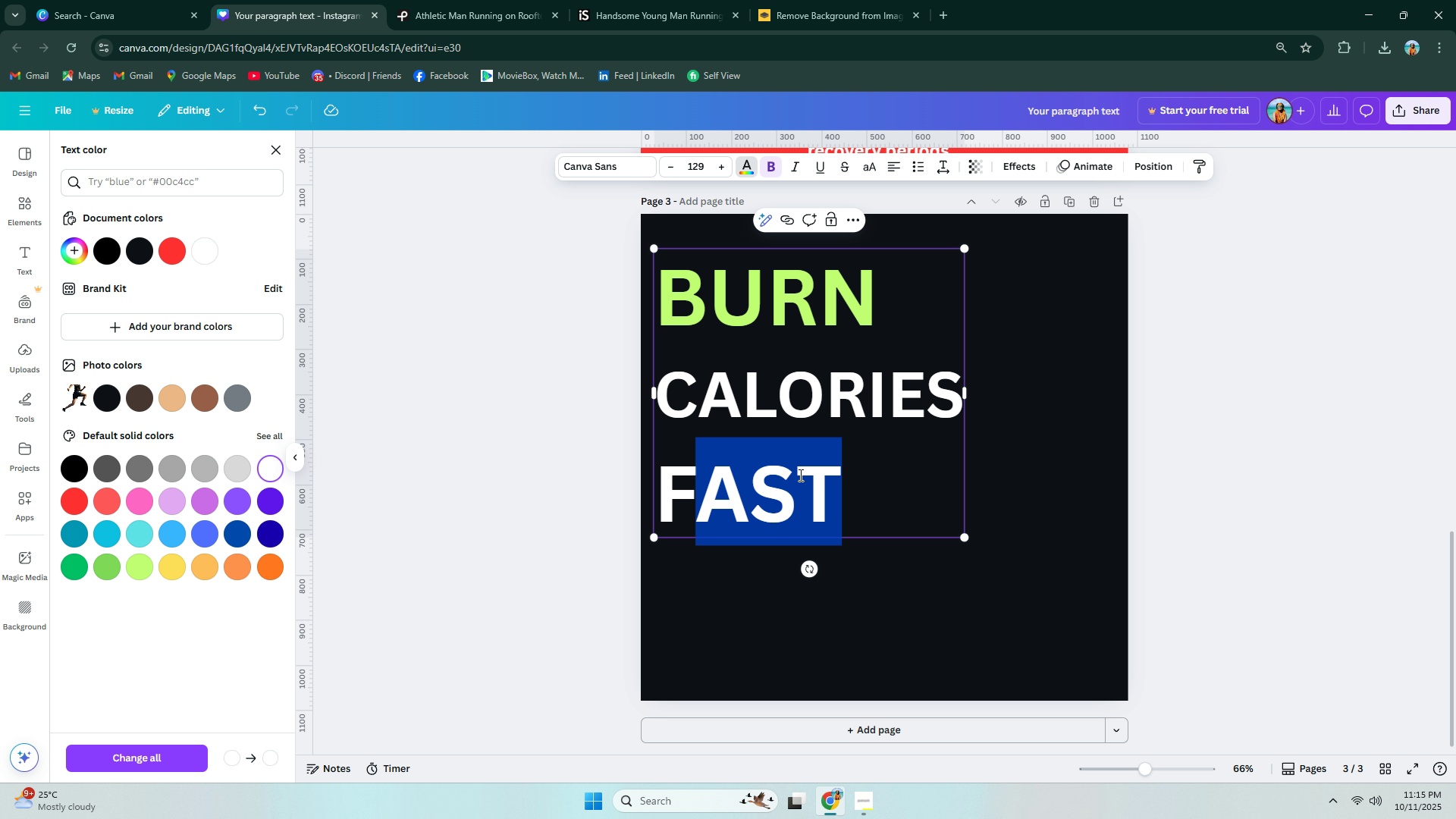 
left_click([802, 475])
 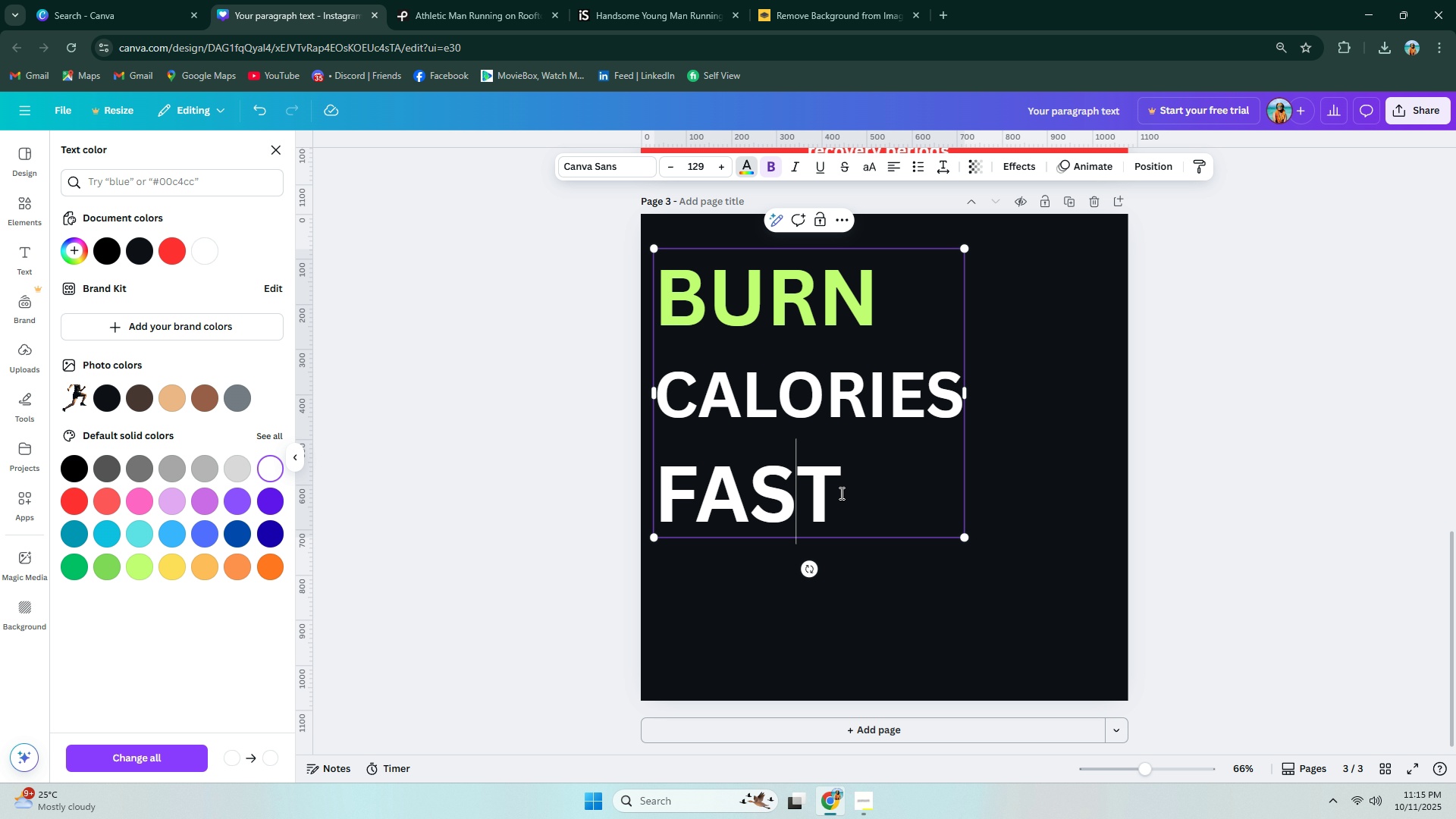 
left_click_drag(start_coordinate=[840, 494], to_coordinate=[632, 501])
 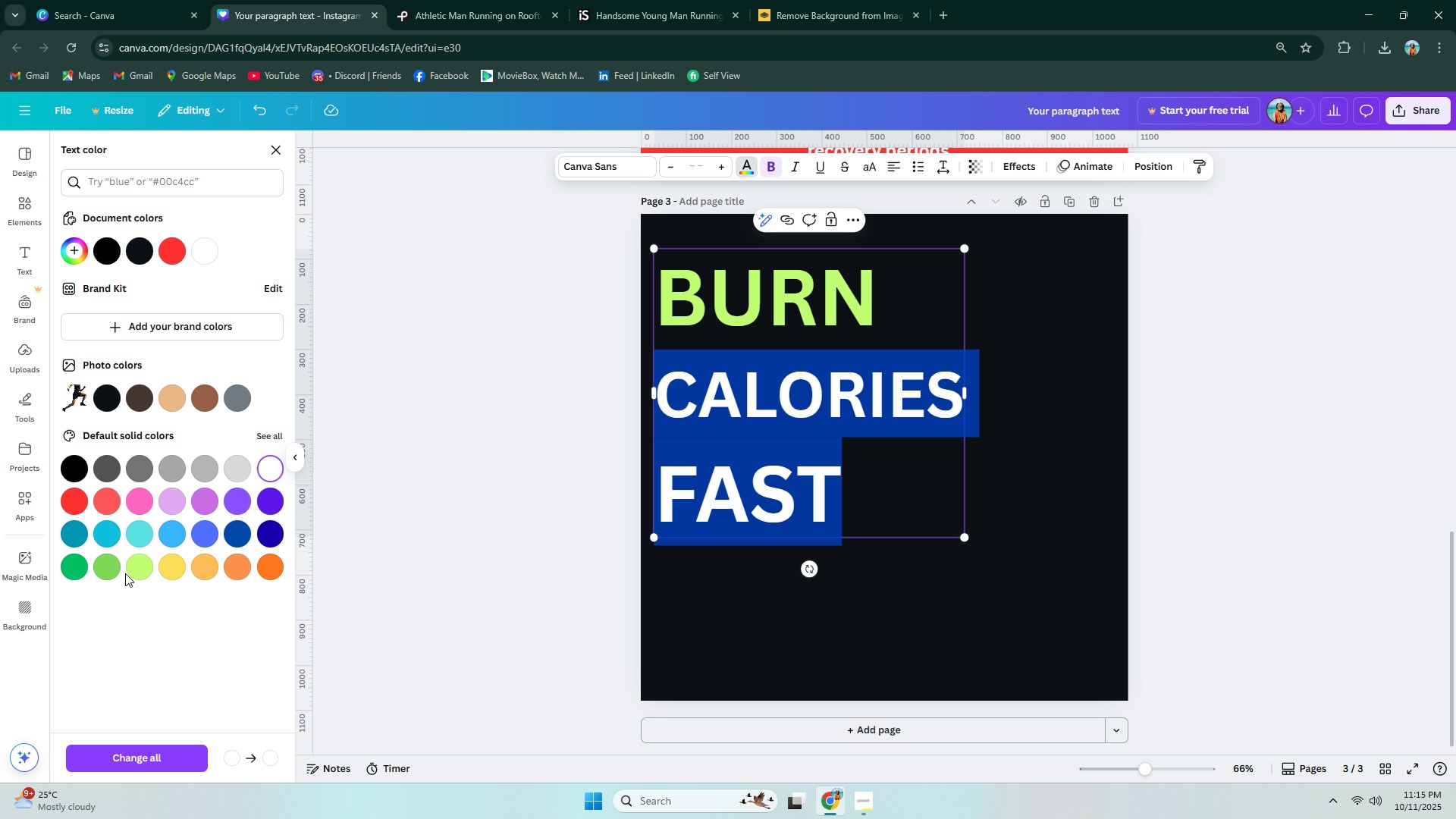 
left_click([131, 568])
 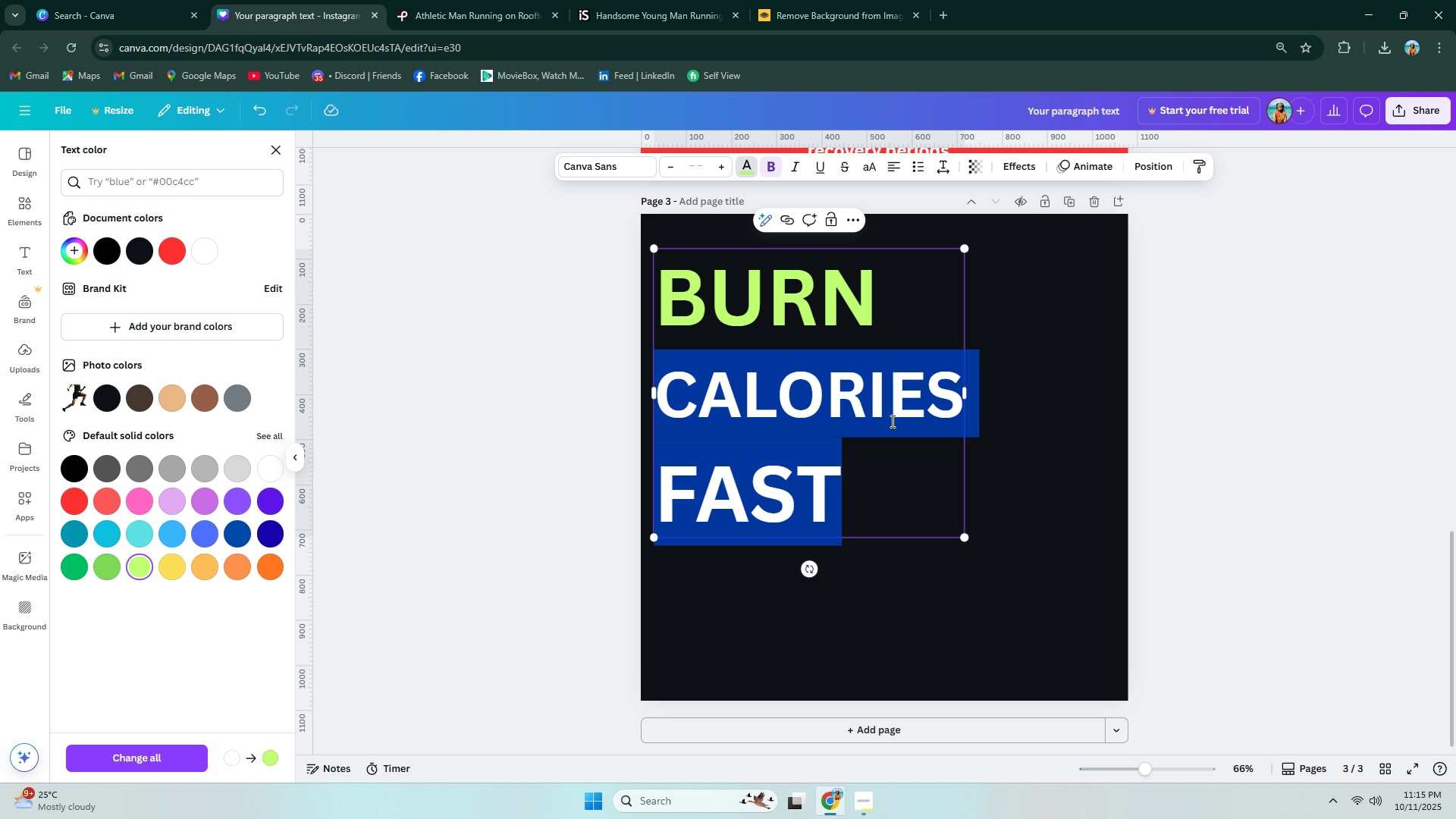 
double_click([897, 475])
 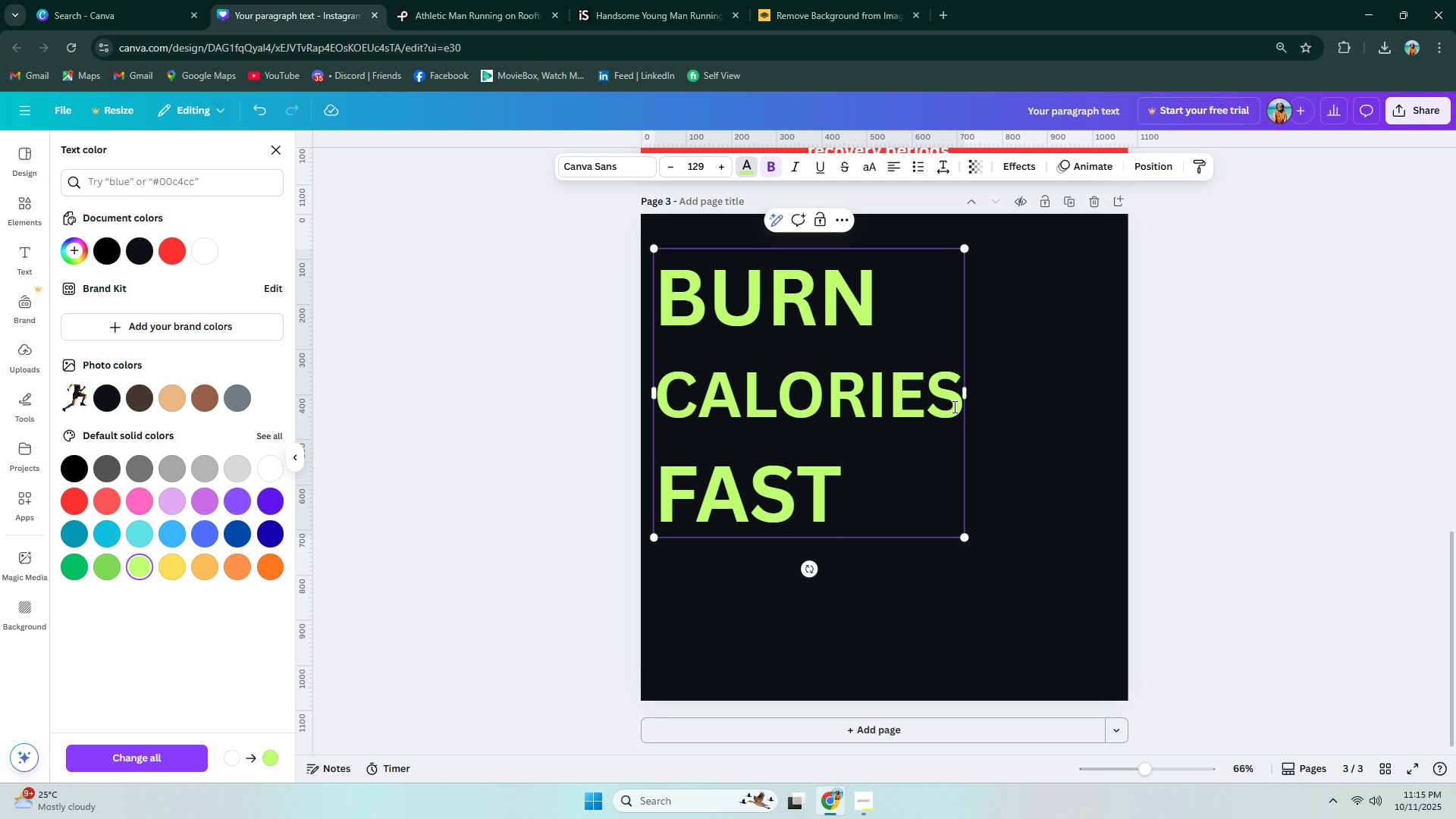 
left_click_drag(start_coordinate=[959, 404], to_coordinate=[666, 403])
 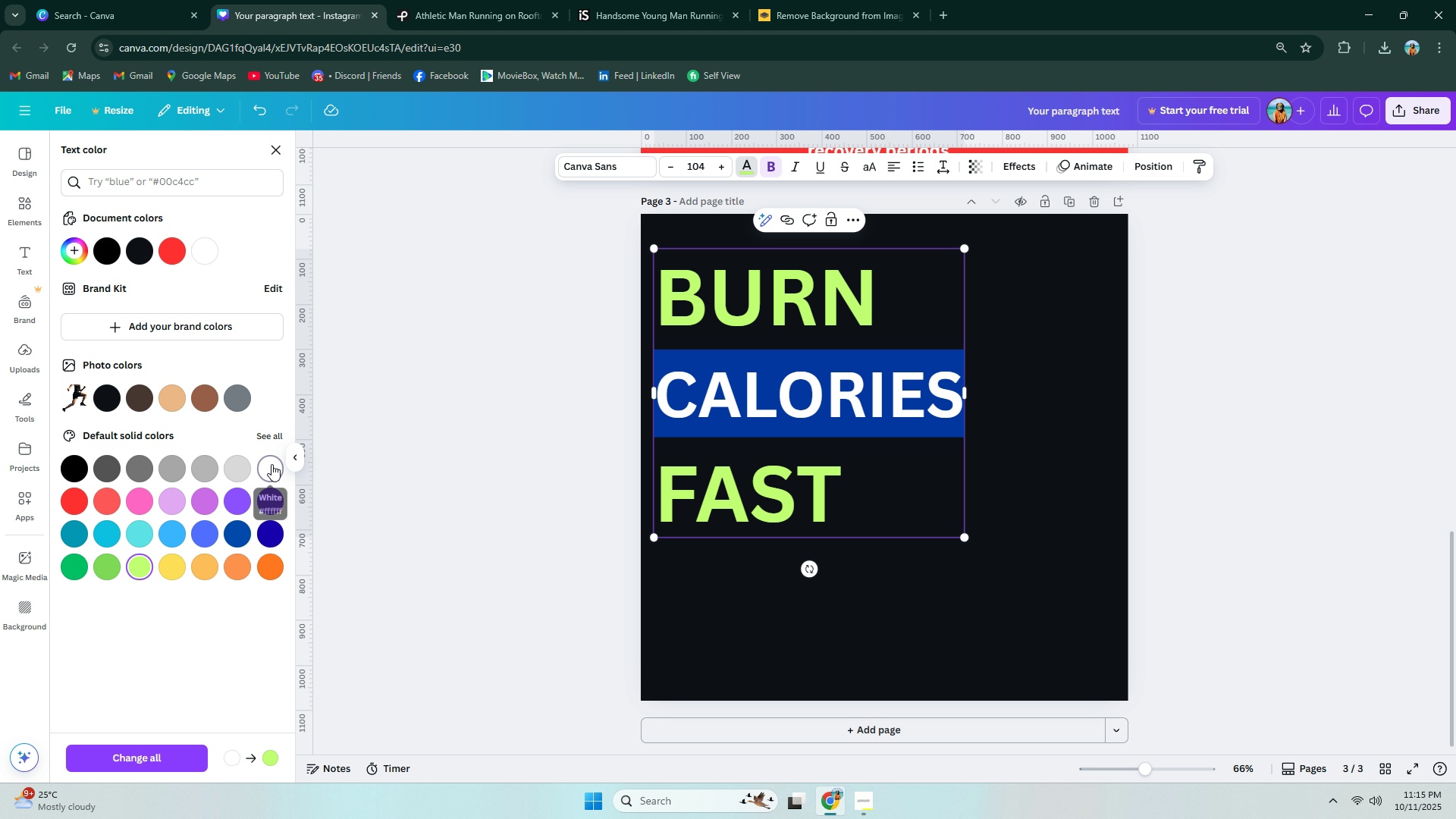 
double_click([809, 446])
 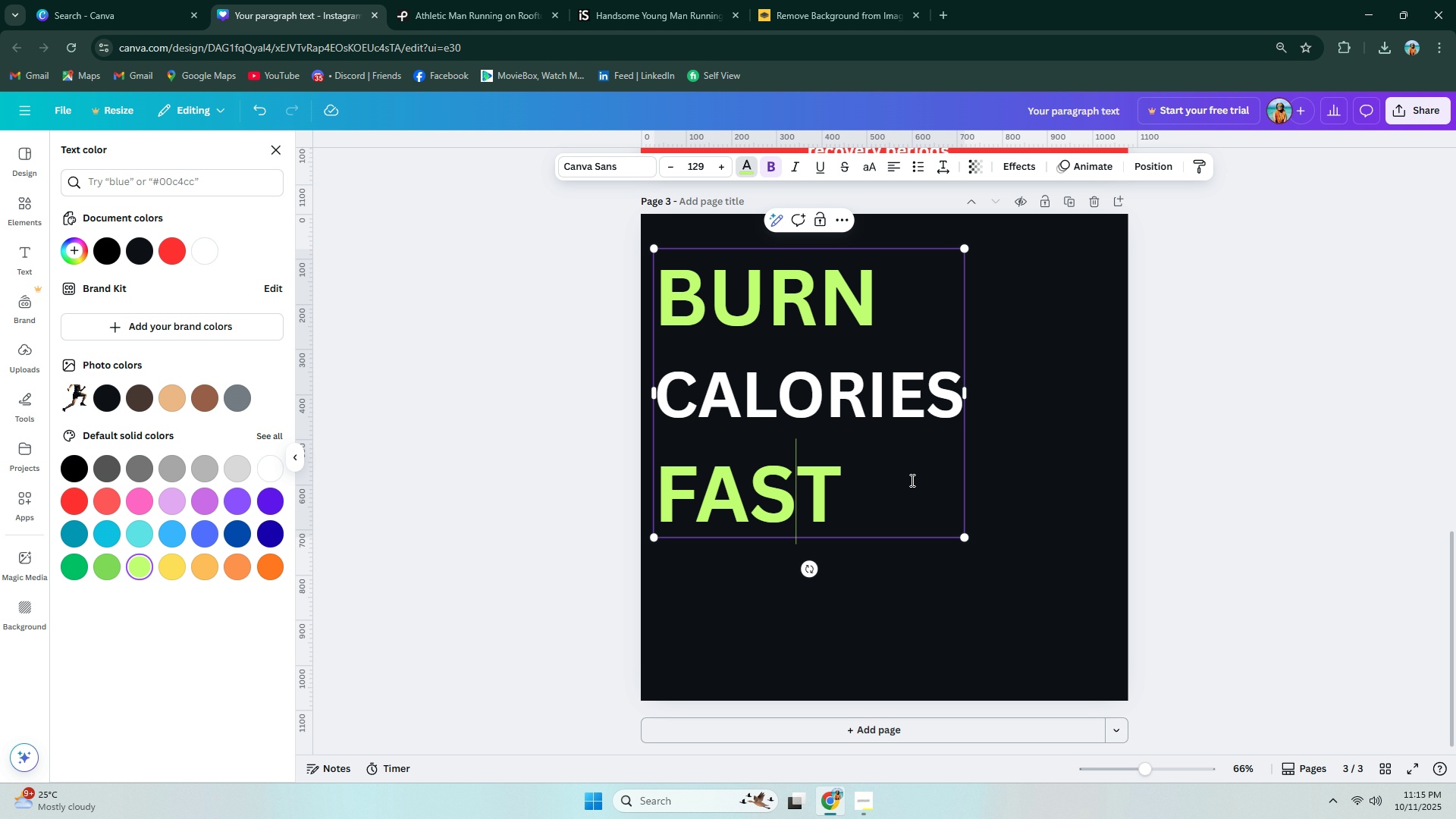 
left_click([1009, 486])
 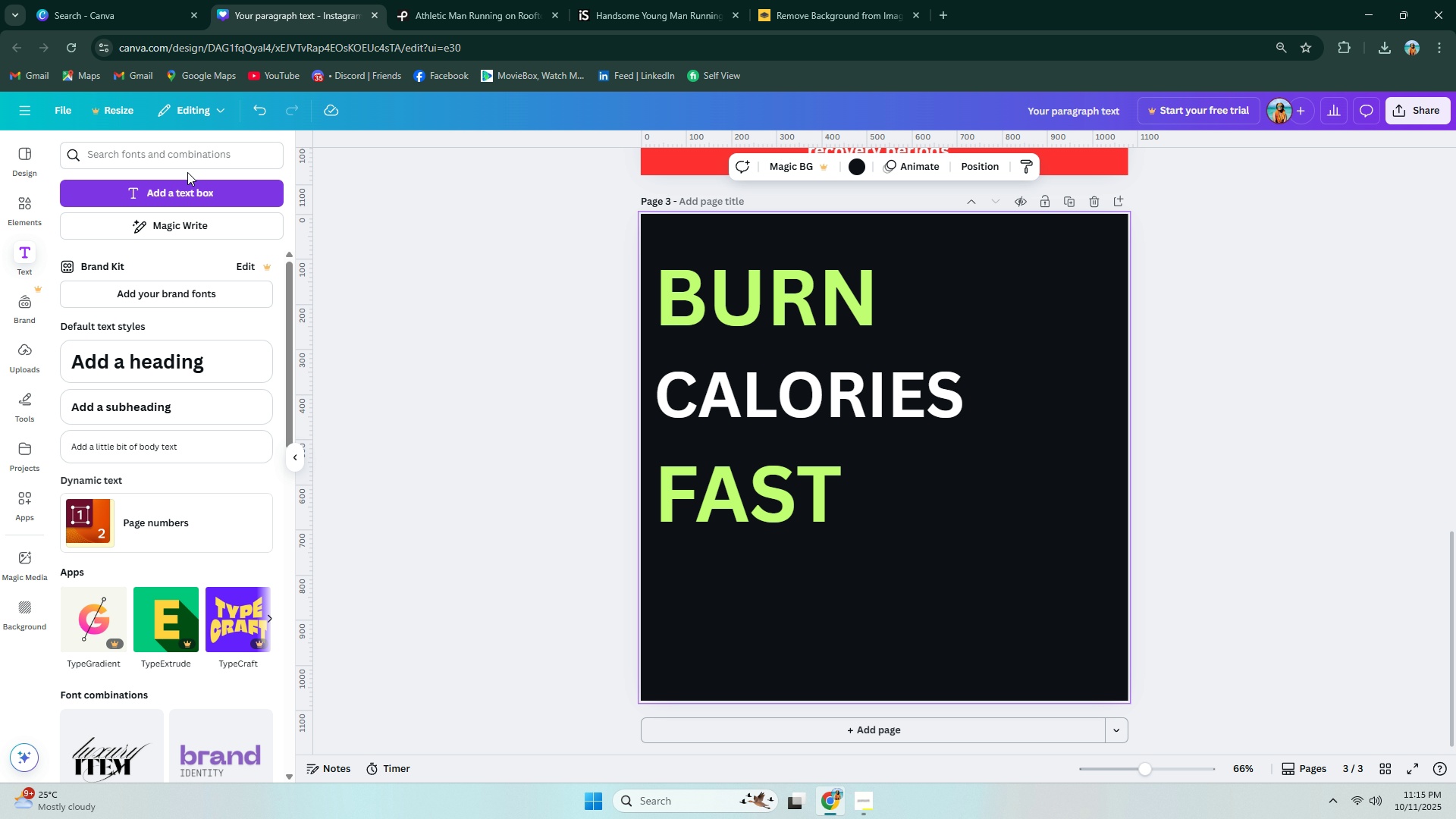 
left_click([174, 152])
 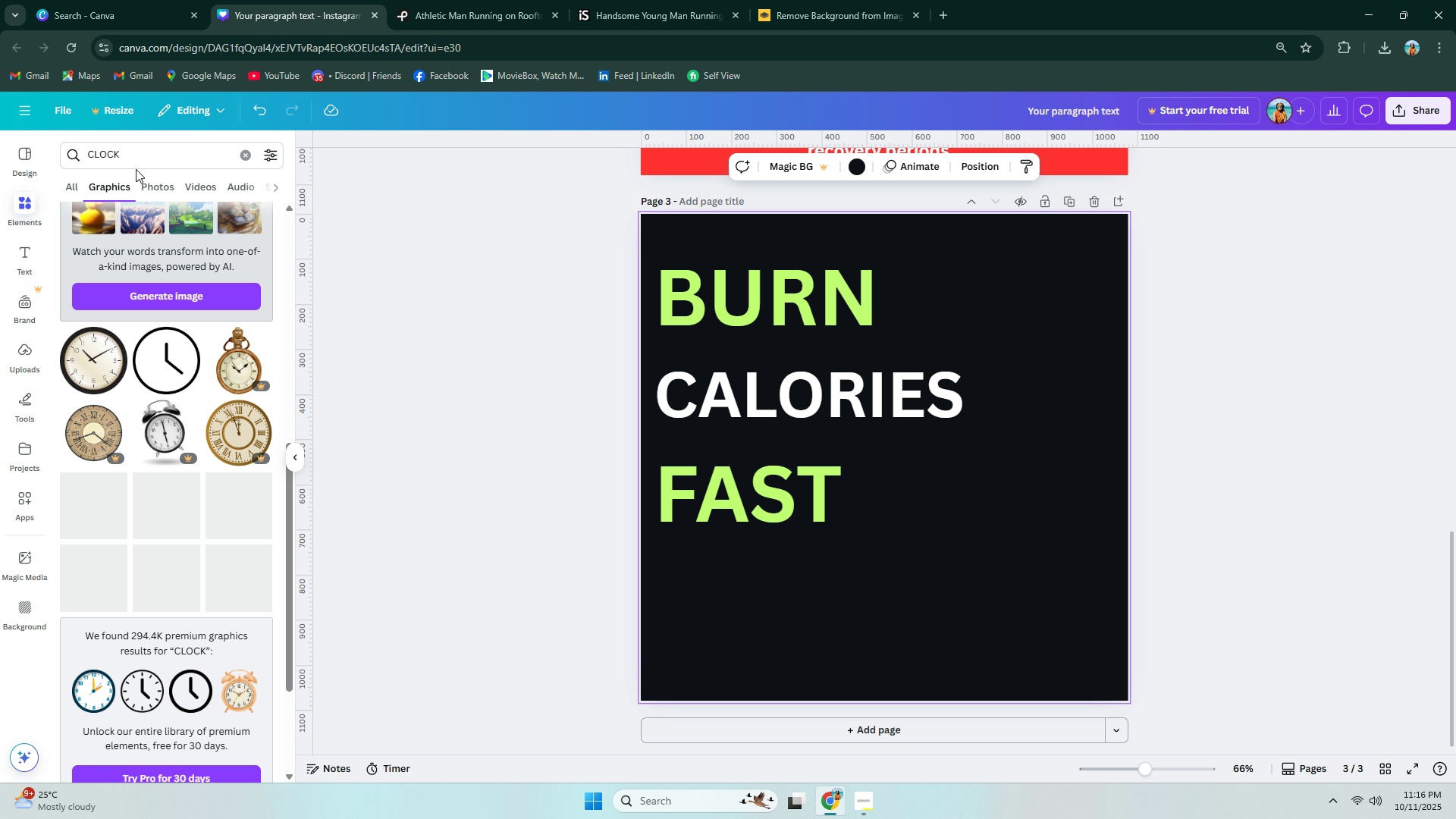 
double_click([140, 157])
 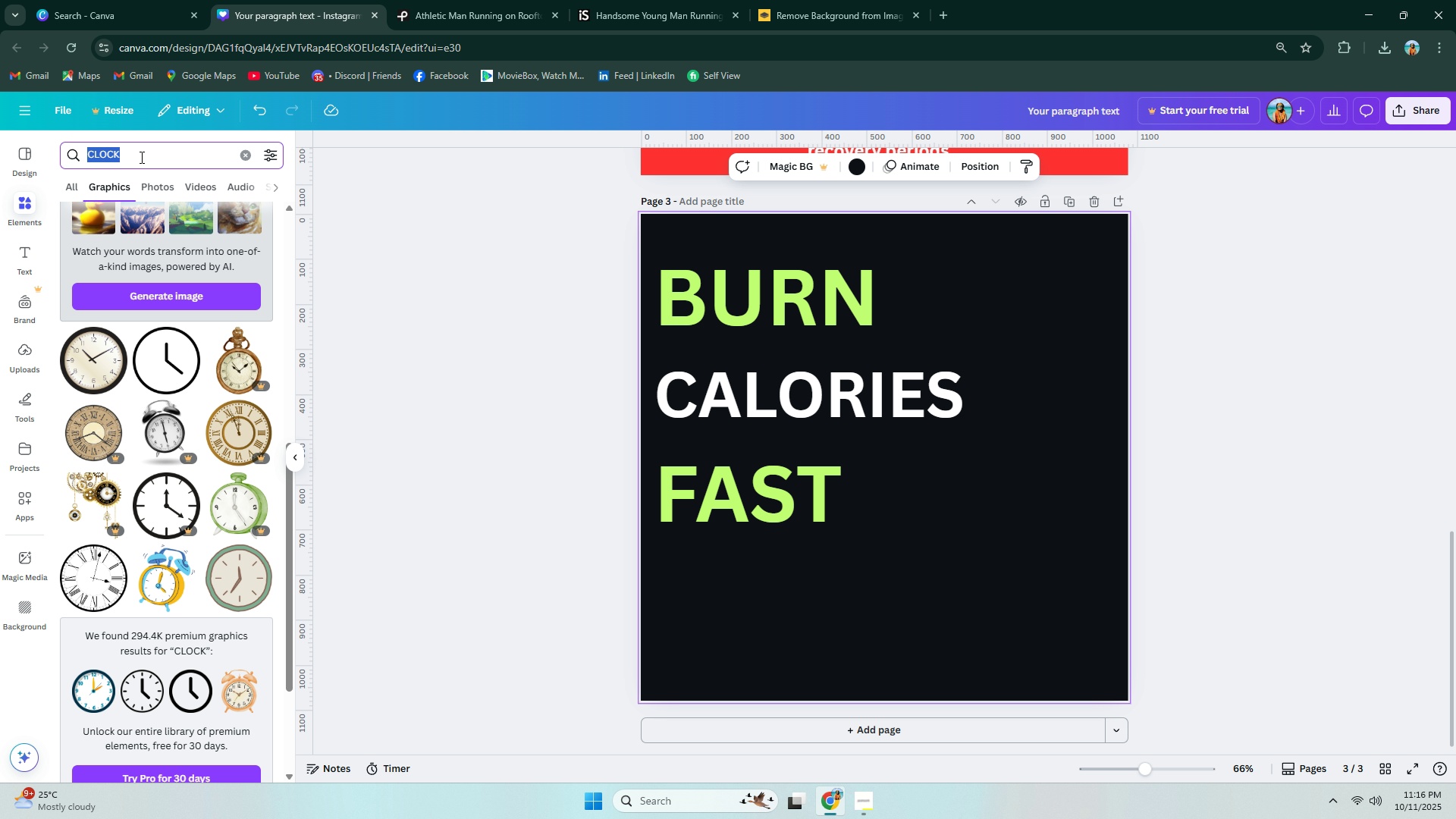 
triple_click([140, 157])
 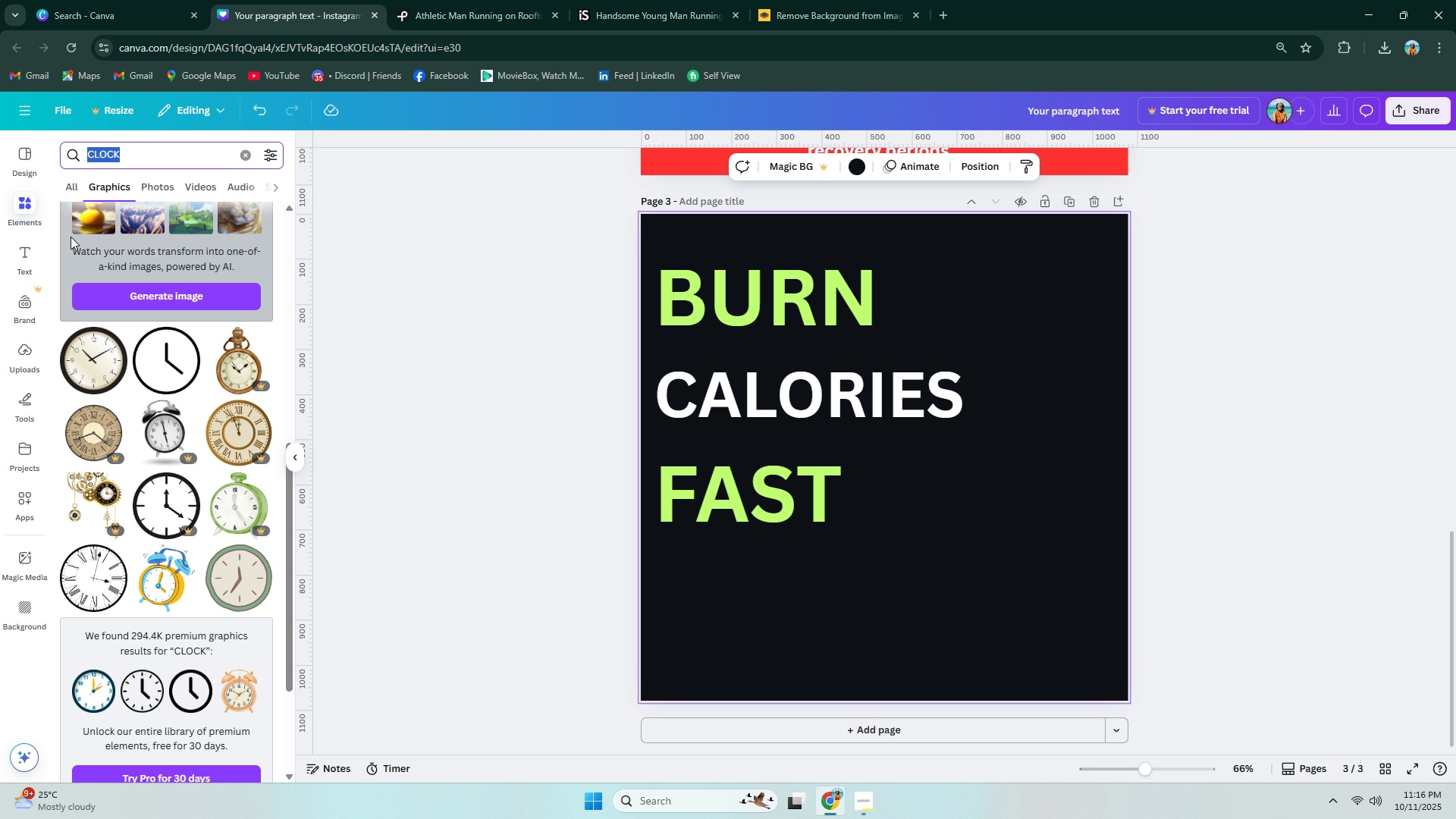 
left_click([23, 250])
 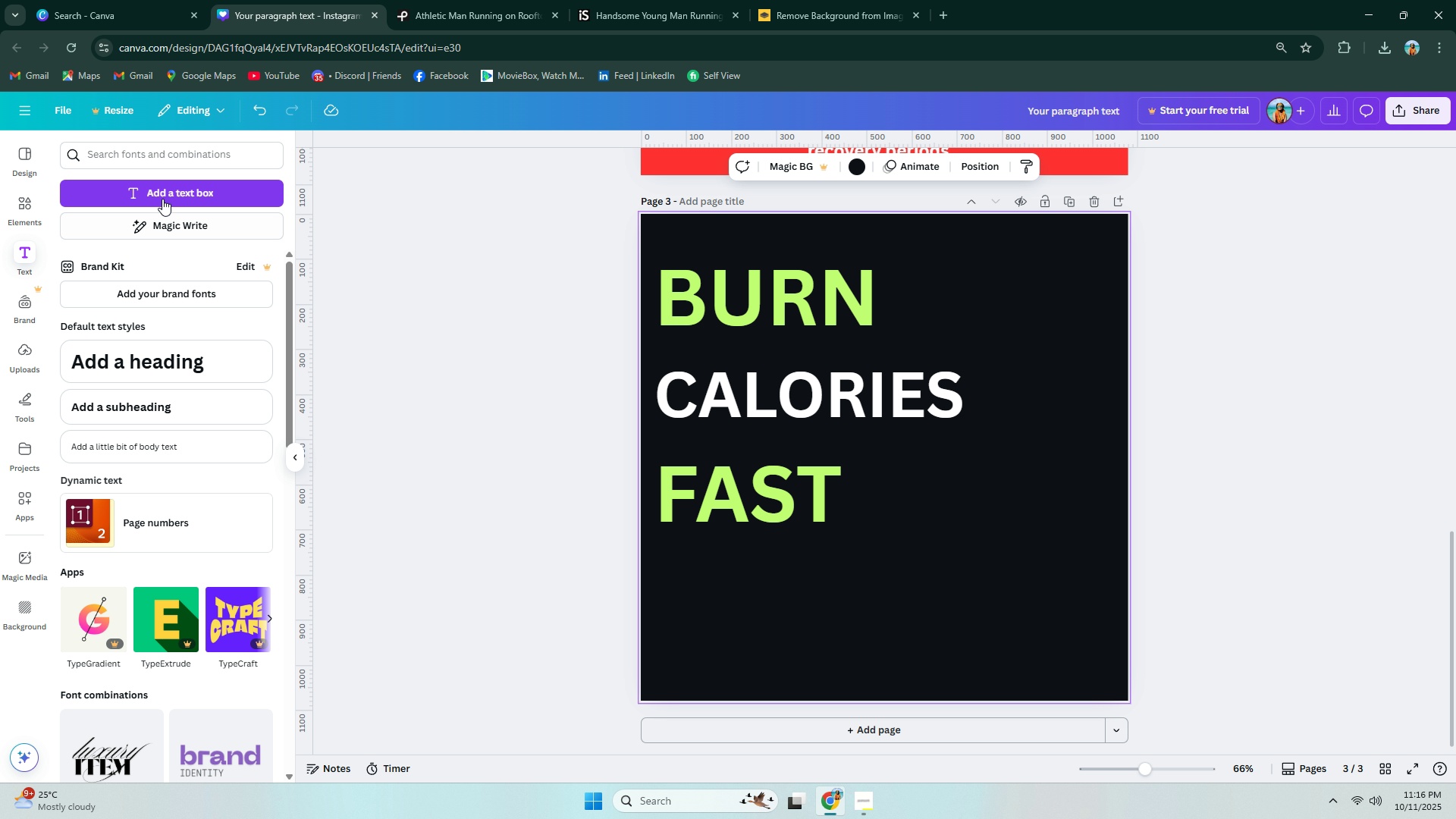 
left_click([162, 194])
 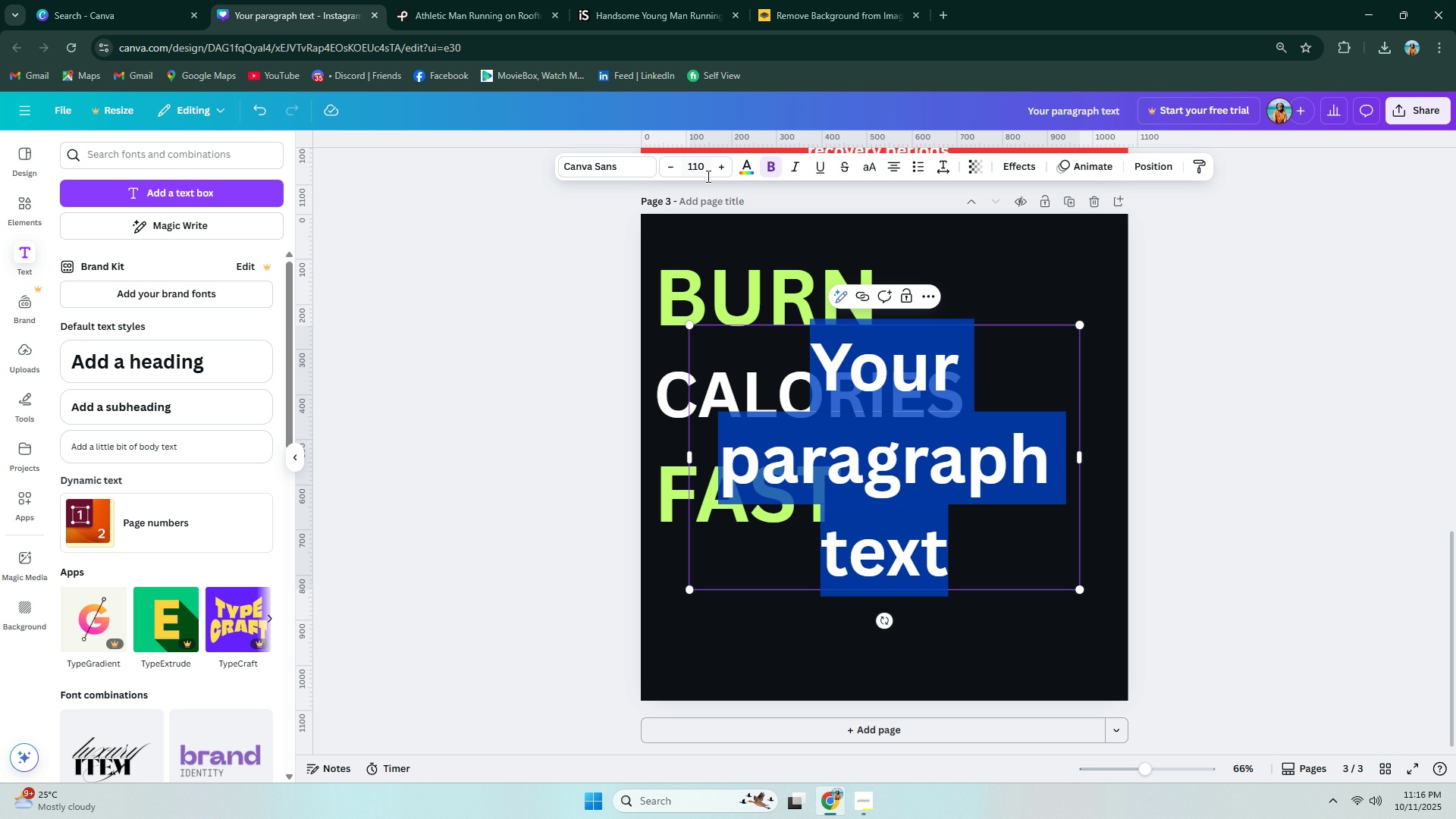 
left_click([699, 168])
 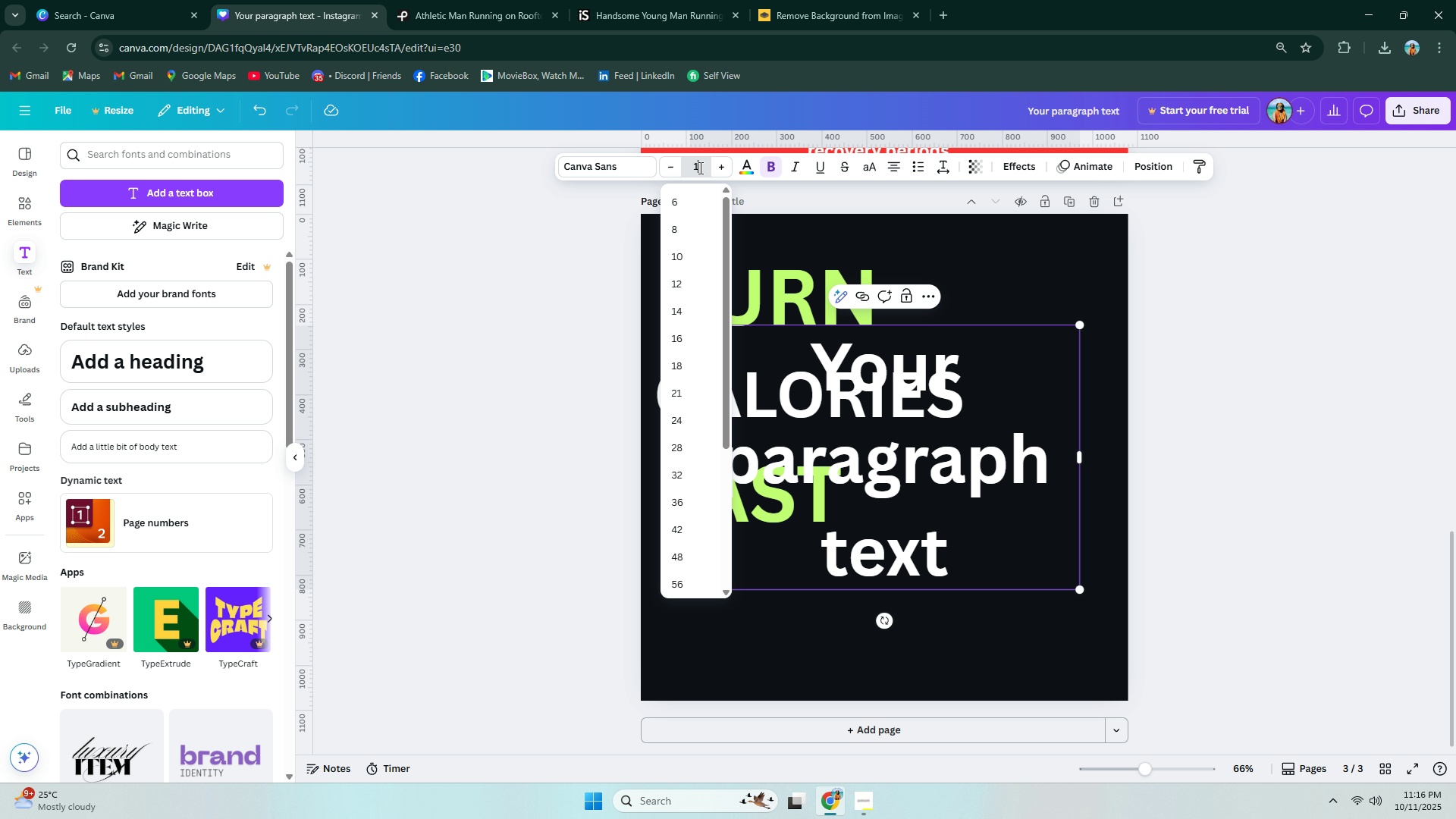 
key(Numpad1)
 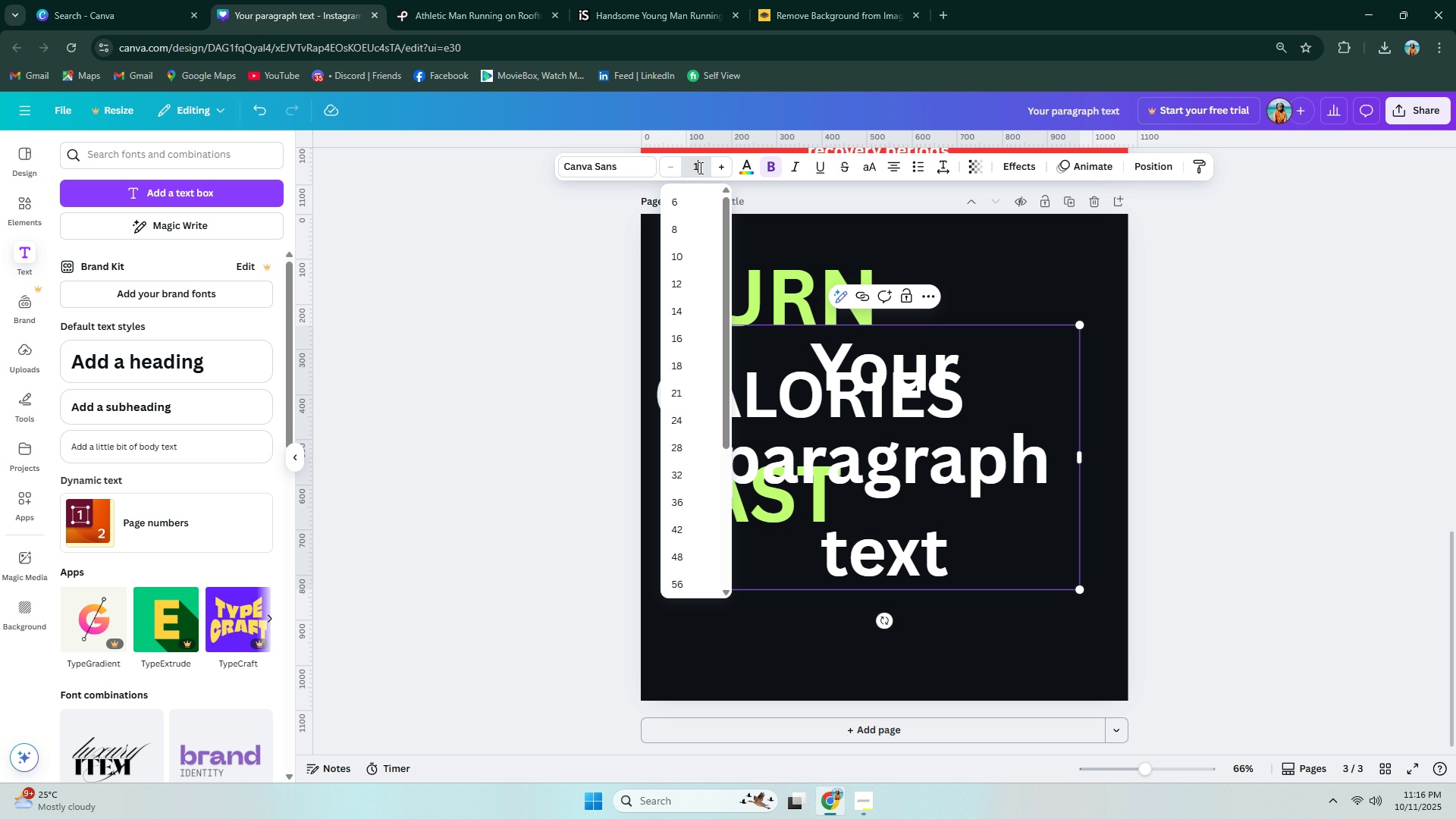 
key(Backspace)
 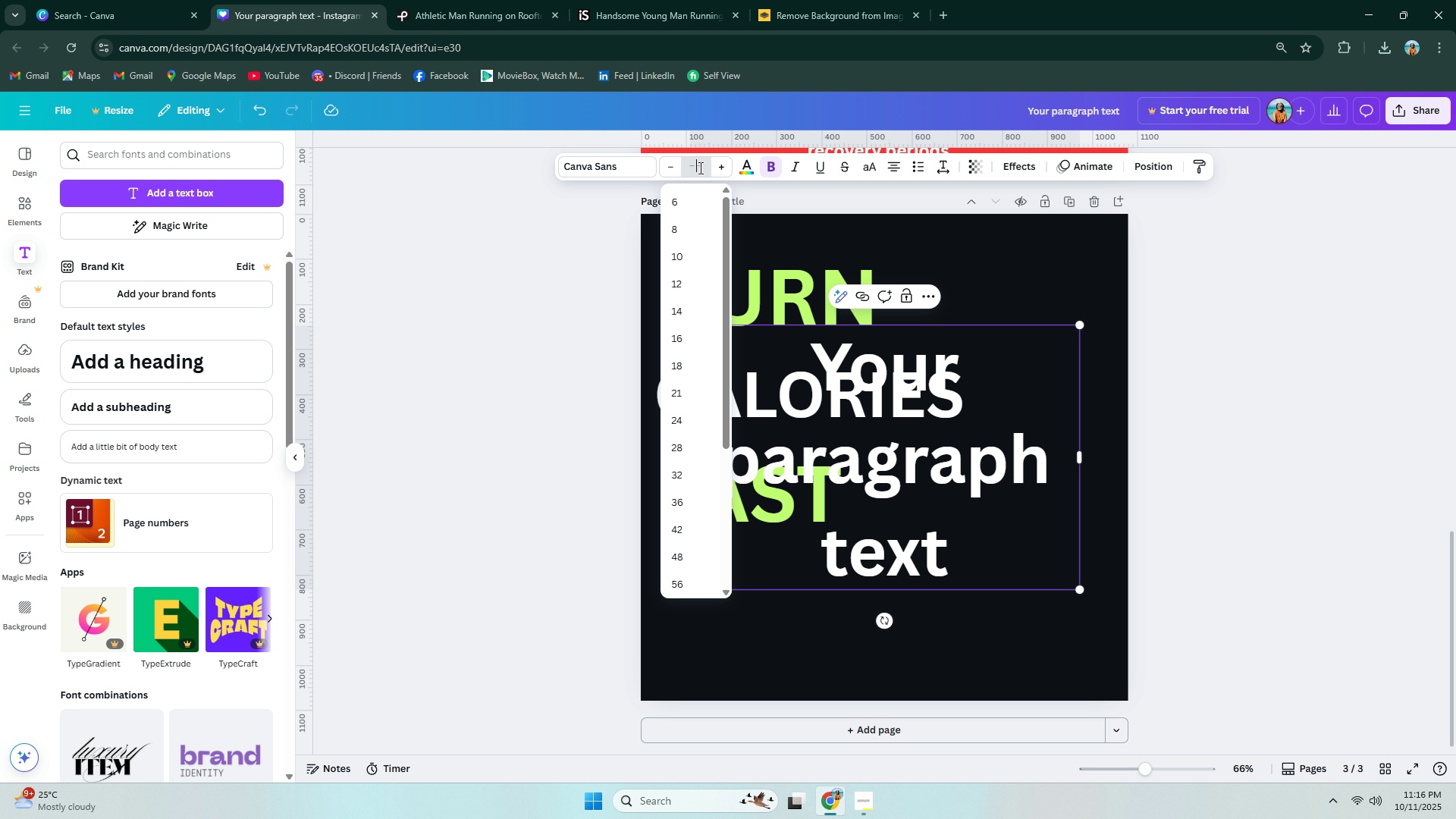 
key(Numpad2)
 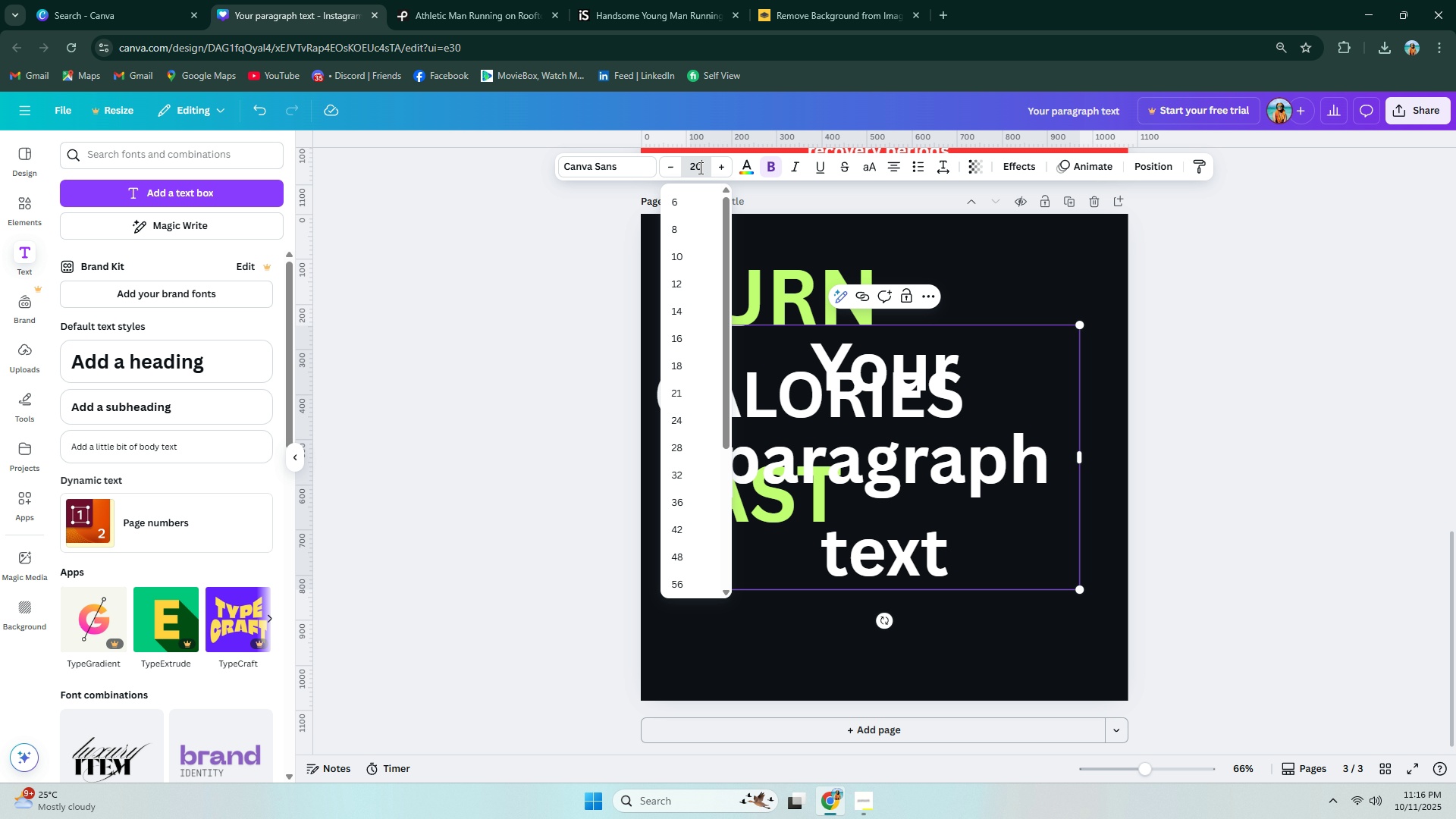 
key(Numpad0)
 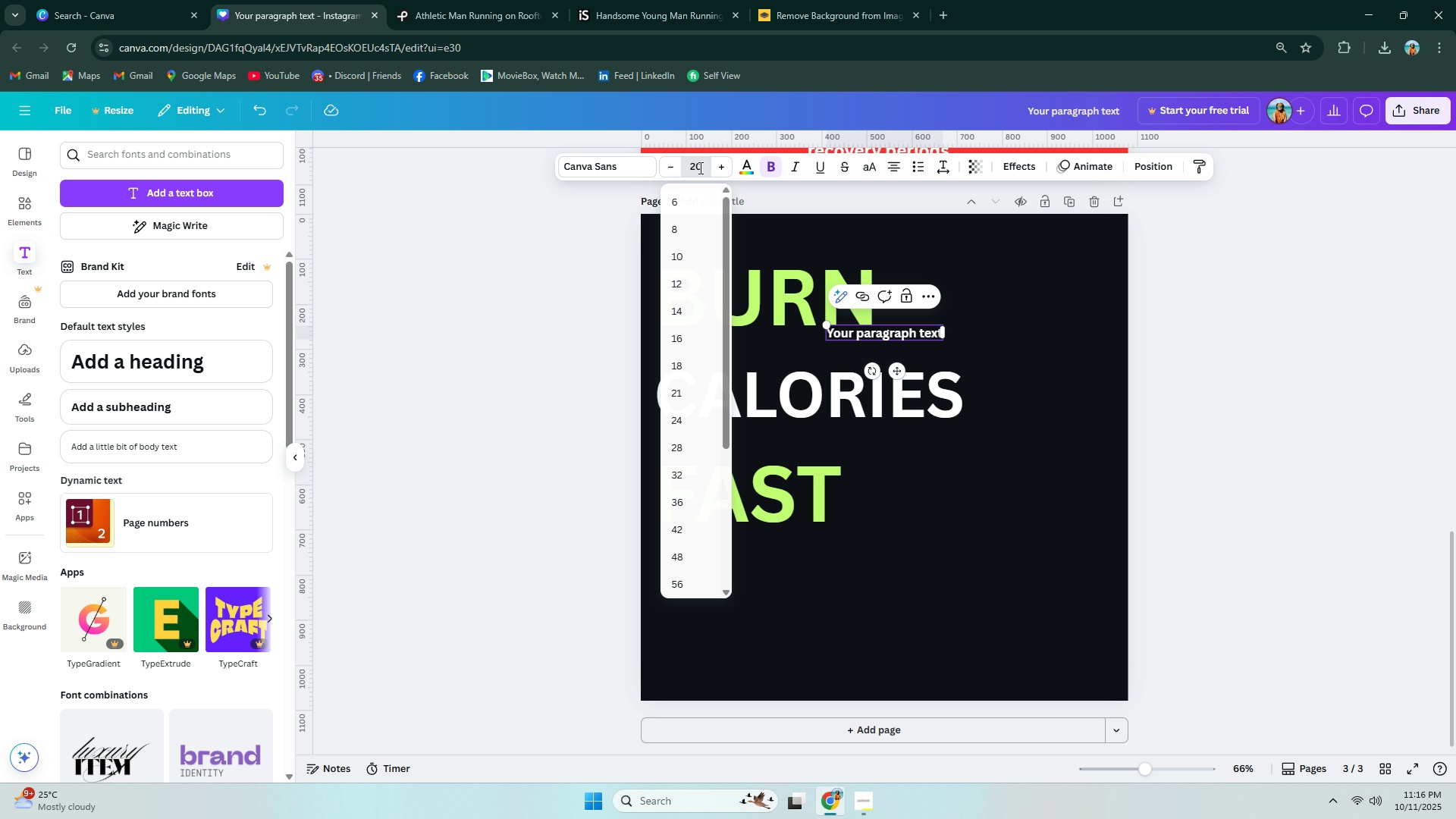 
key(NumpadEnter)
 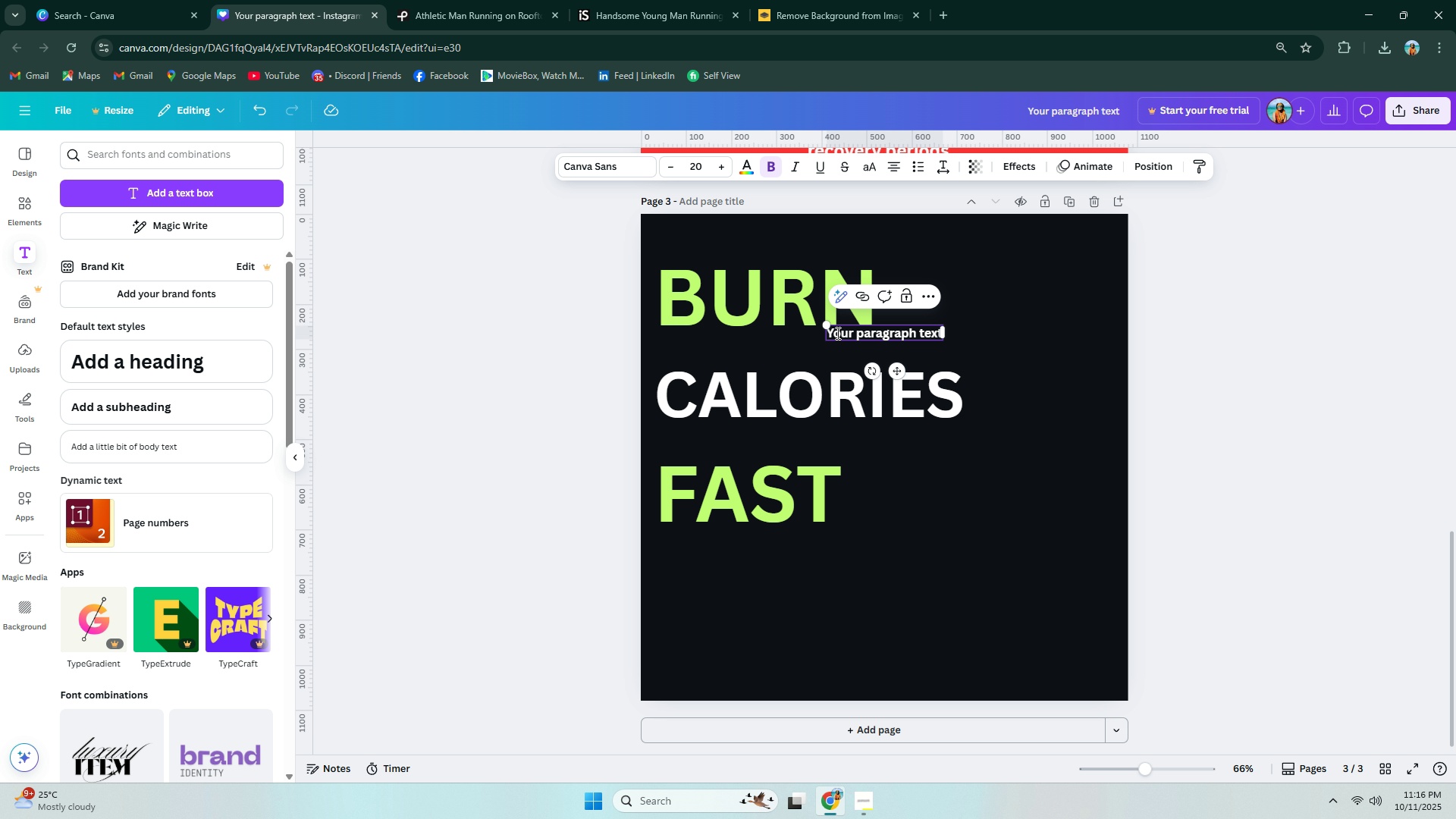 
left_click_drag(start_coordinate=[825, 326], to_coordinate=[712, 276])
 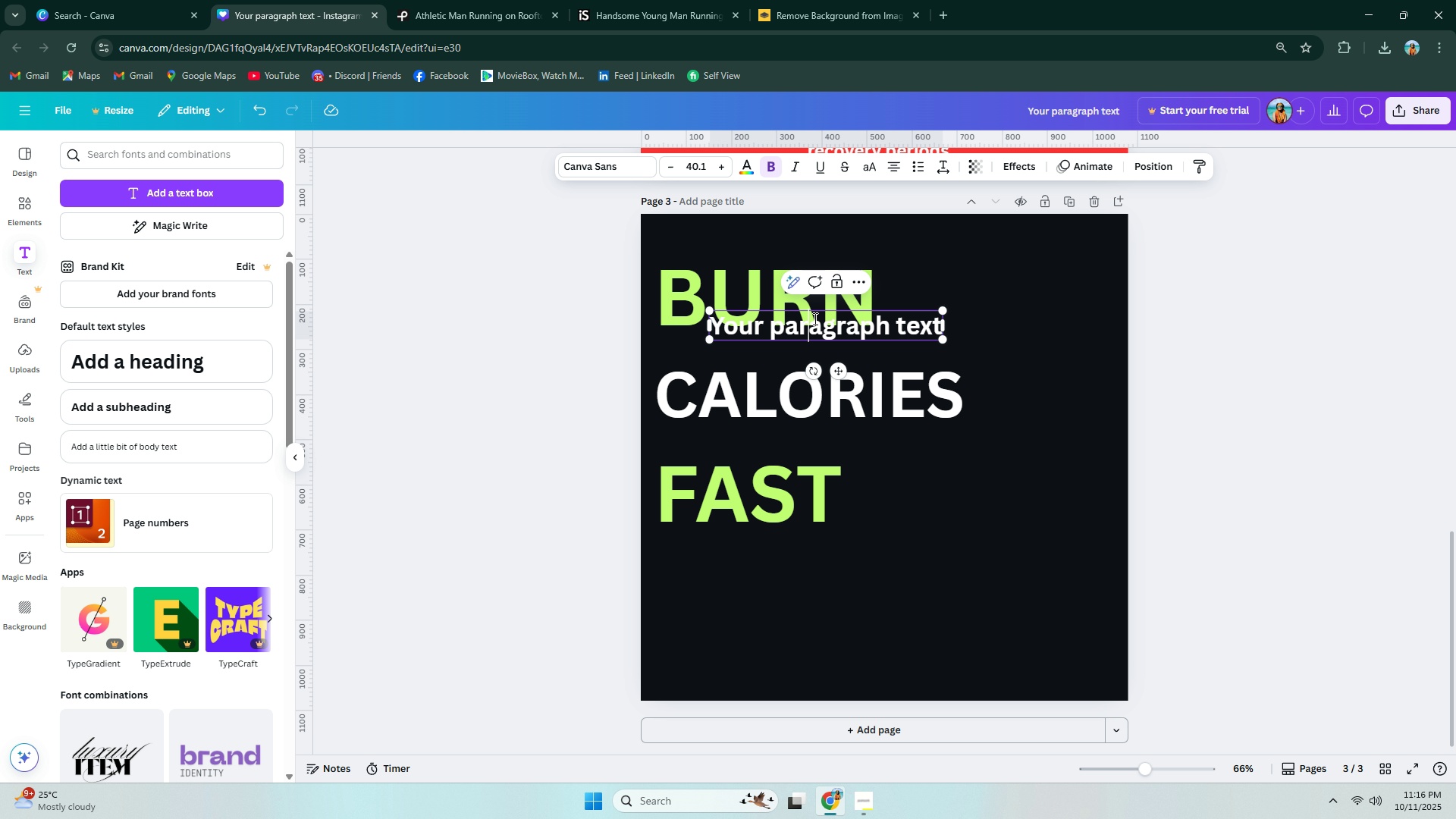 
double_click([814, 318])
 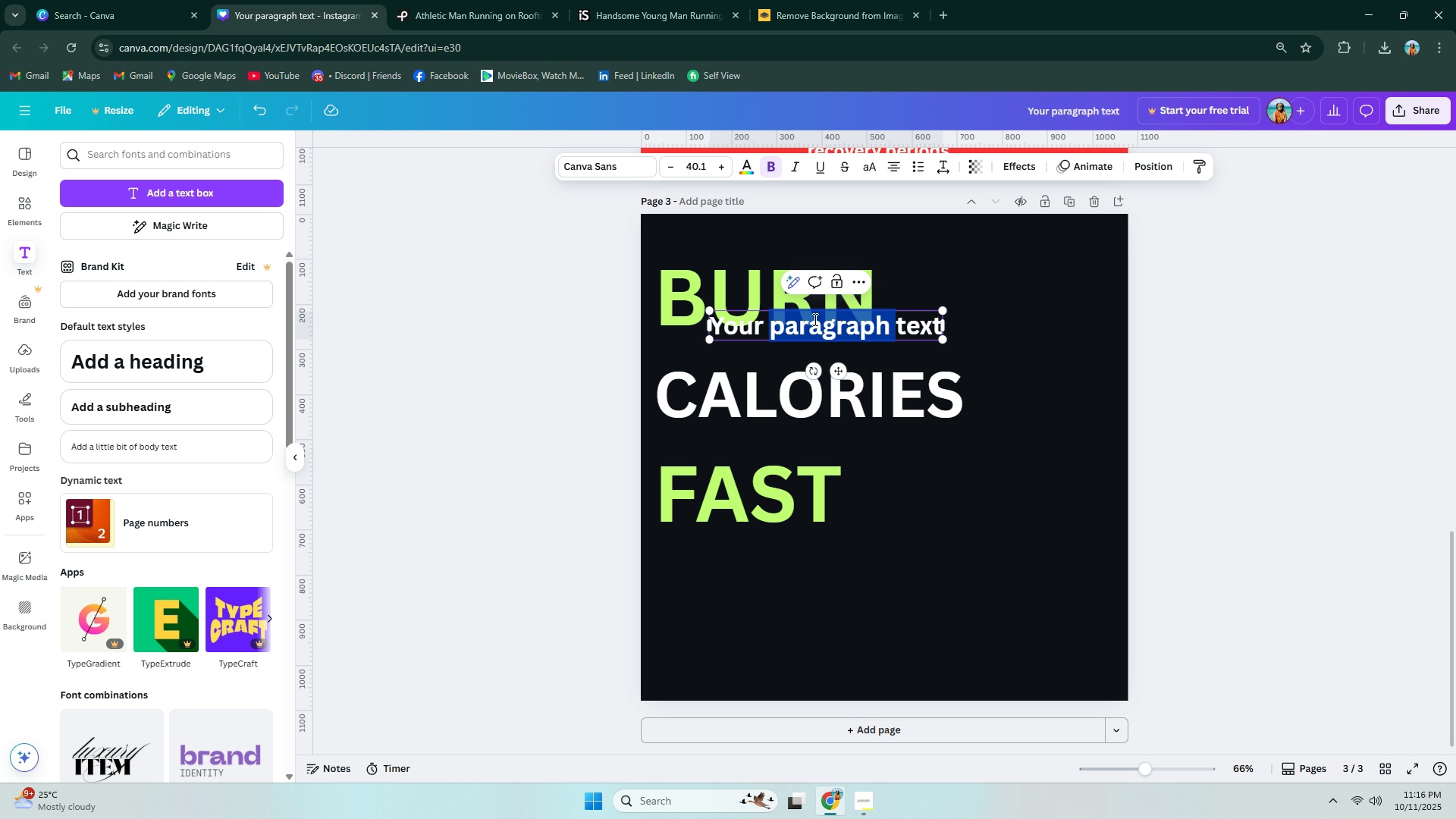 
triple_click([814, 319])
 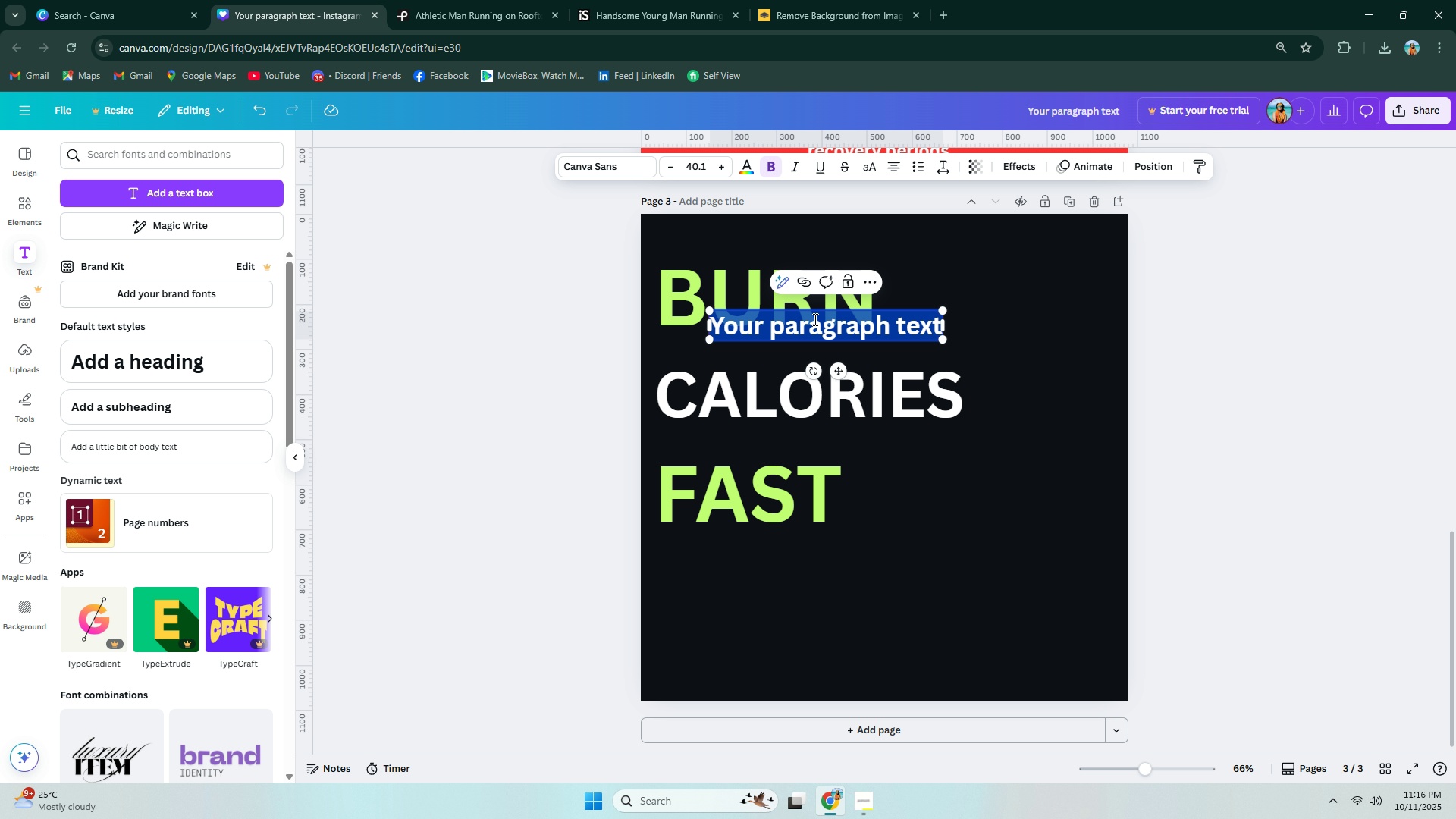 
key(Control+ControlLeft)
 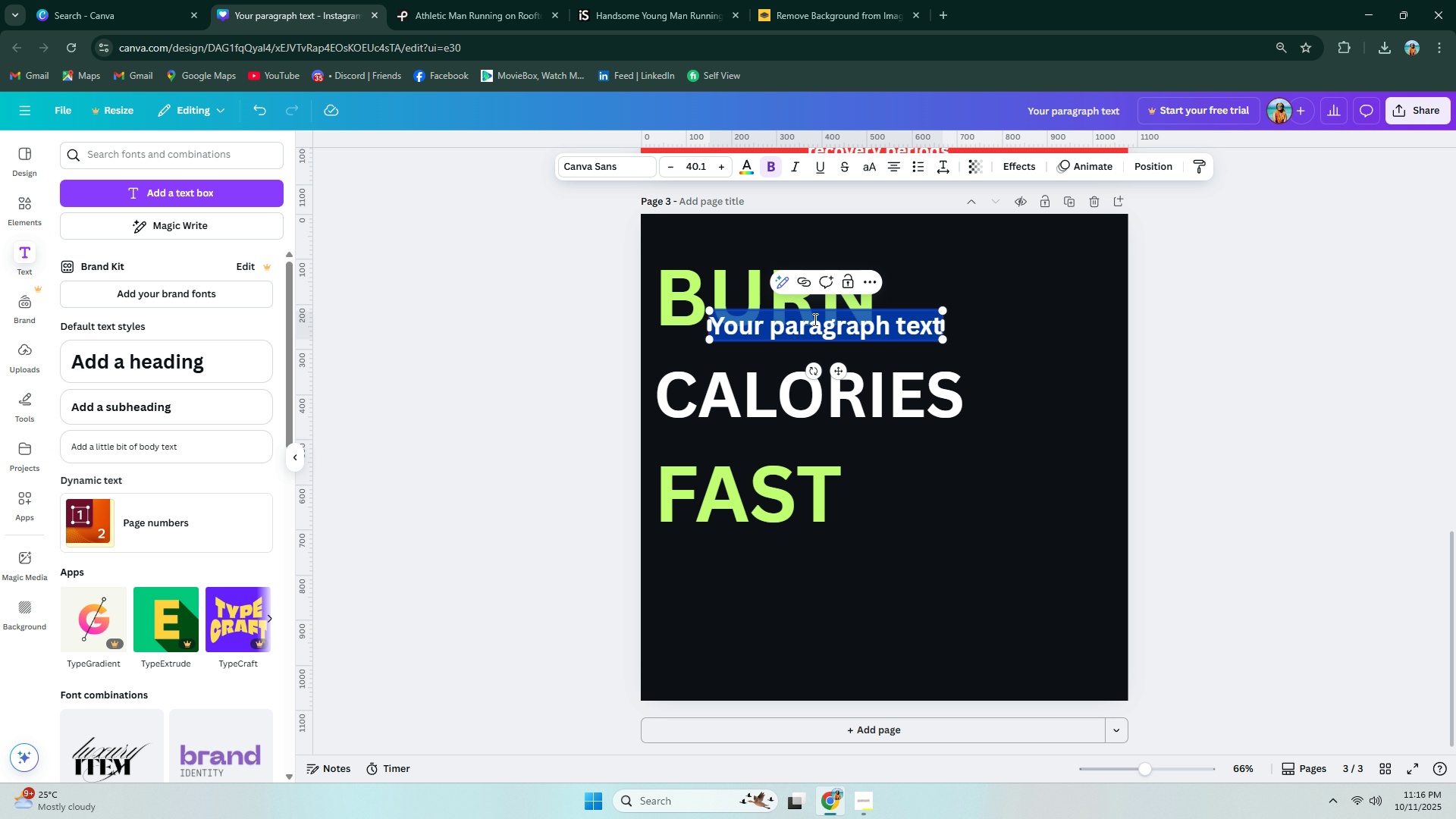 
key(Control+A)
 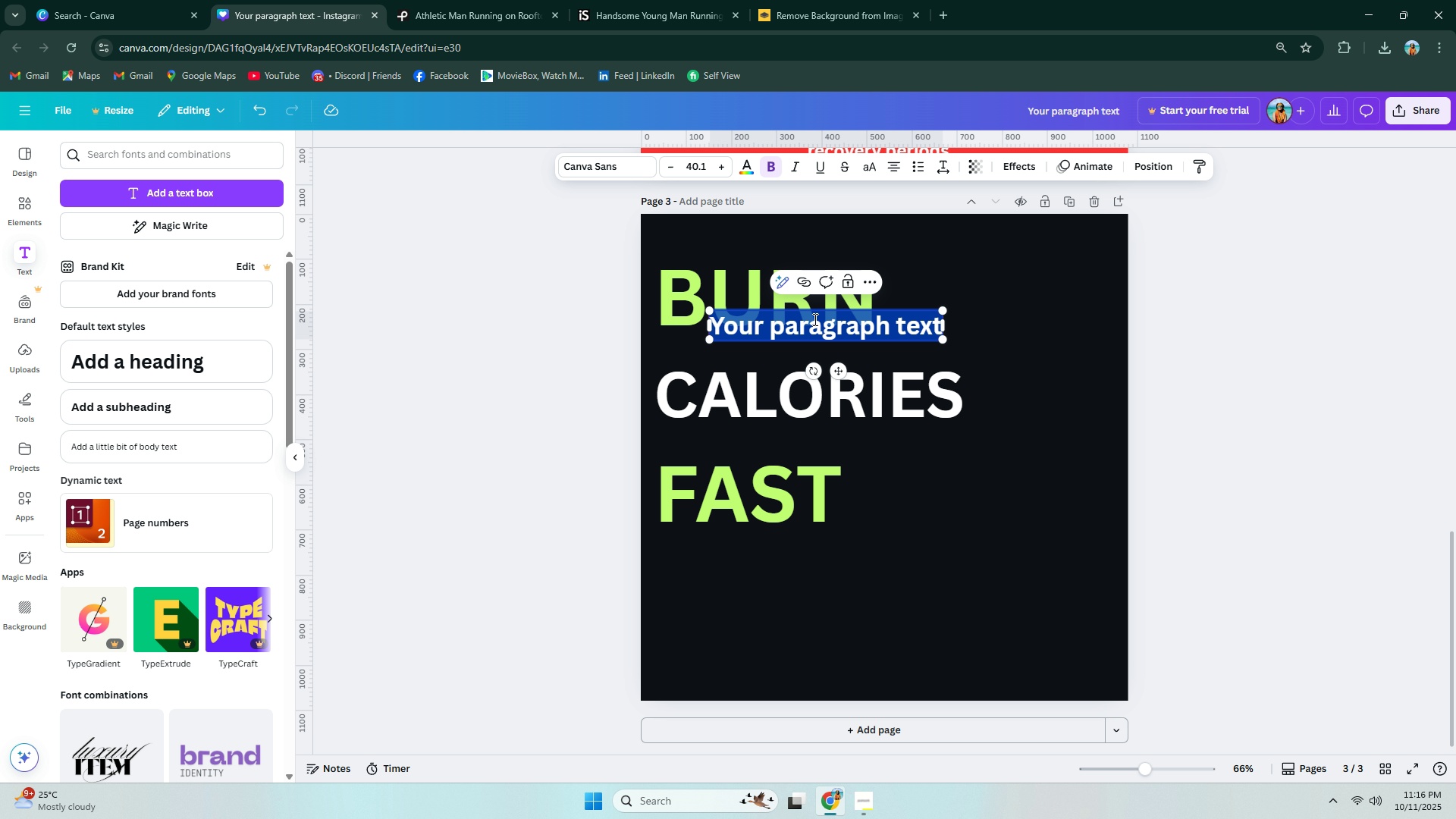 
wait(5.22)
 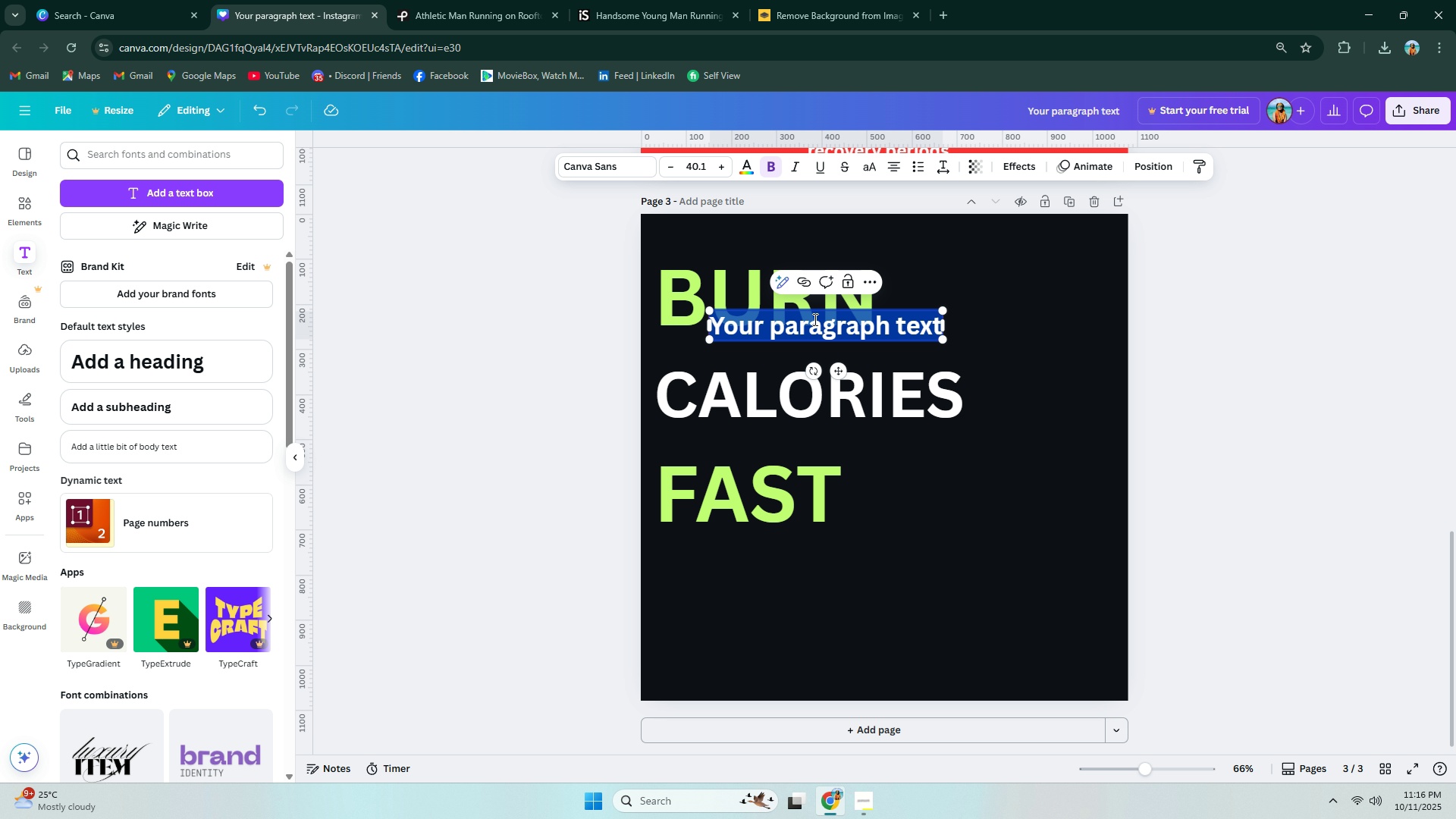 
type(To)
key(Backspace)
key(Backspace)
type(T)
key(Backspace)
type(to)
key(Backspace)
type(ORCH )
 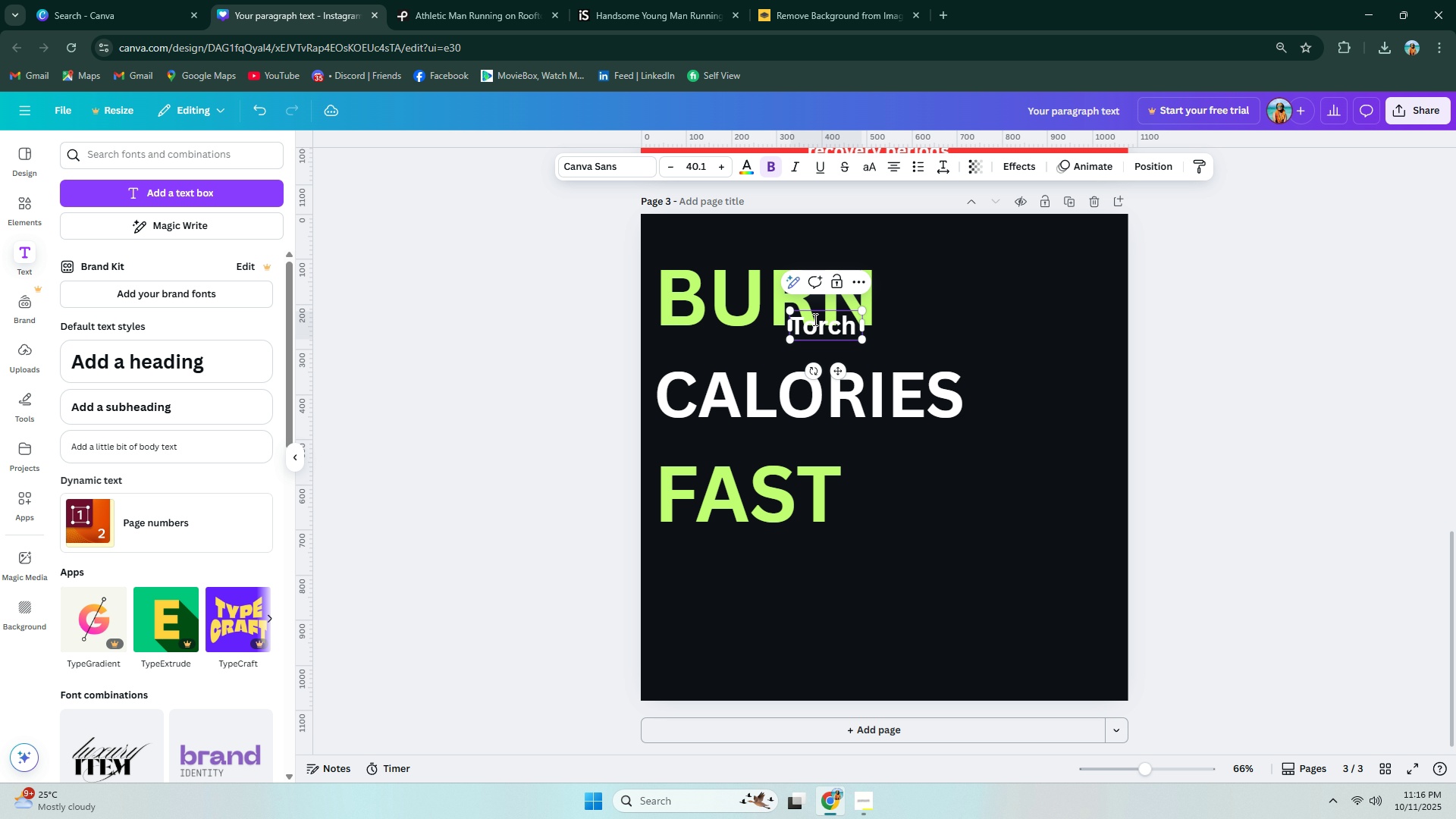 
type(calories iu)
key(Backspace)
type(n less time - HIIT can burn up to 30% more that traditional cardio!)
 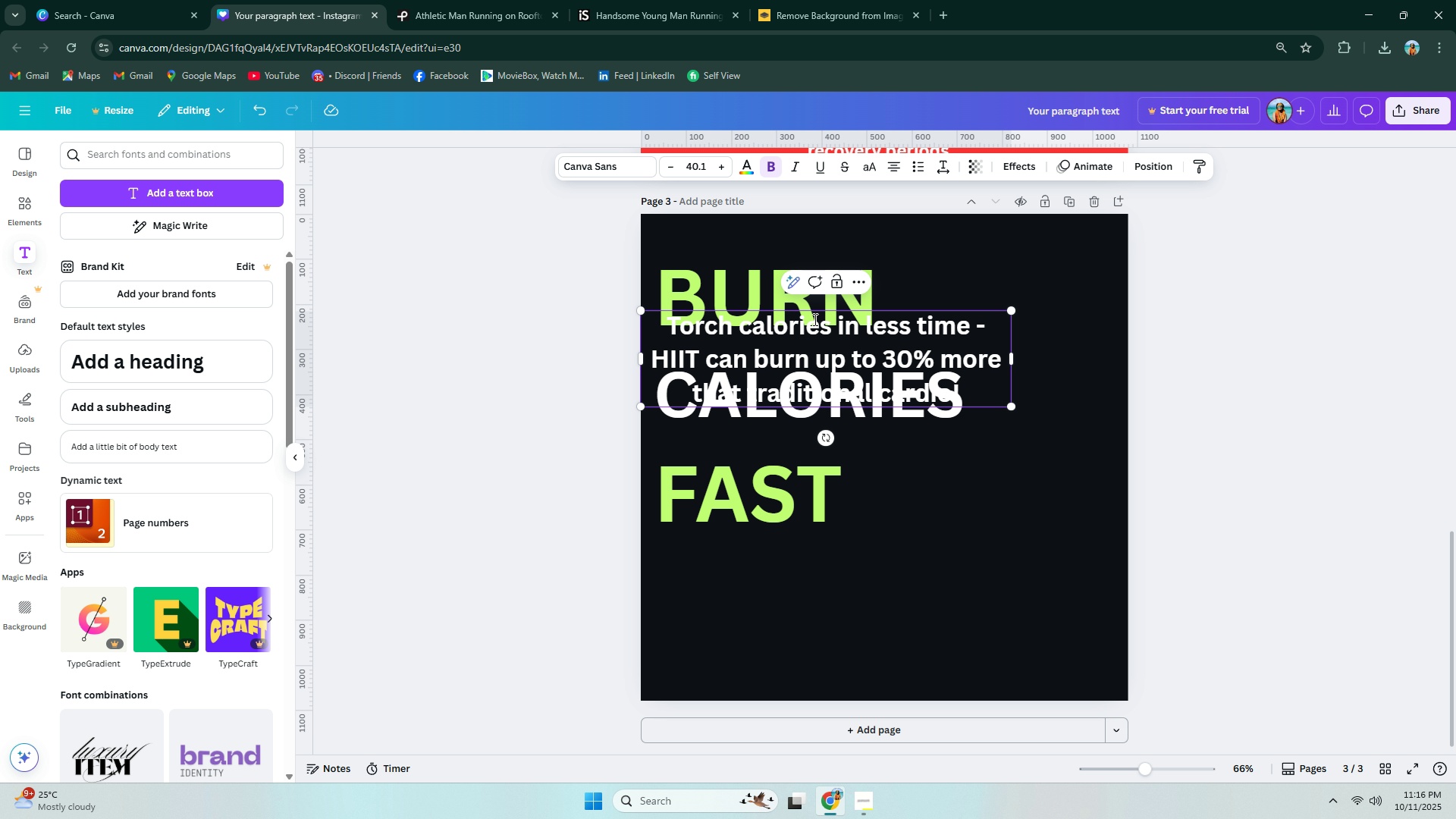 
wait(8.03)
 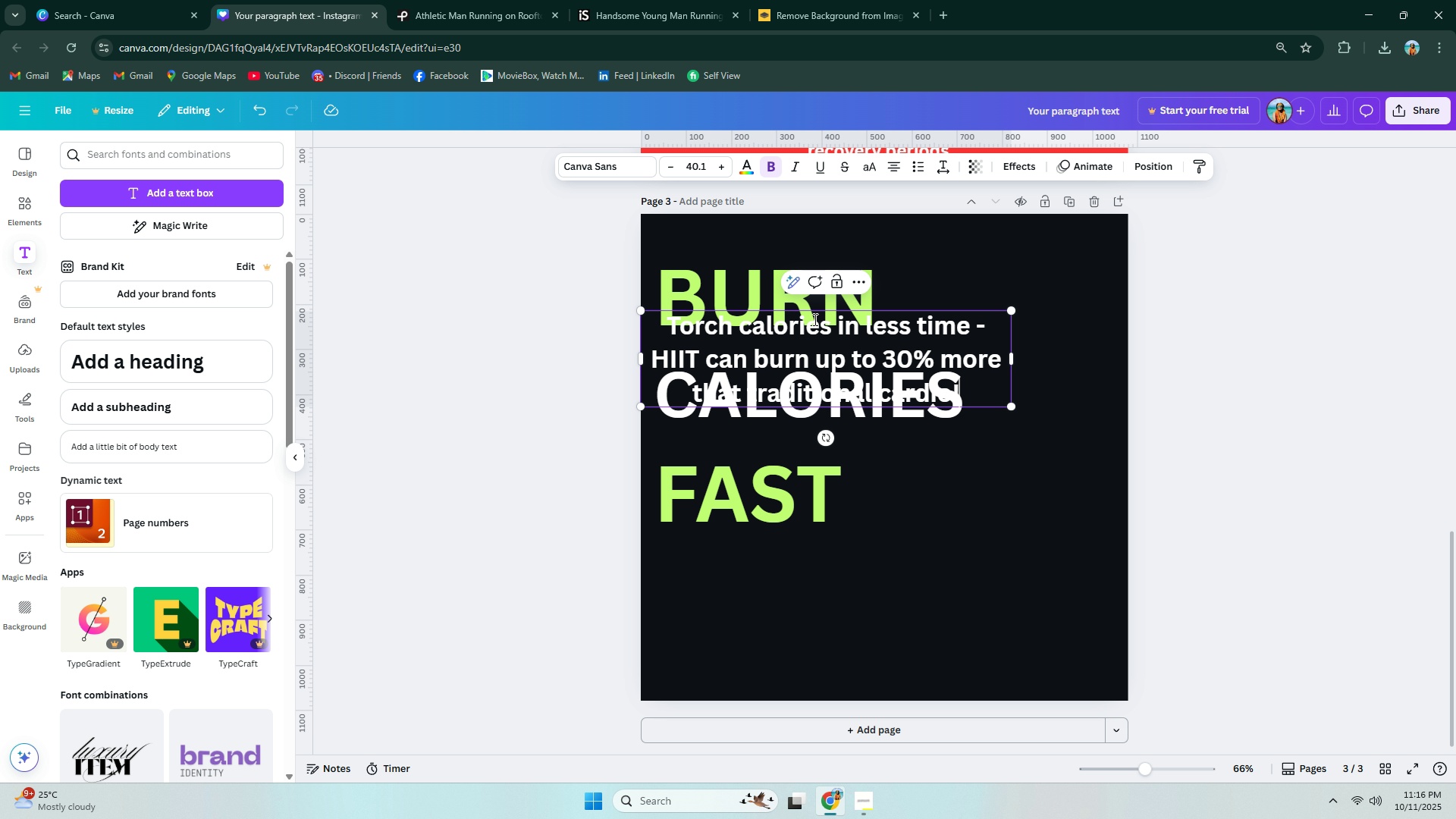 
left_click([953, 584])
 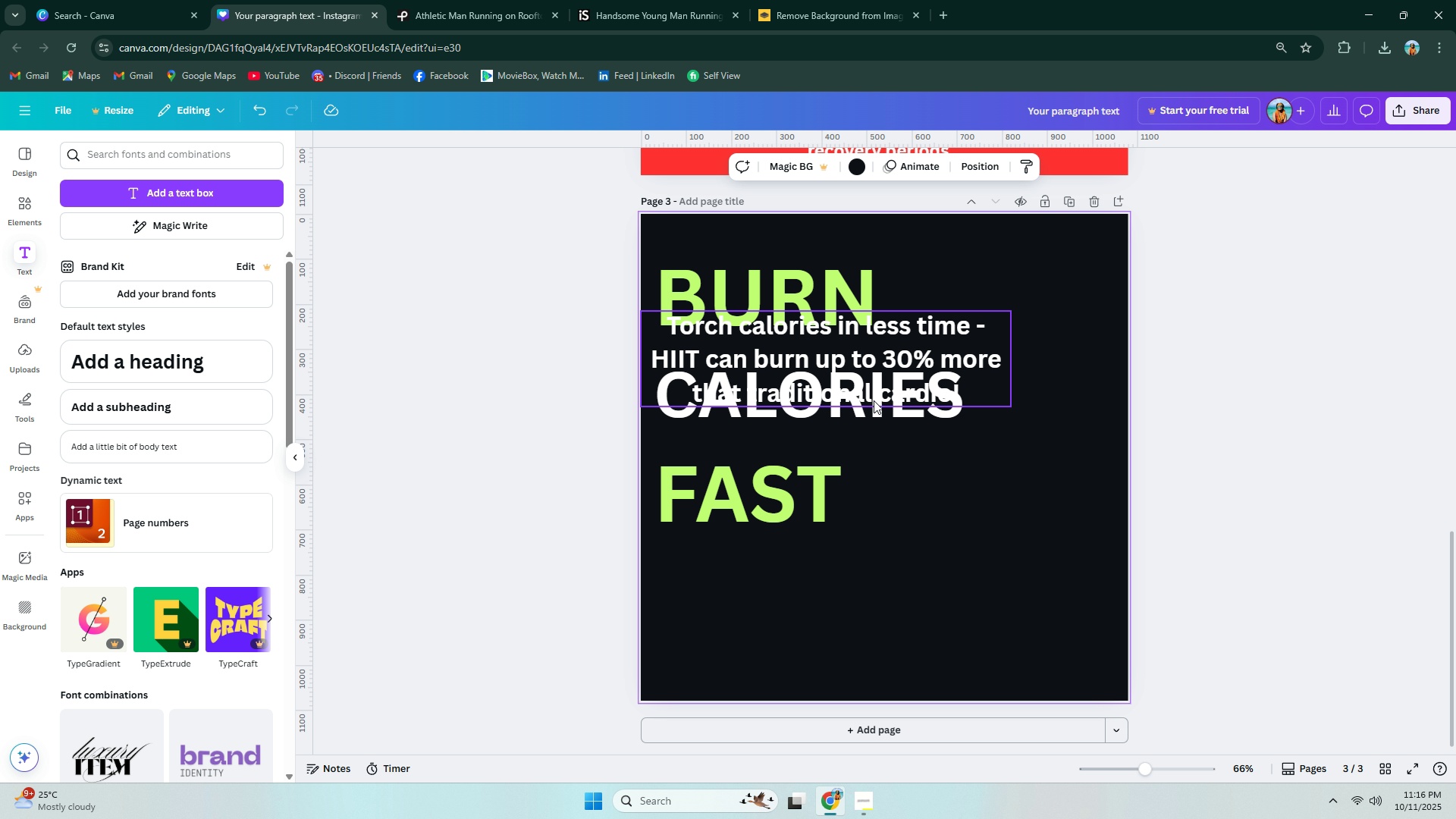 
left_click_drag(start_coordinate=[855, 377], to_coordinate=[914, 640])
 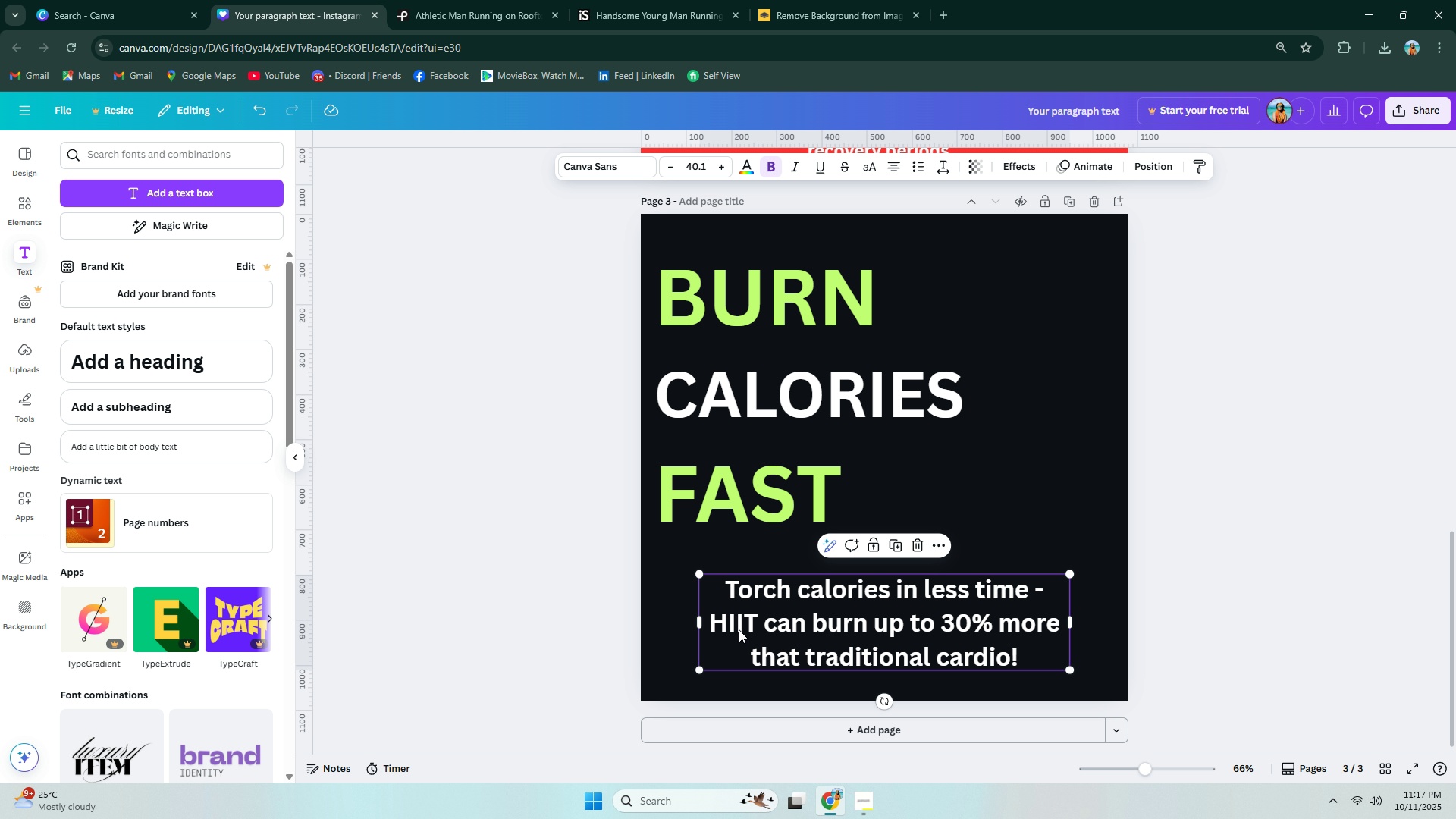 
left_click_drag(start_coordinate=[698, 620], to_coordinate=[643, 619])
 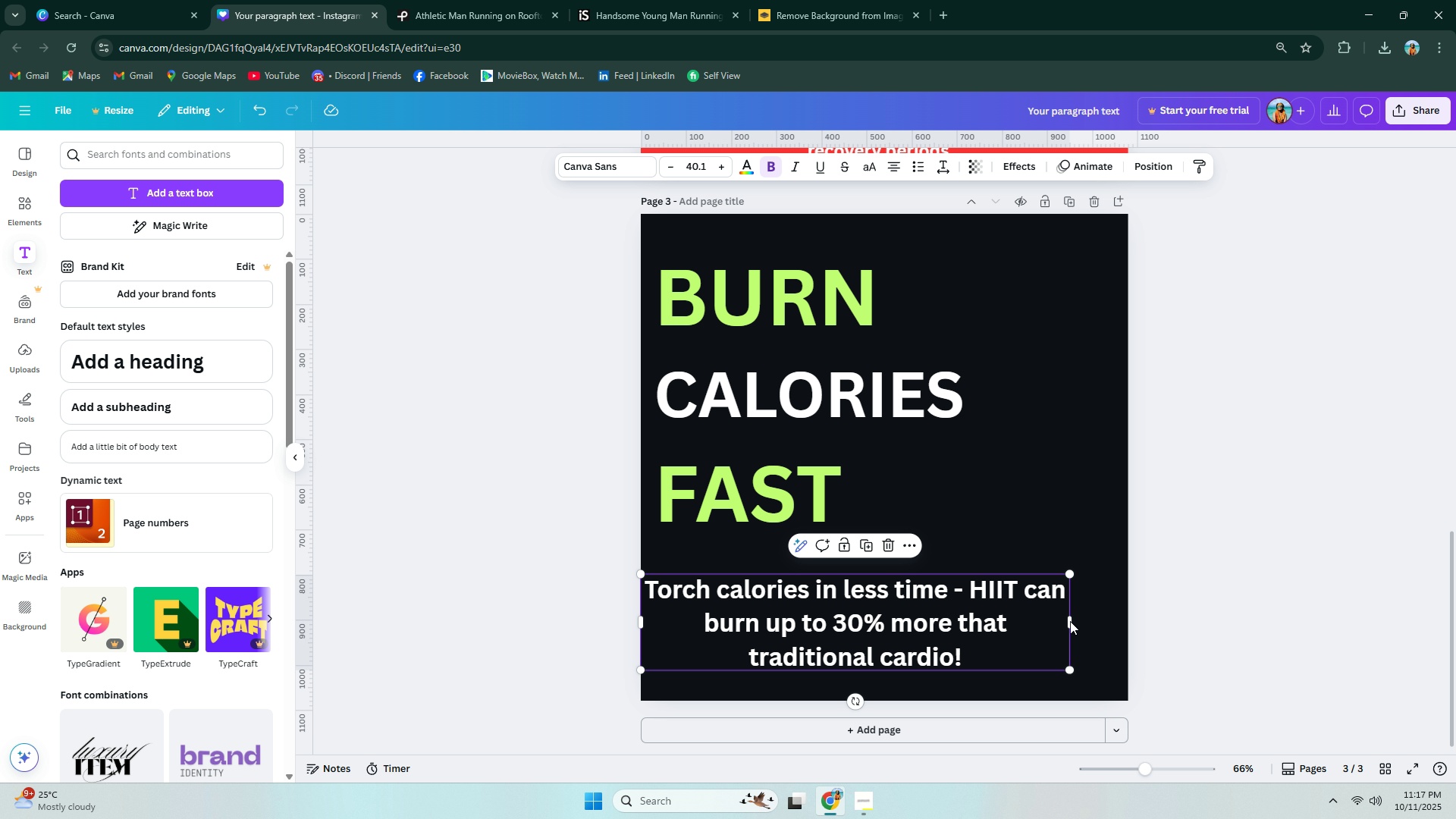 
left_click_drag(start_coordinate=[1071, 621], to_coordinate=[1127, 617])
 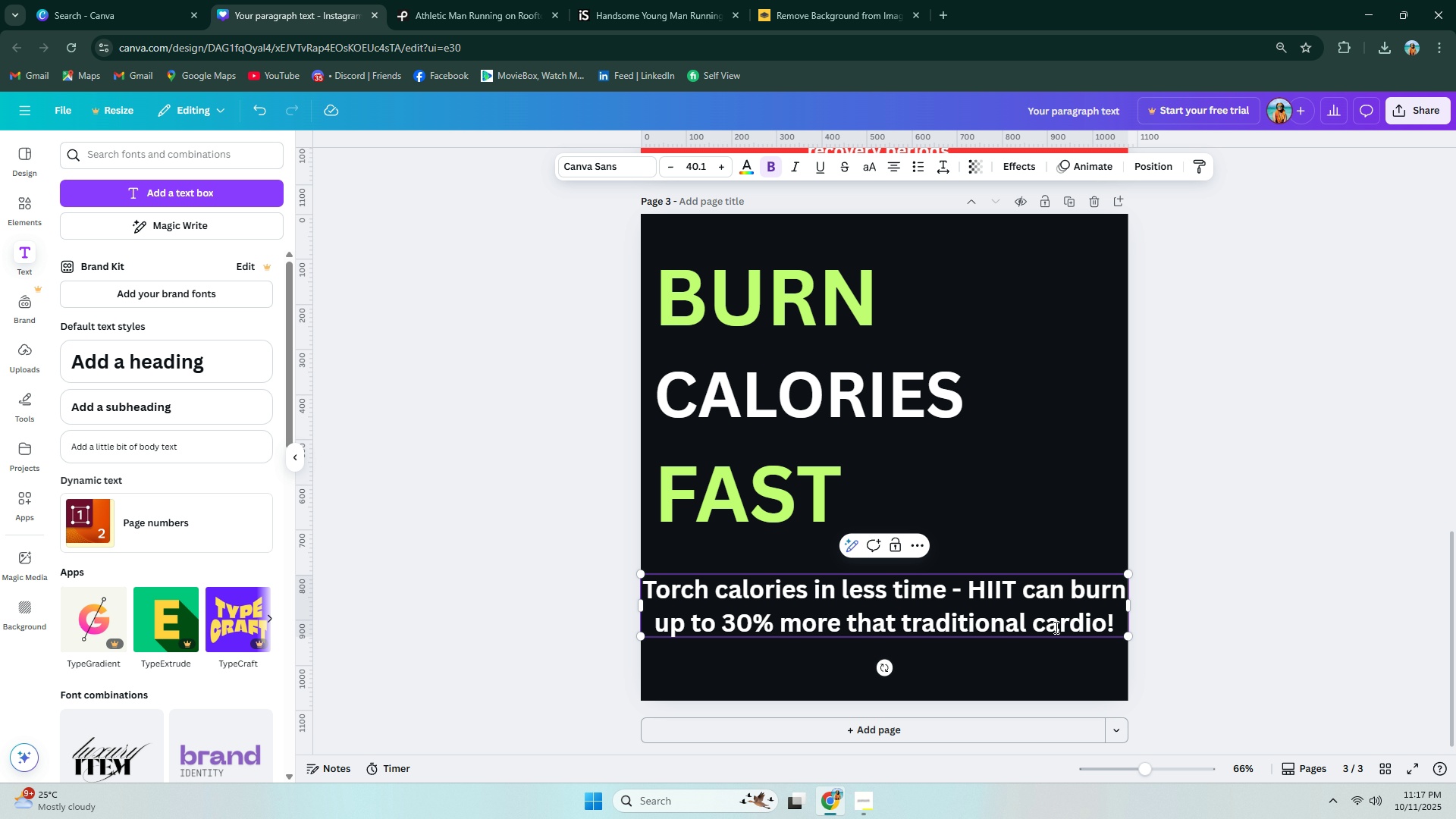 
wait(5.07)
 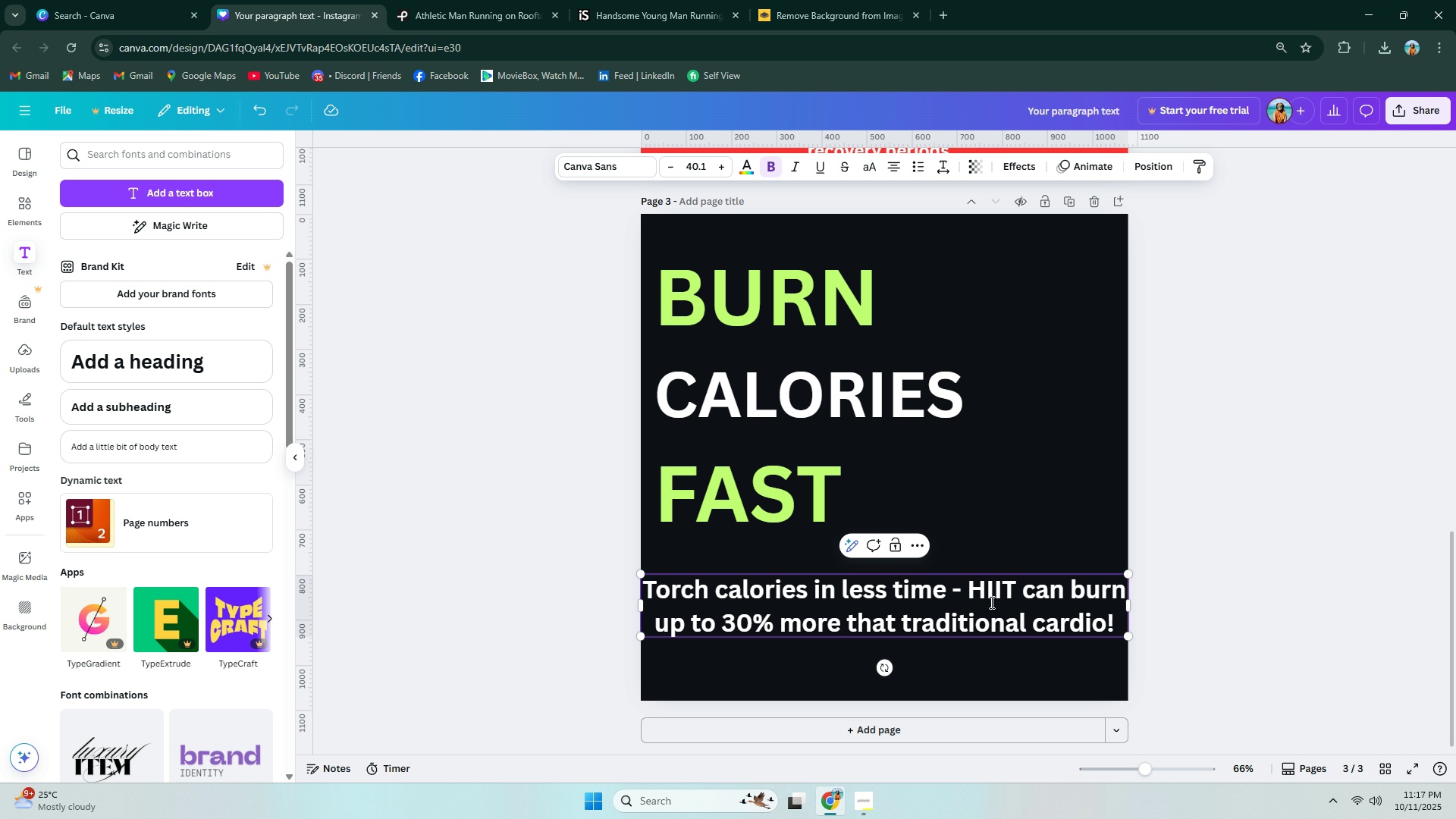 
left_click([964, 588])
 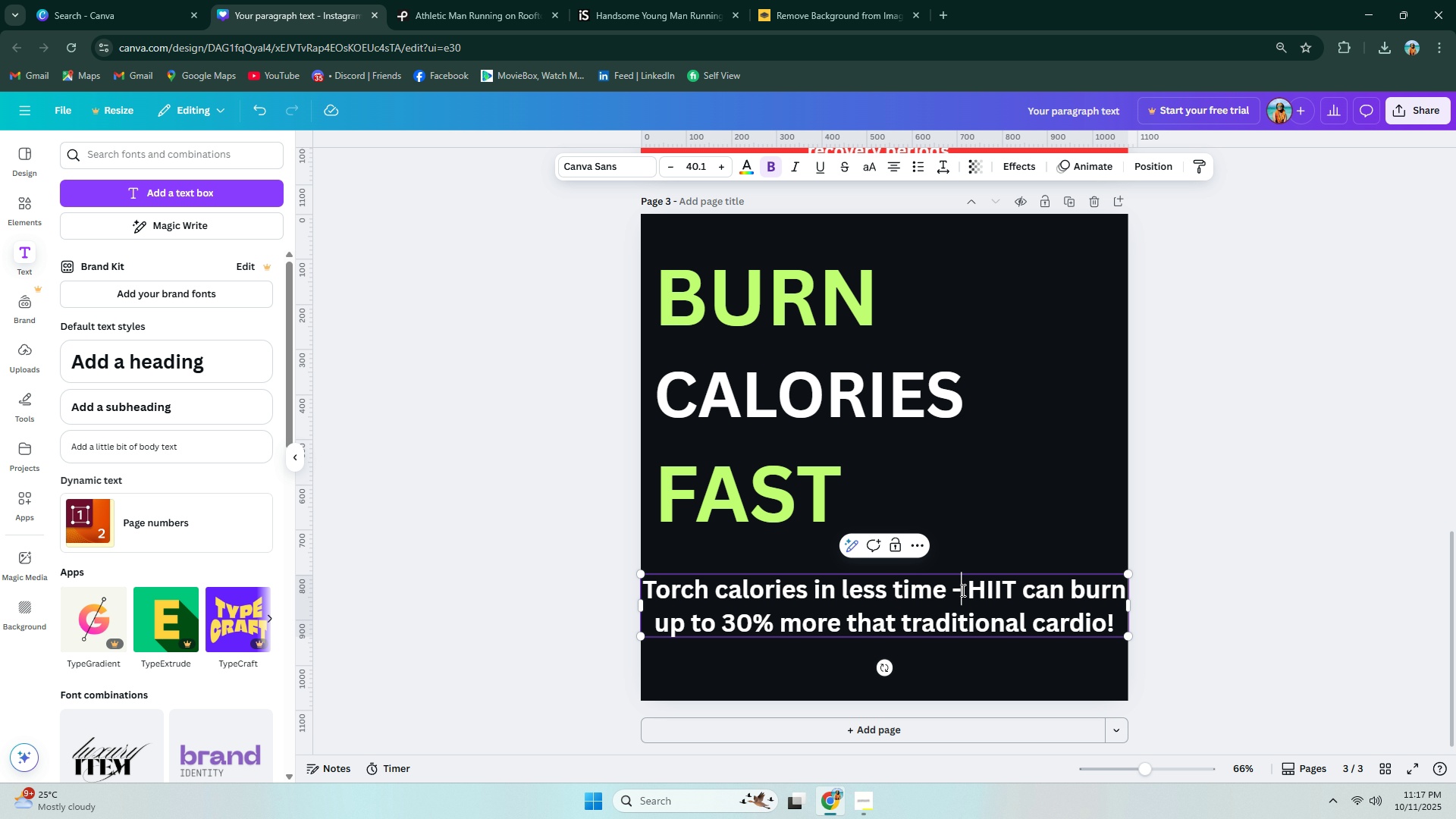 
double_click([970, 590])
 